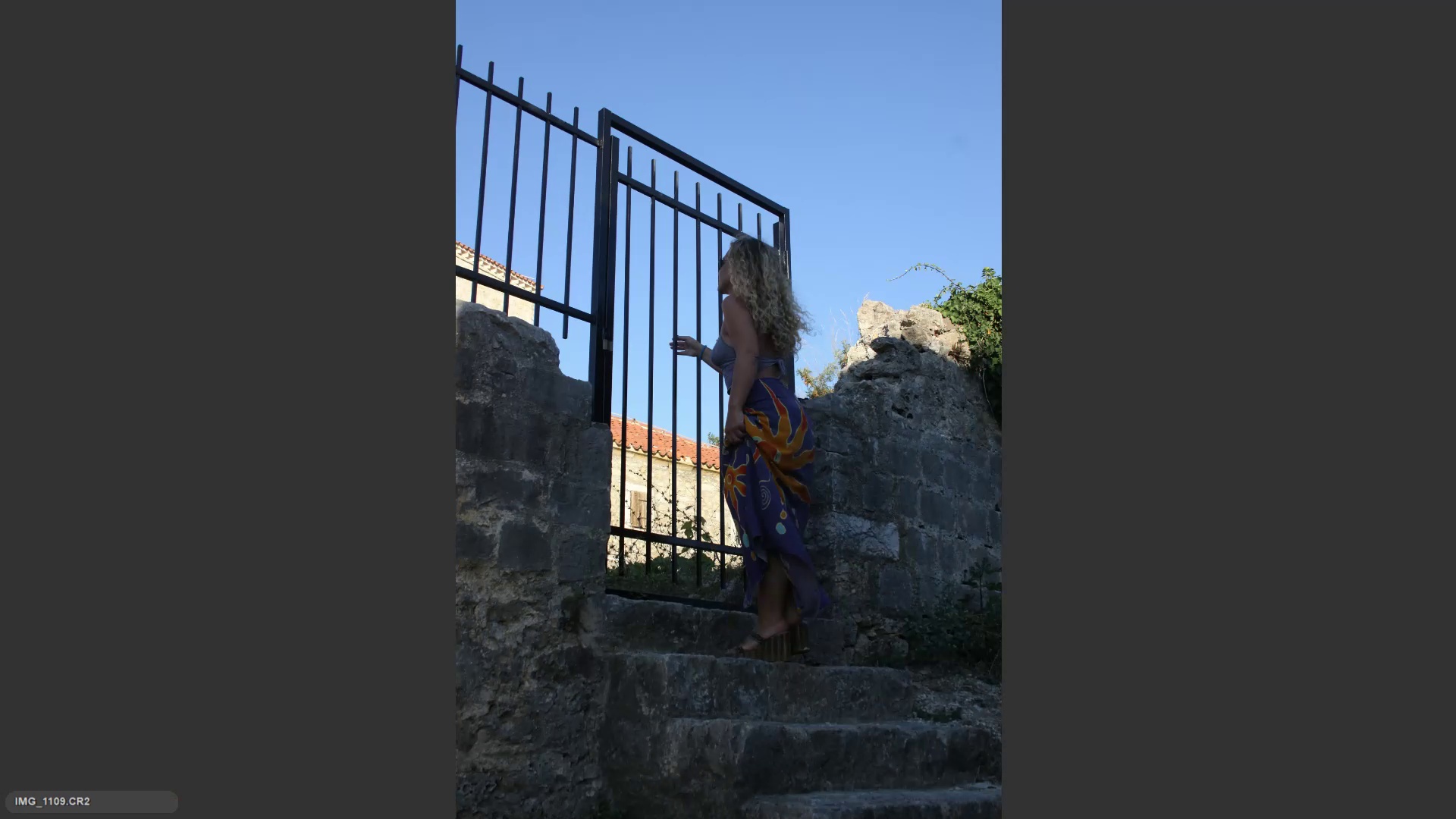 
key(6)
 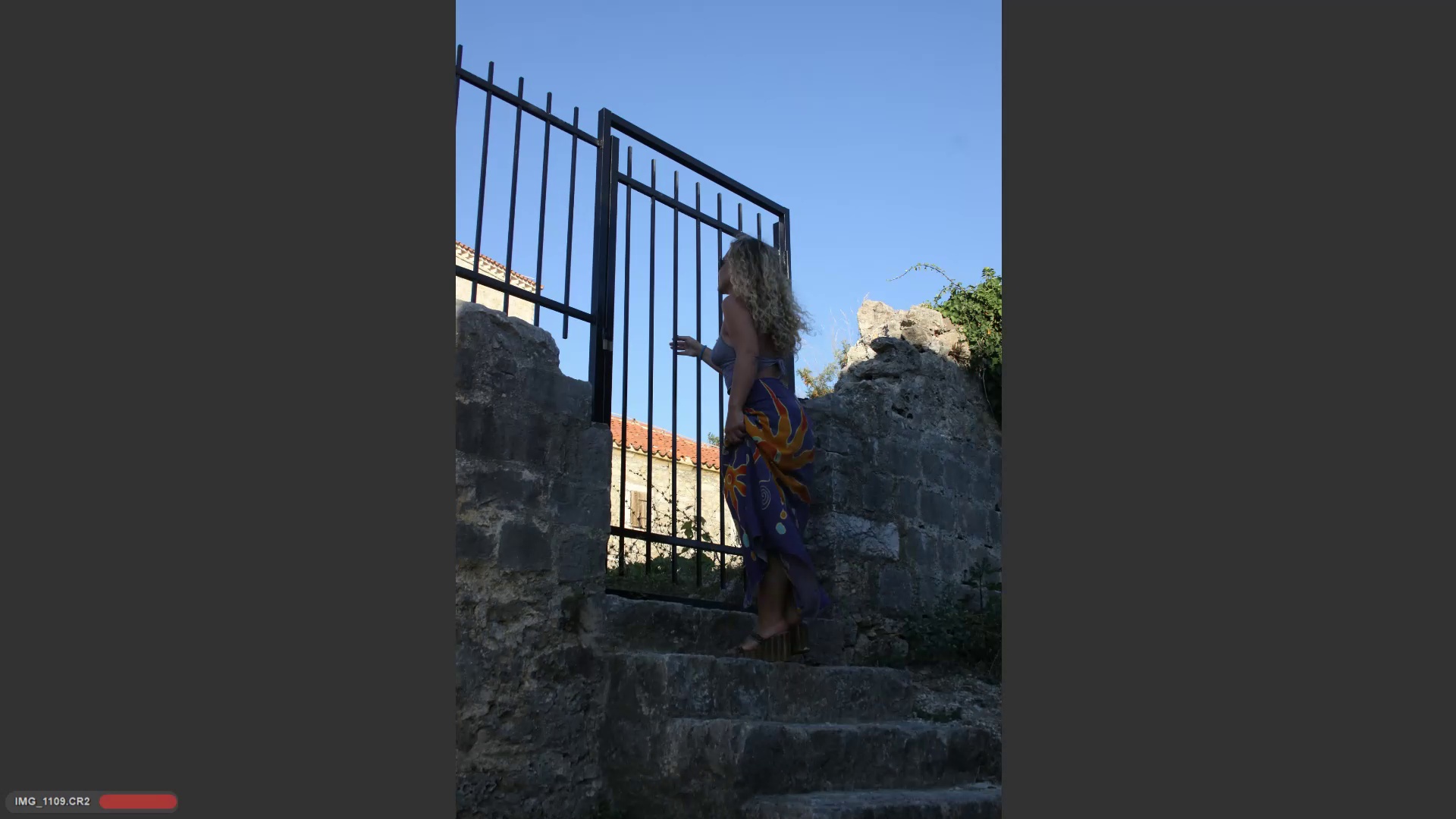 
key(ArrowRight)
 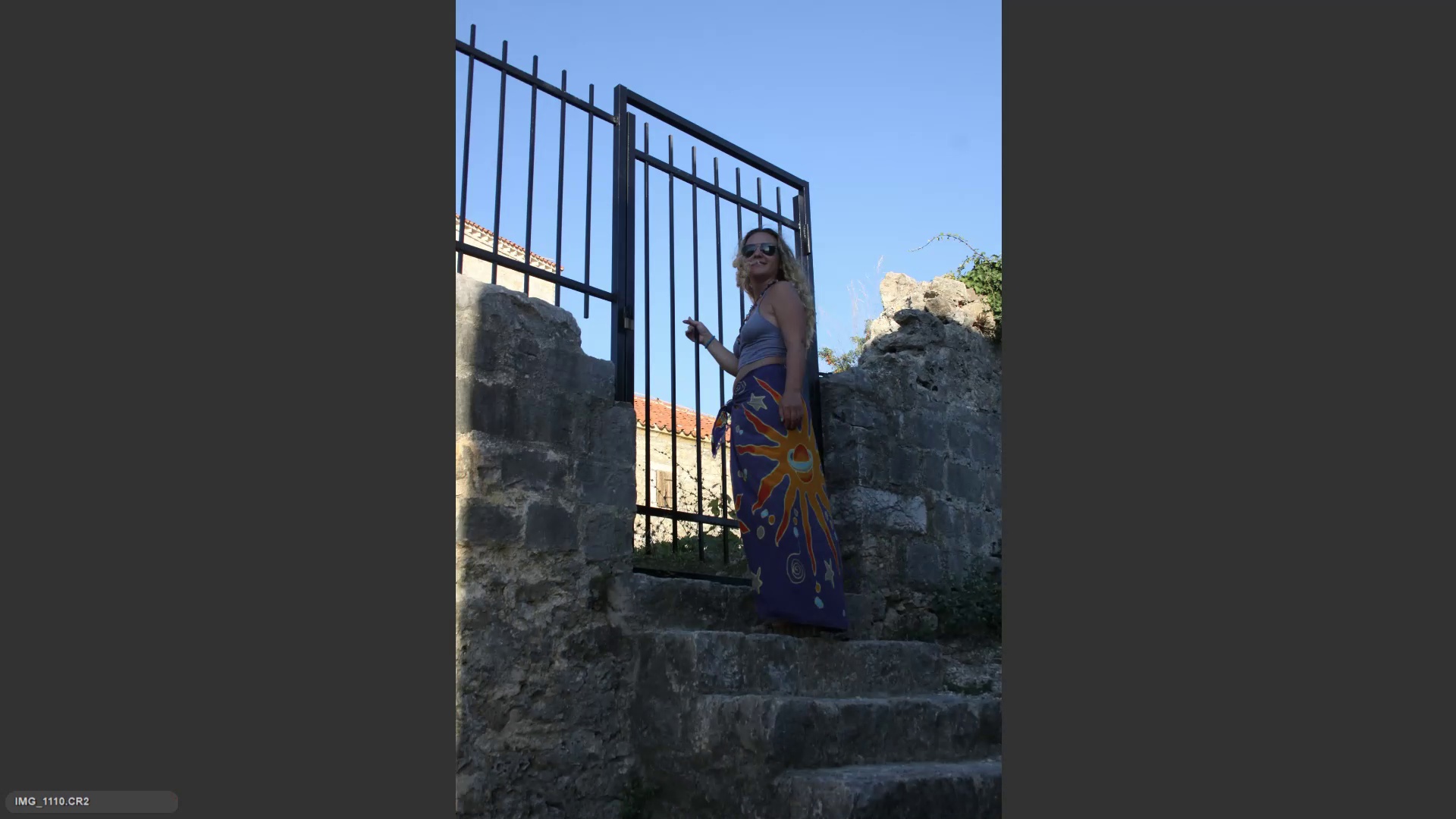 
key(ArrowRight)
 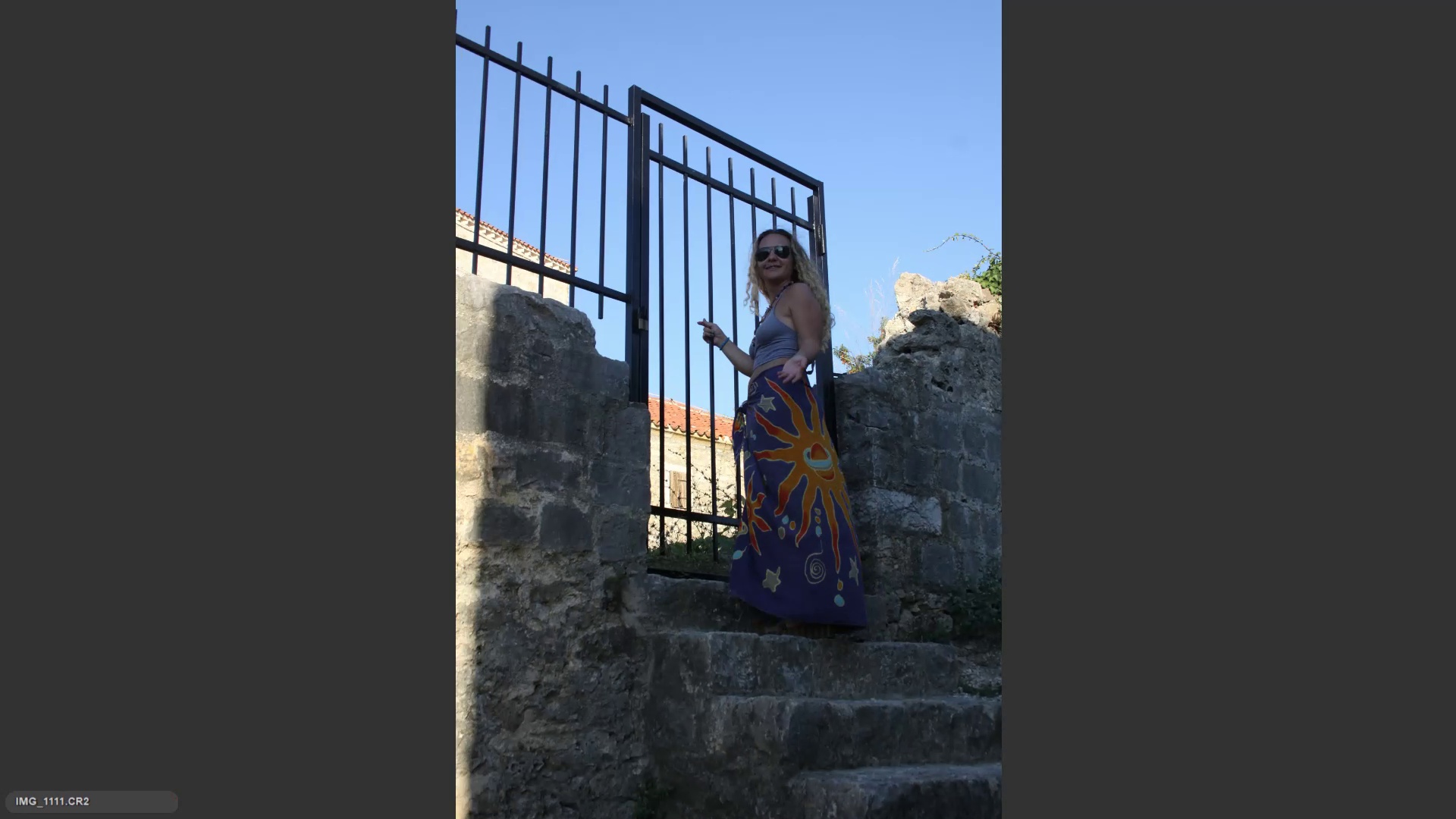 
key(ArrowRight)
 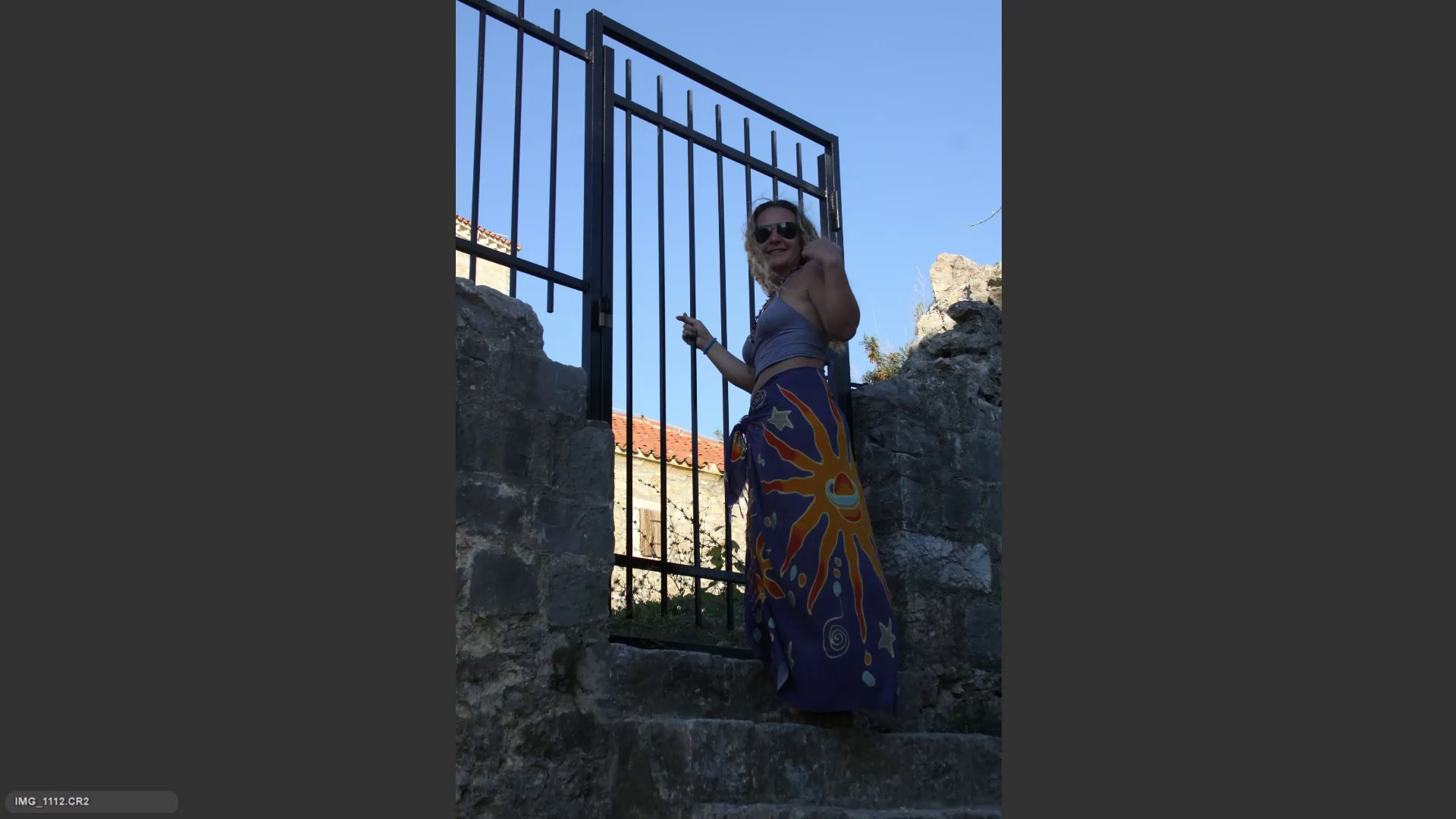 
key(ArrowRight)
 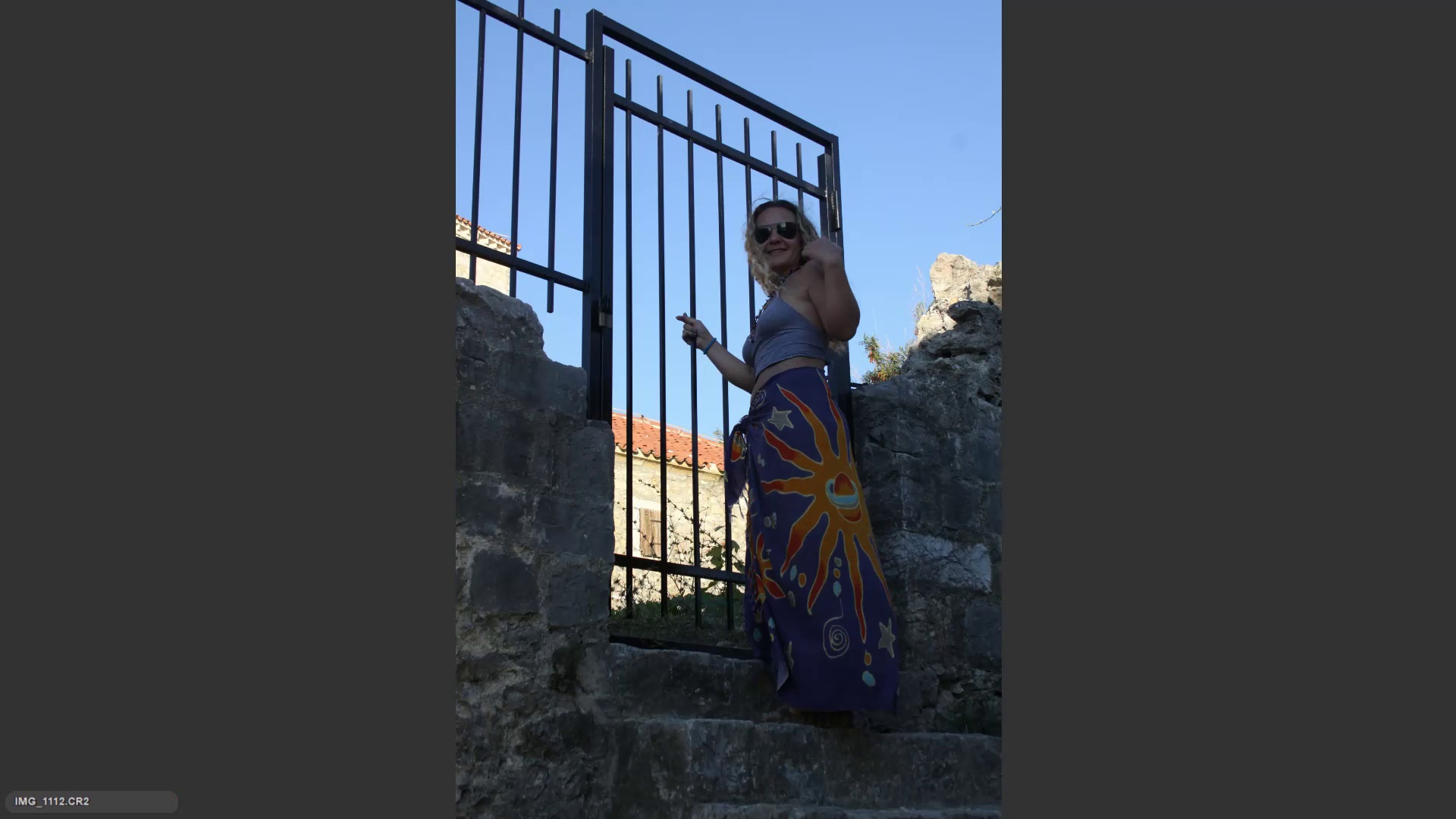 
key(ArrowRight)
 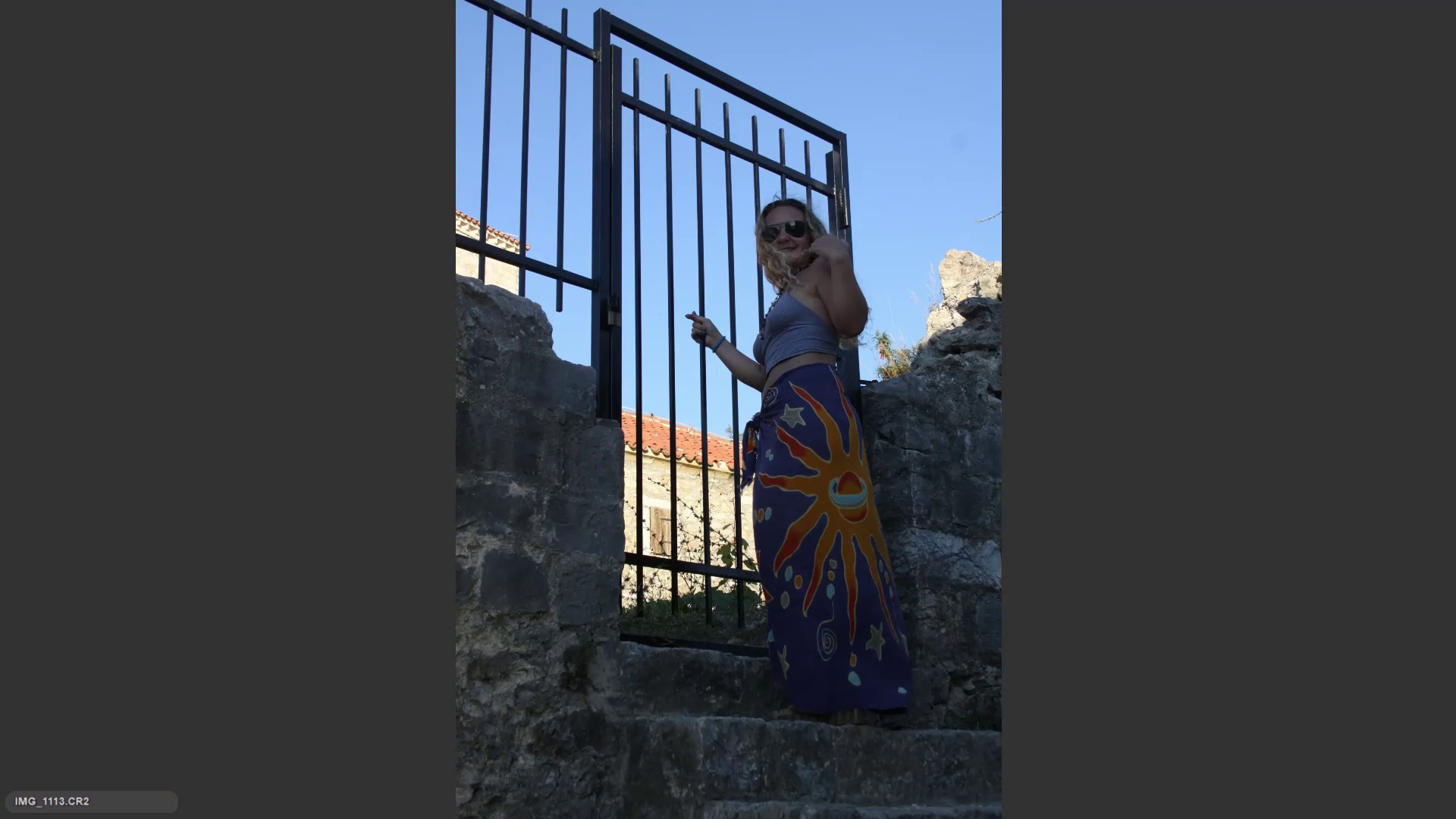 
key(ArrowRight)
 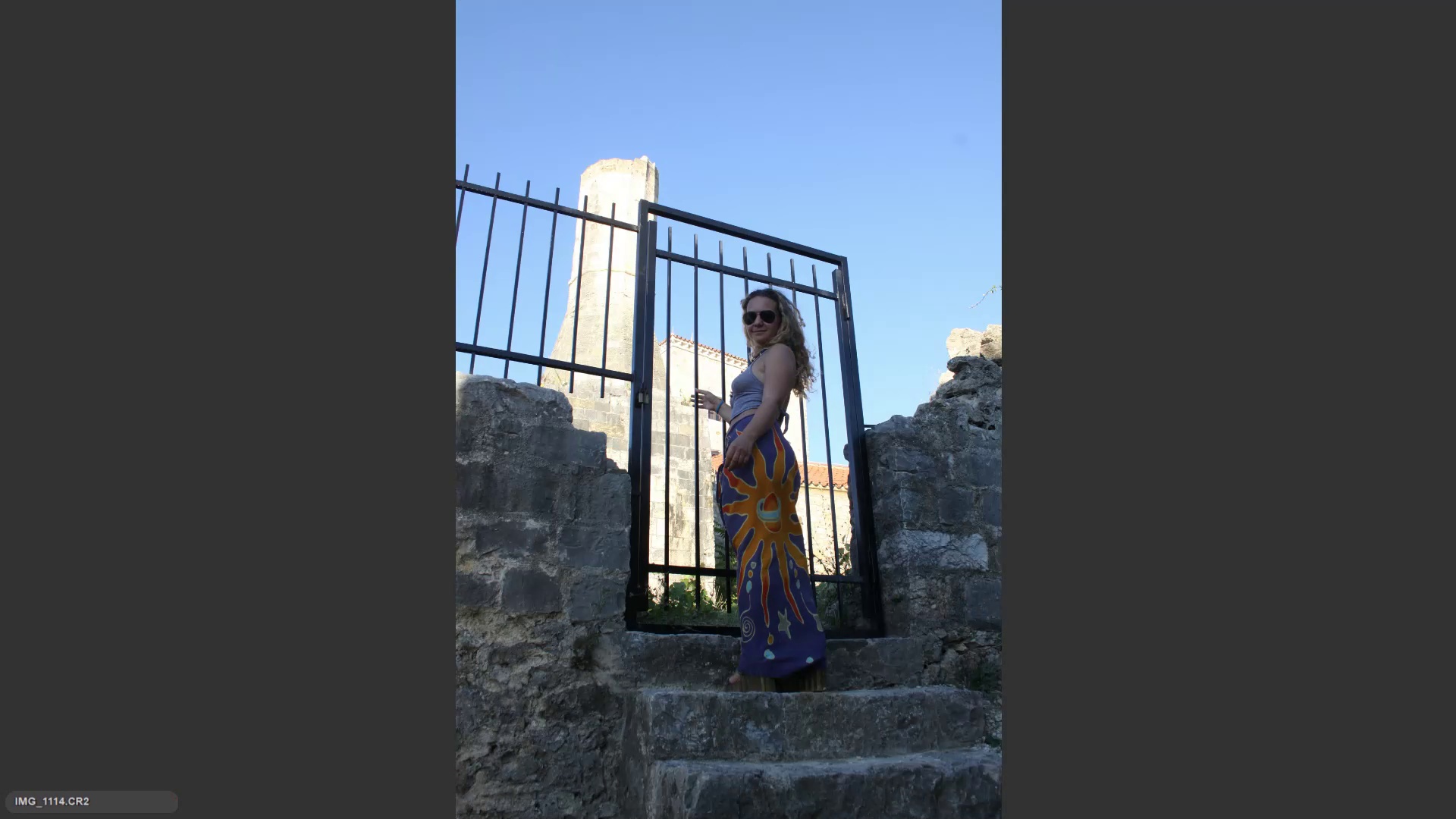 
key(ArrowLeft)
 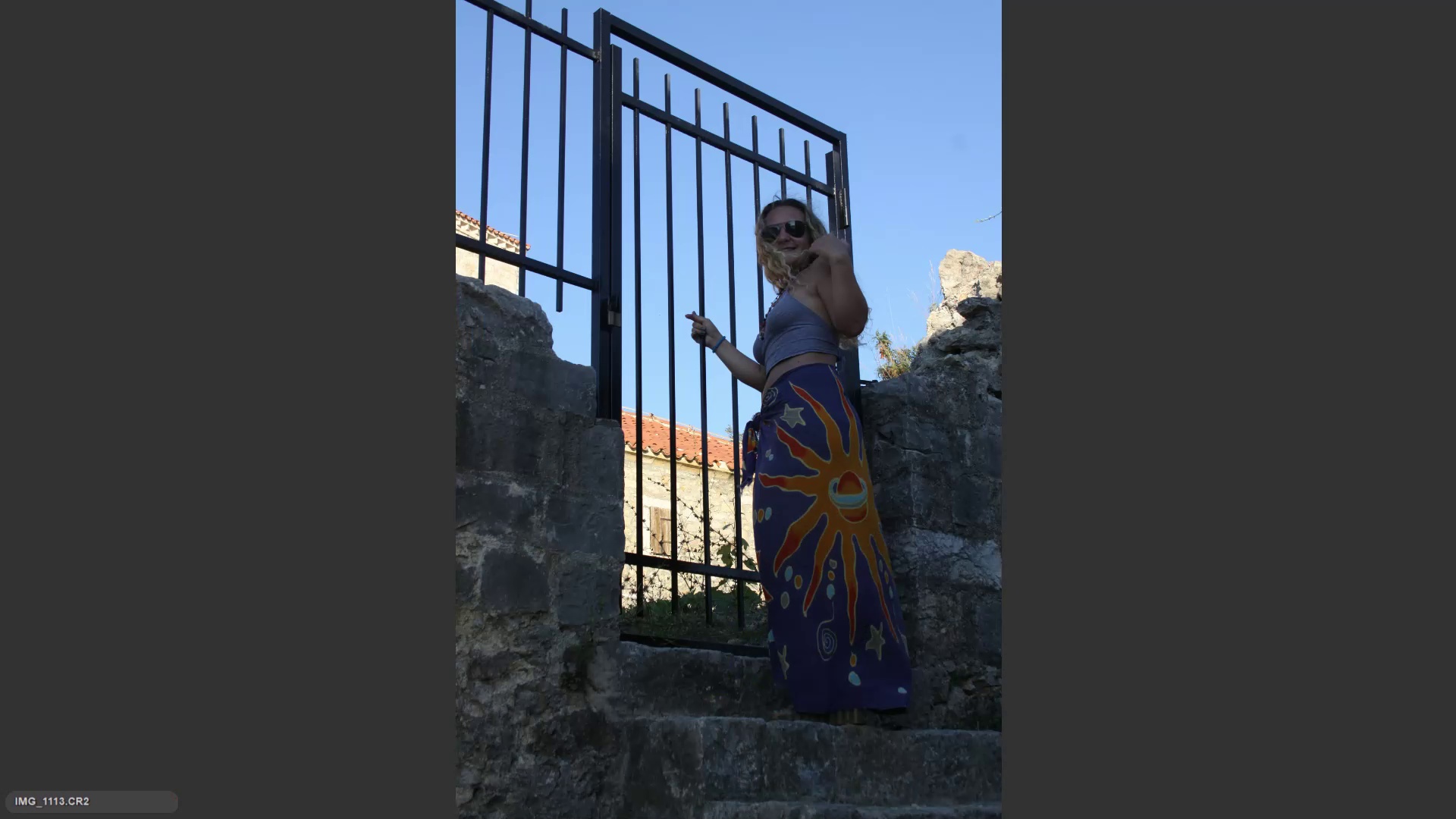 
key(6)
 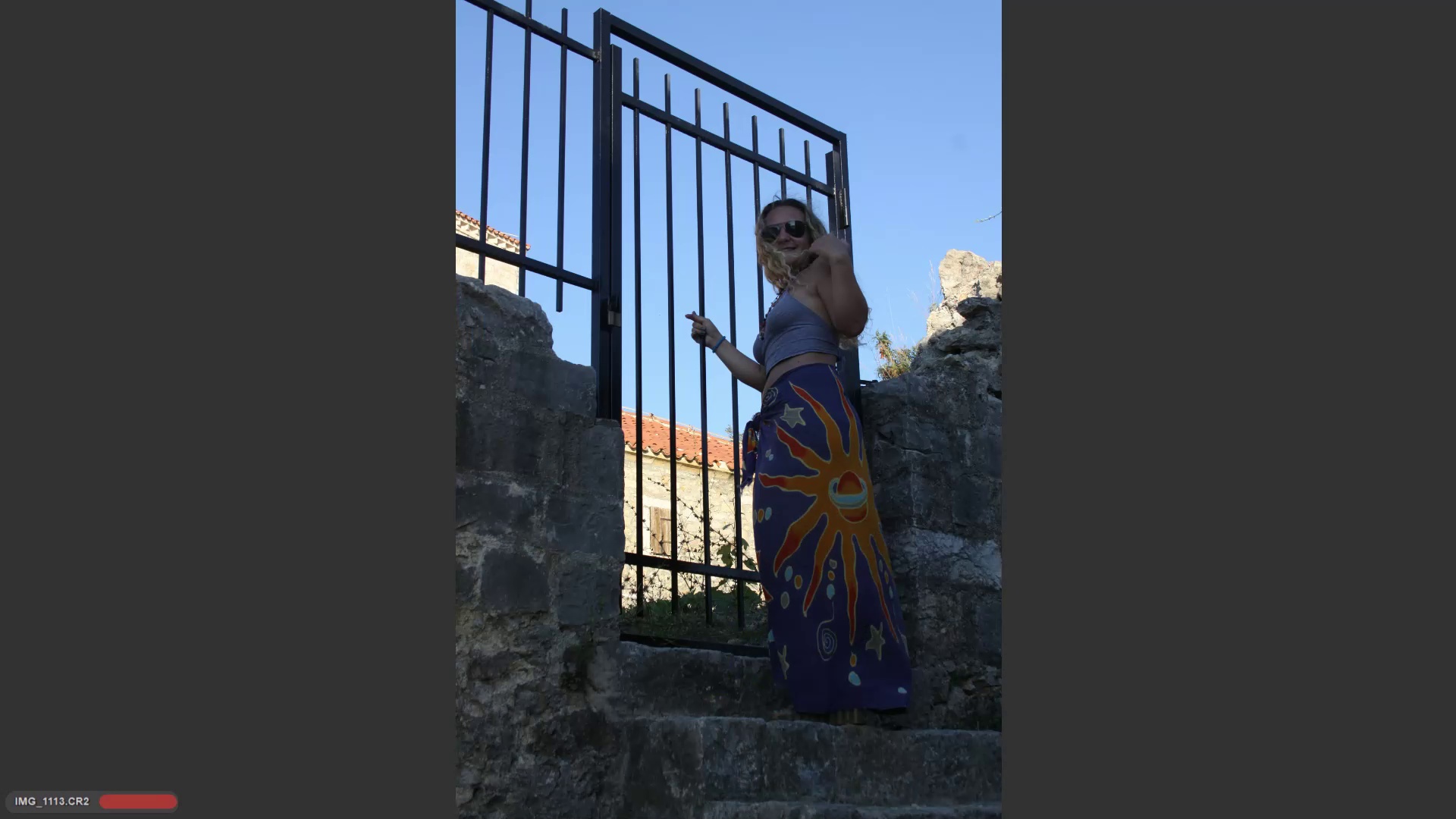 
key(ArrowRight)
 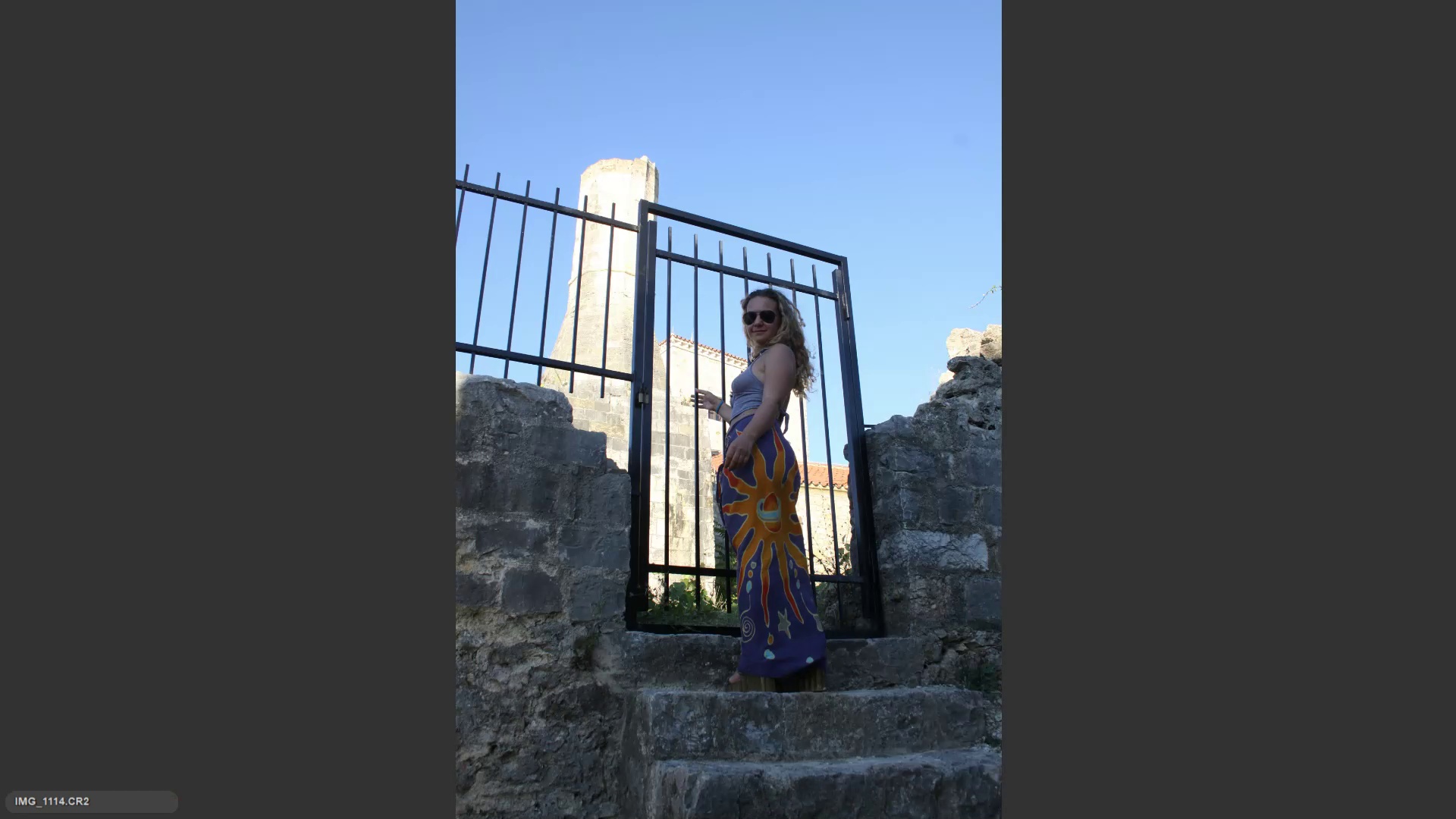 
key(6)
 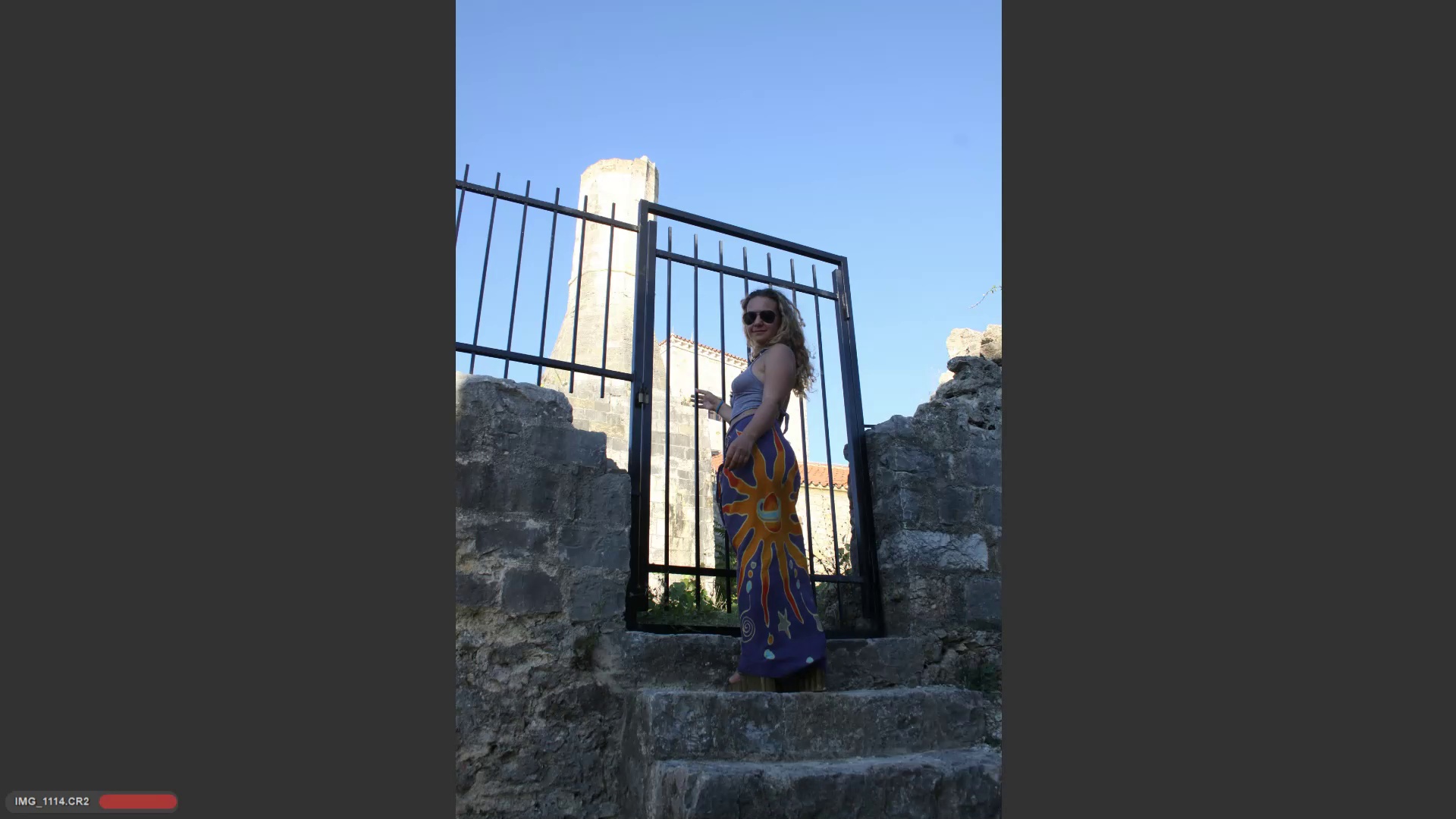 
key(ArrowRight)
 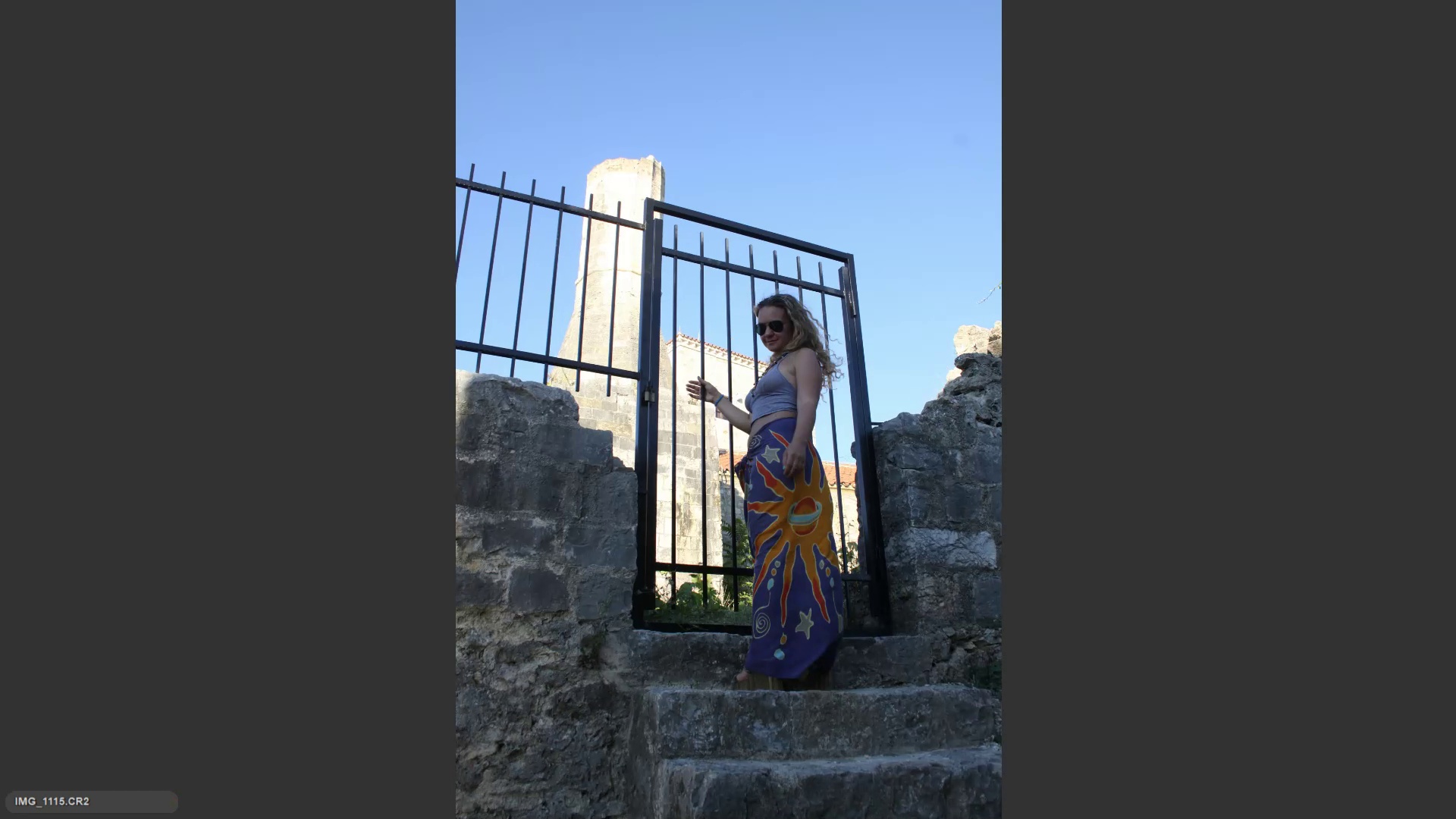 
key(6)
 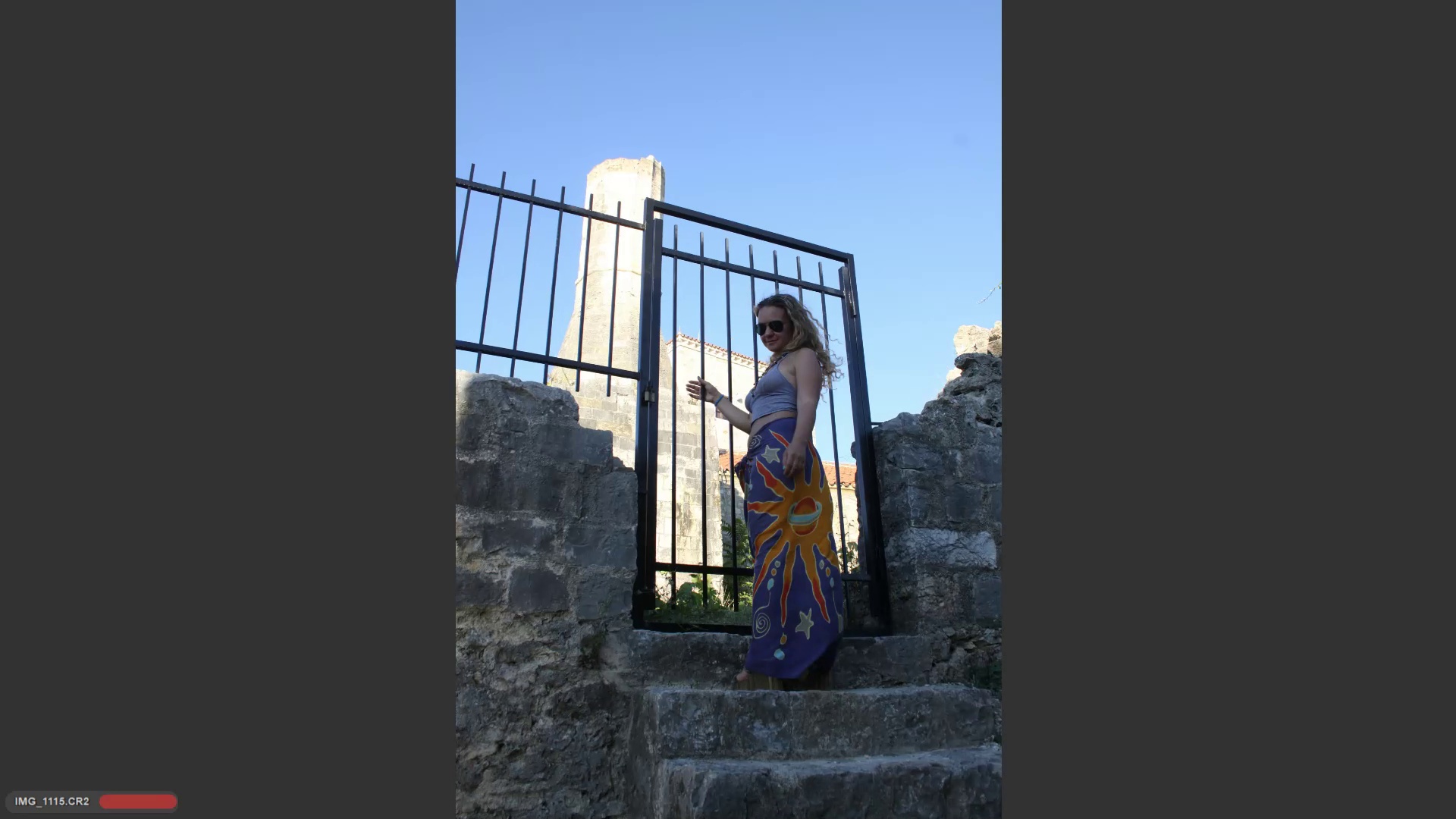 
key(ArrowRight)
 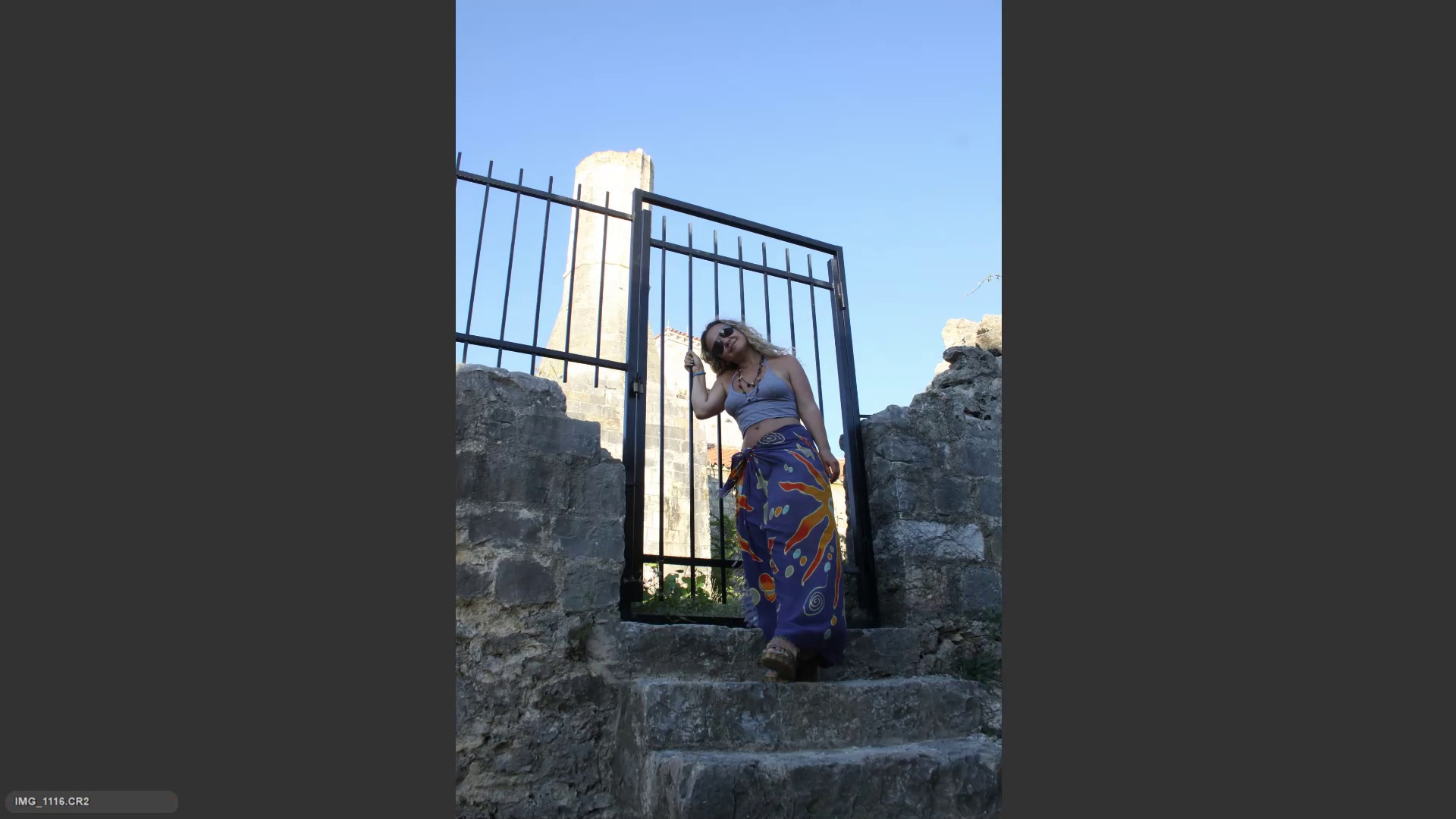 
key(6)
 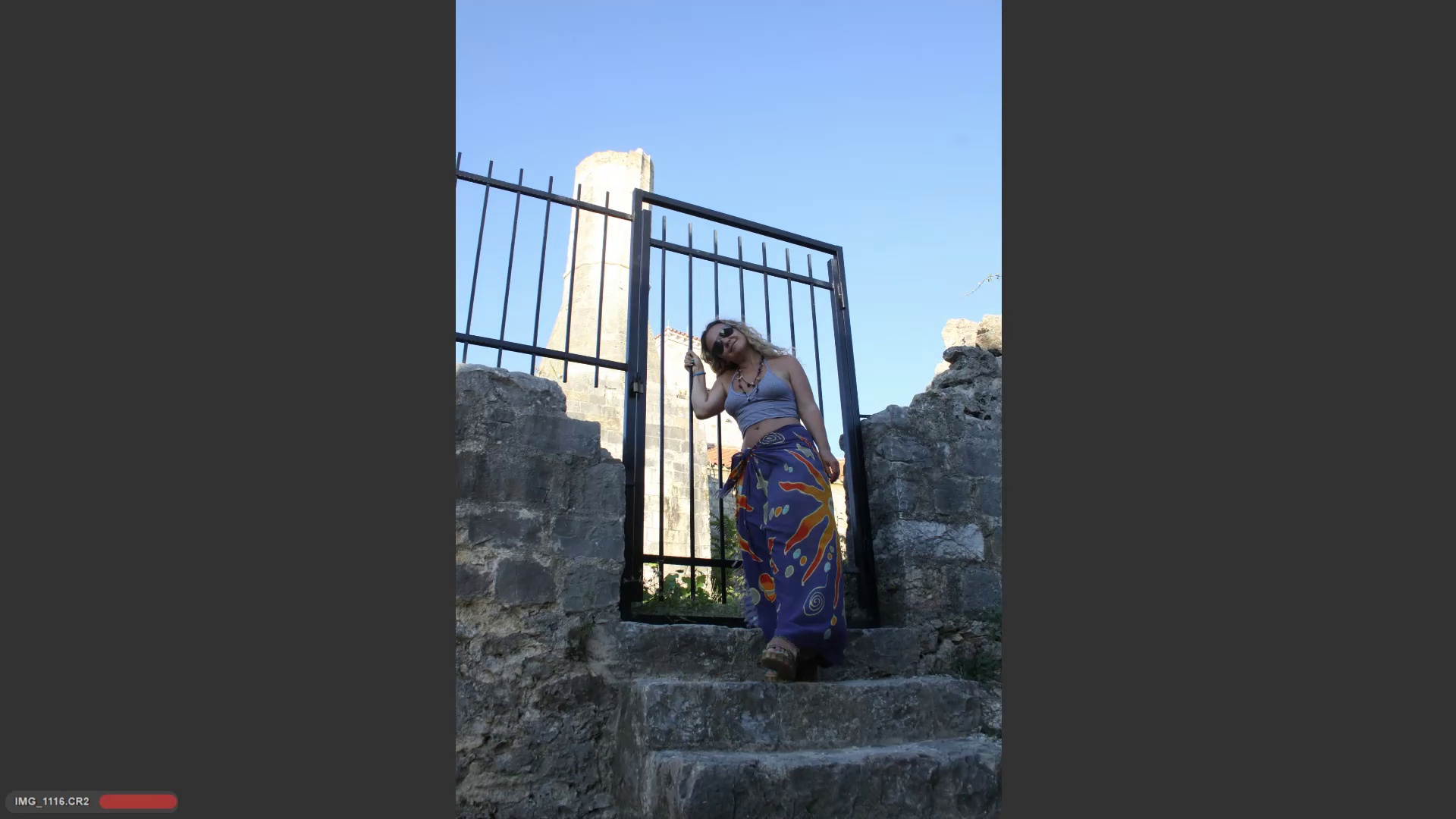 
key(ArrowRight)
 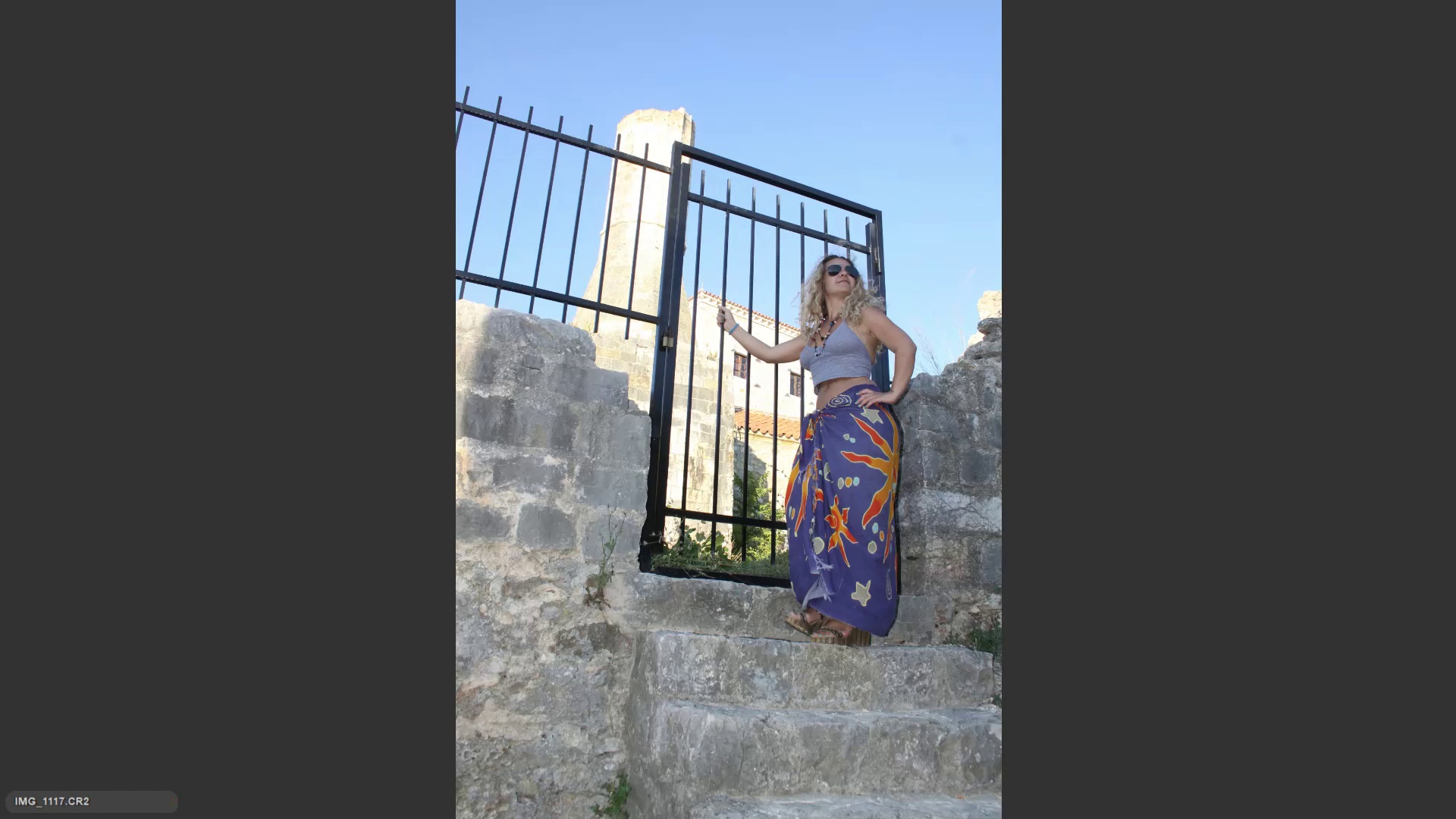 
key(ArrowRight)
 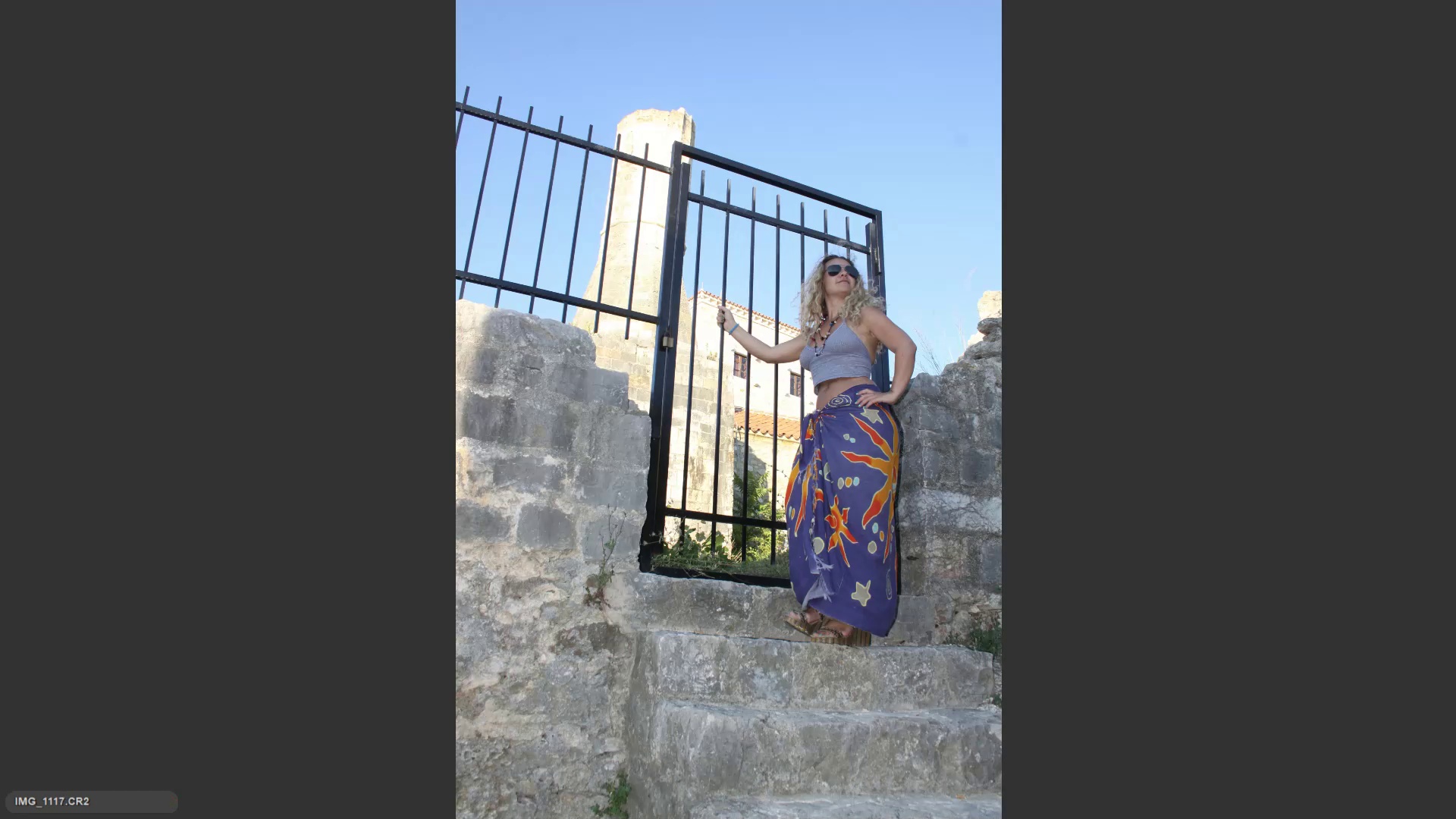 
key(6)
 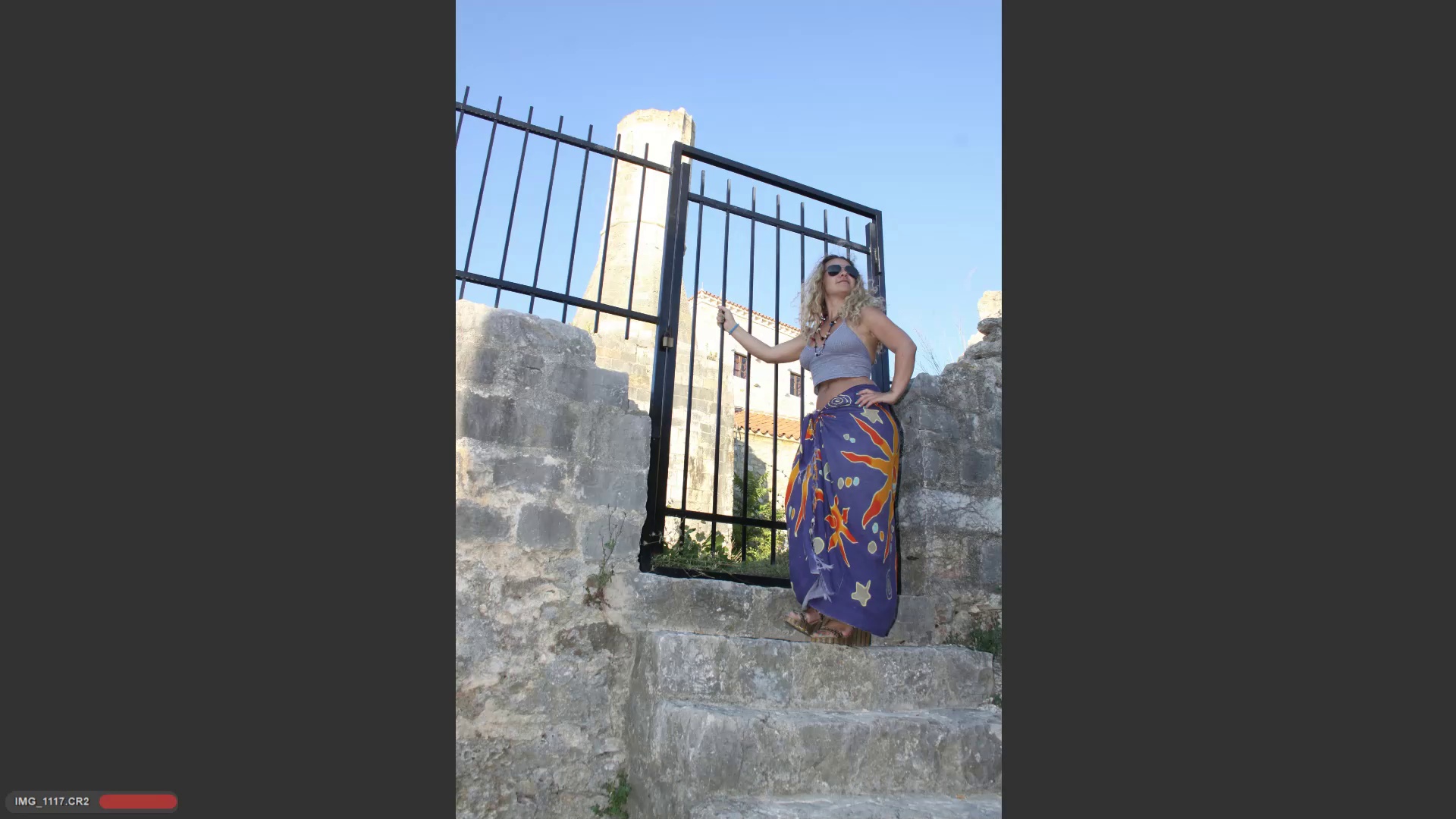 
key(ArrowRight)
 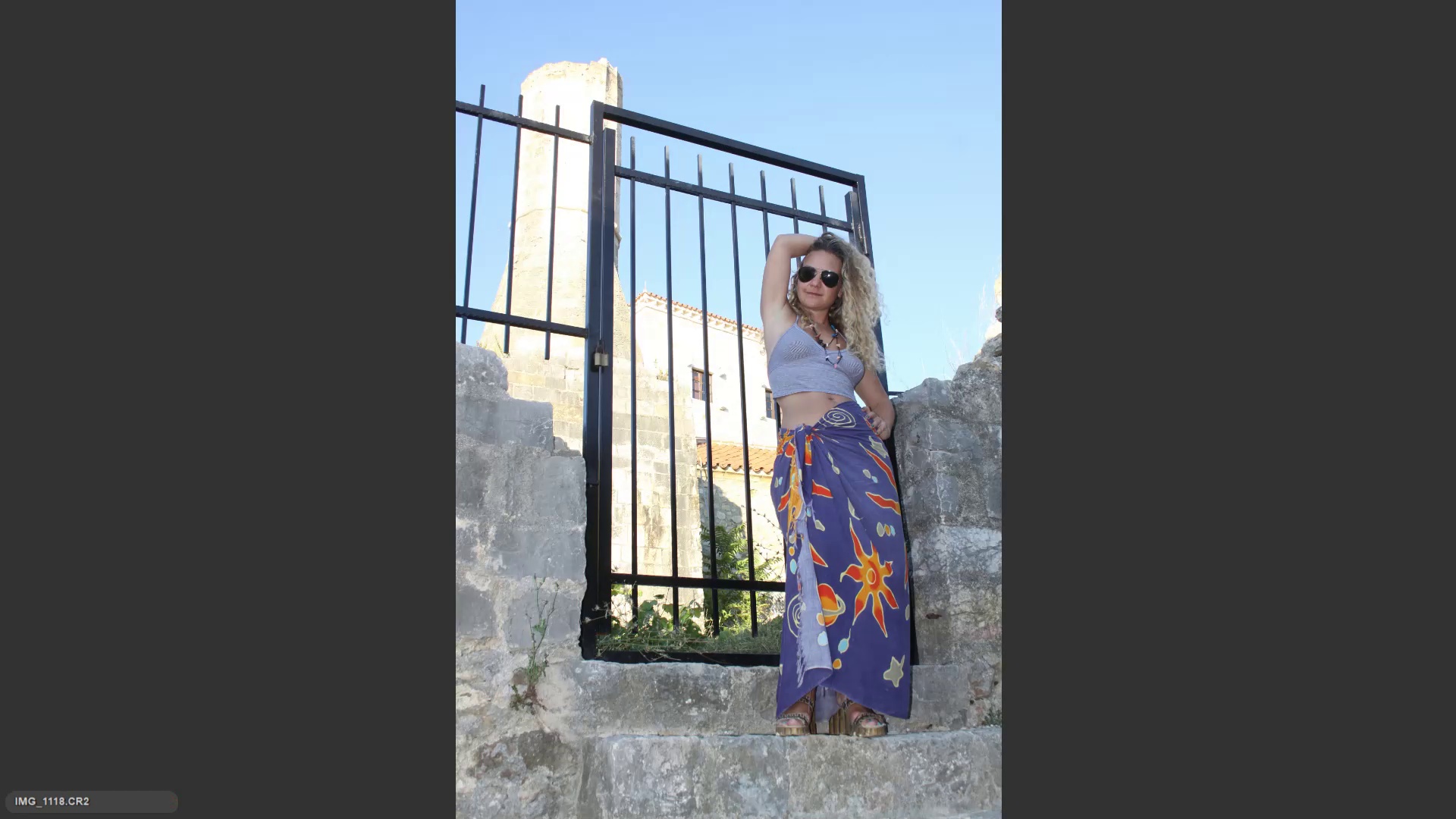 
key(6)
 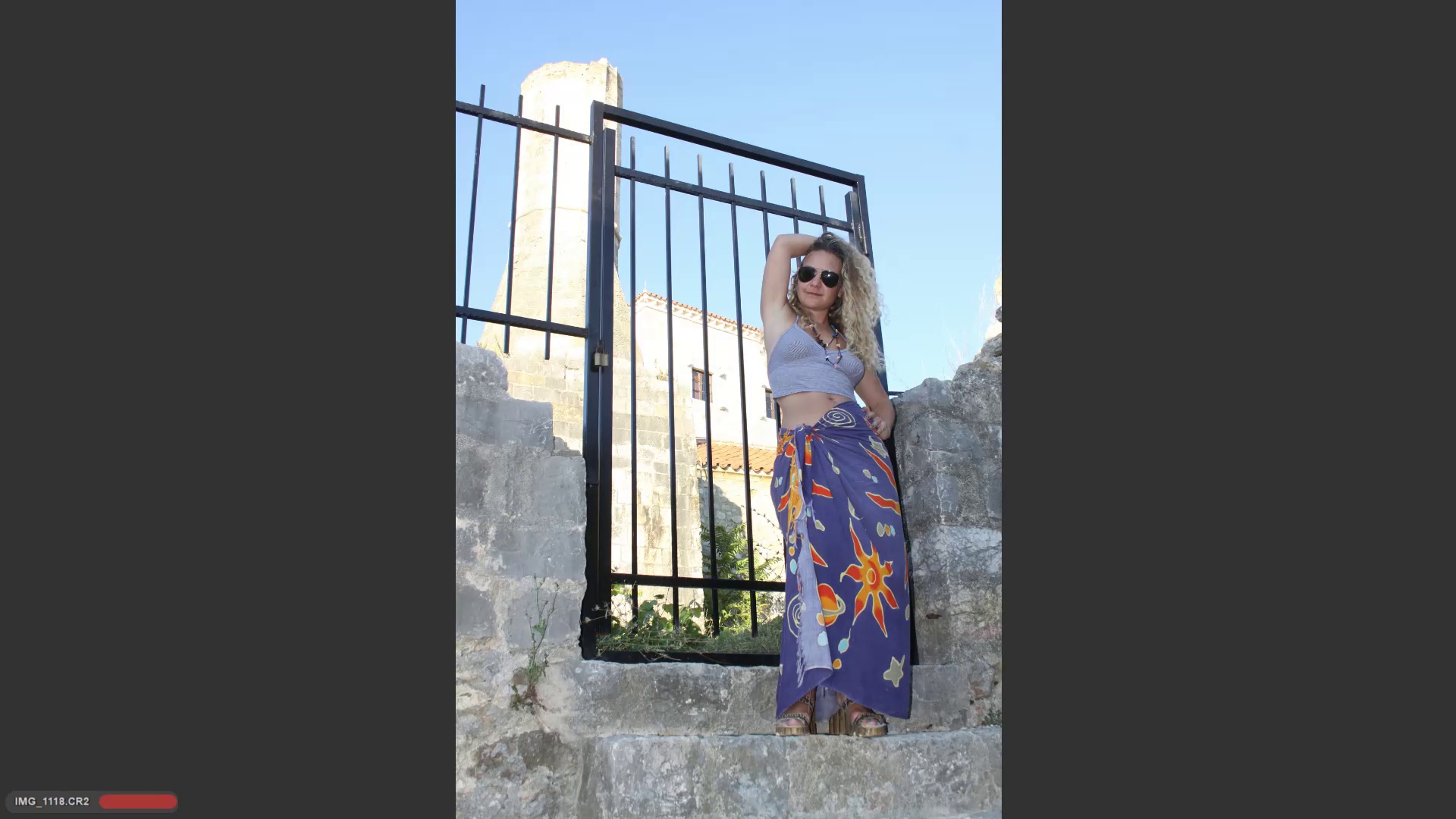 
key(ArrowRight)
 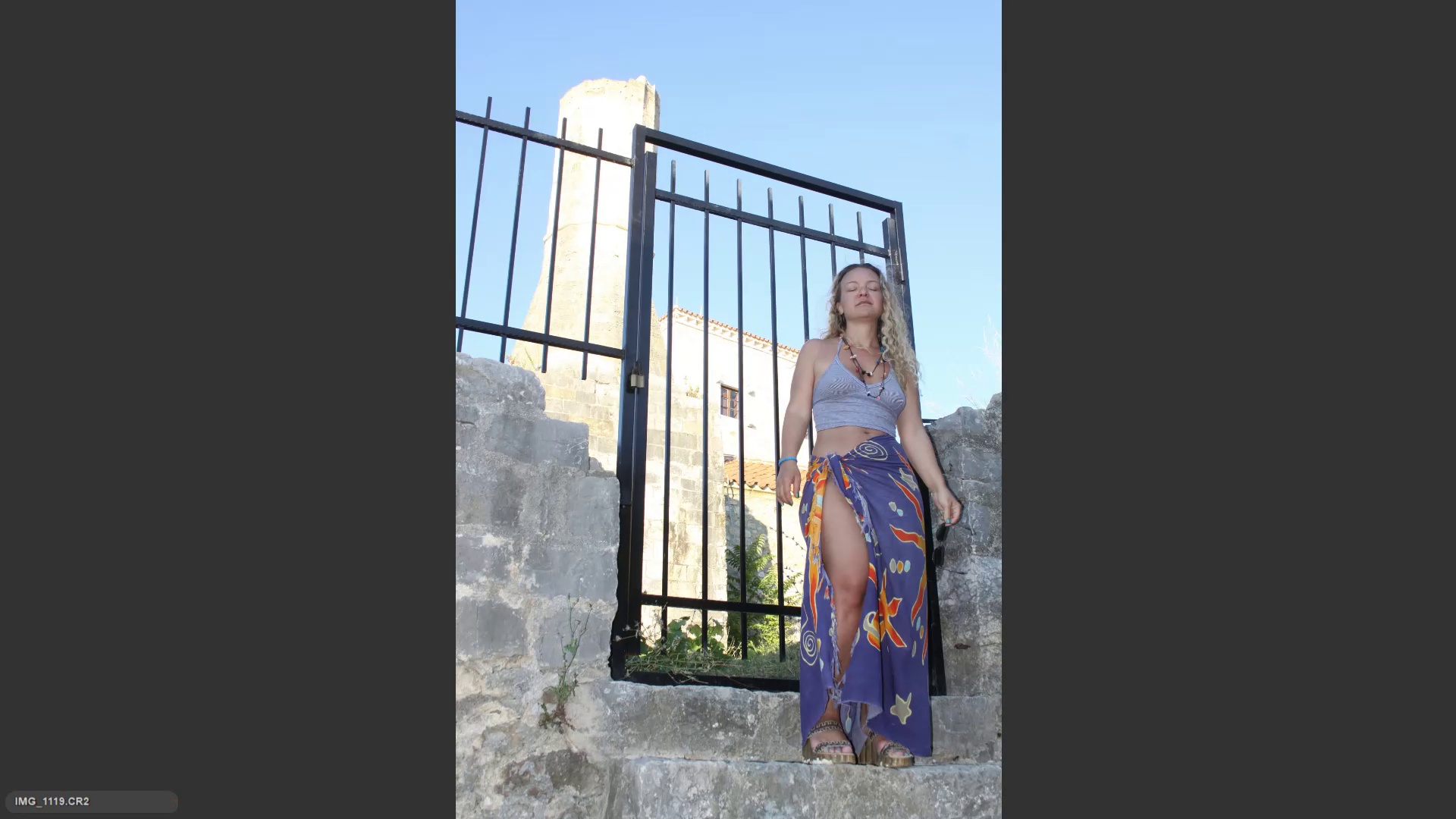 
key(ArrowRight)
 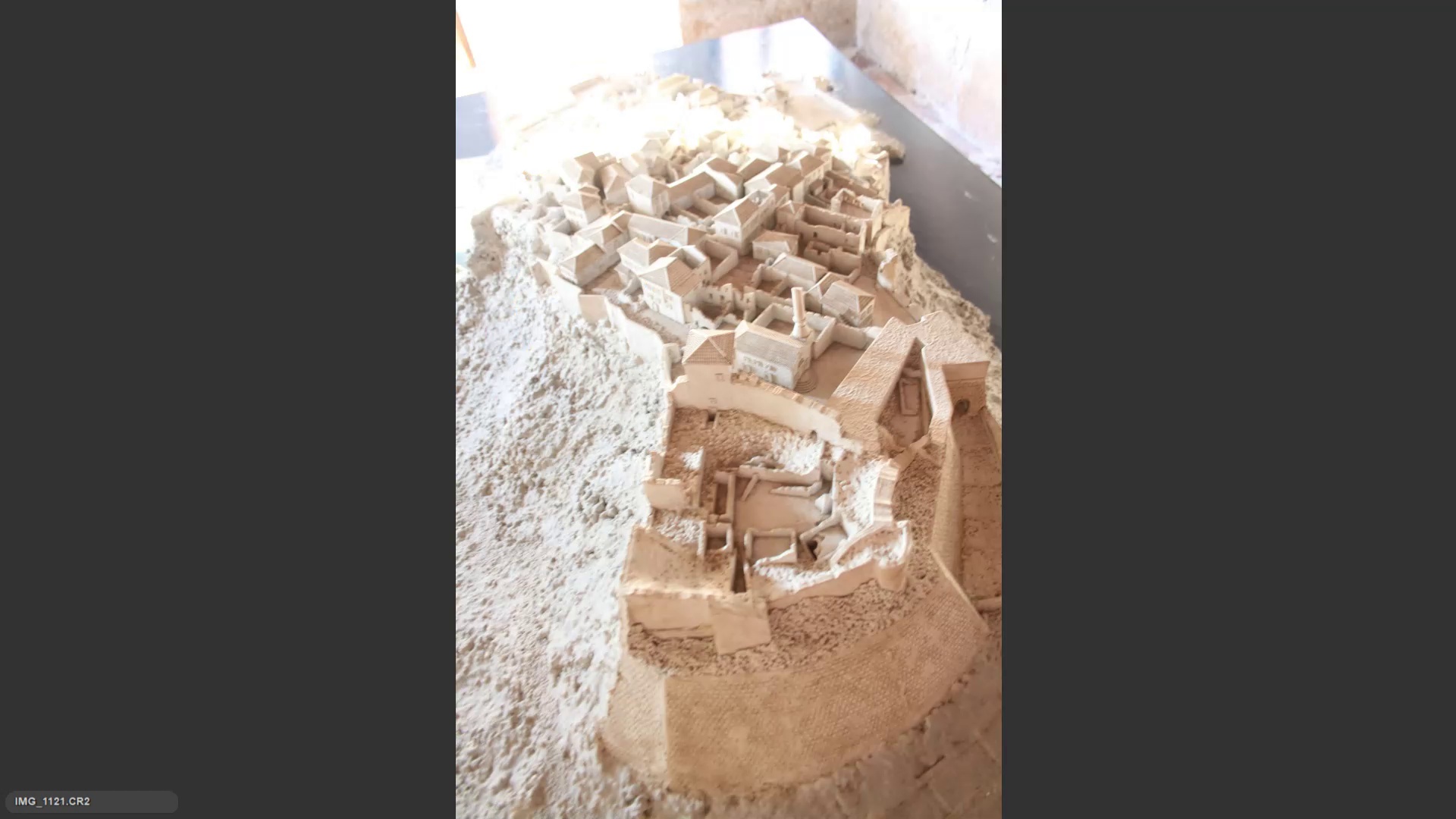 
hold_key(key=ArrowLeft, duration=1.09)
 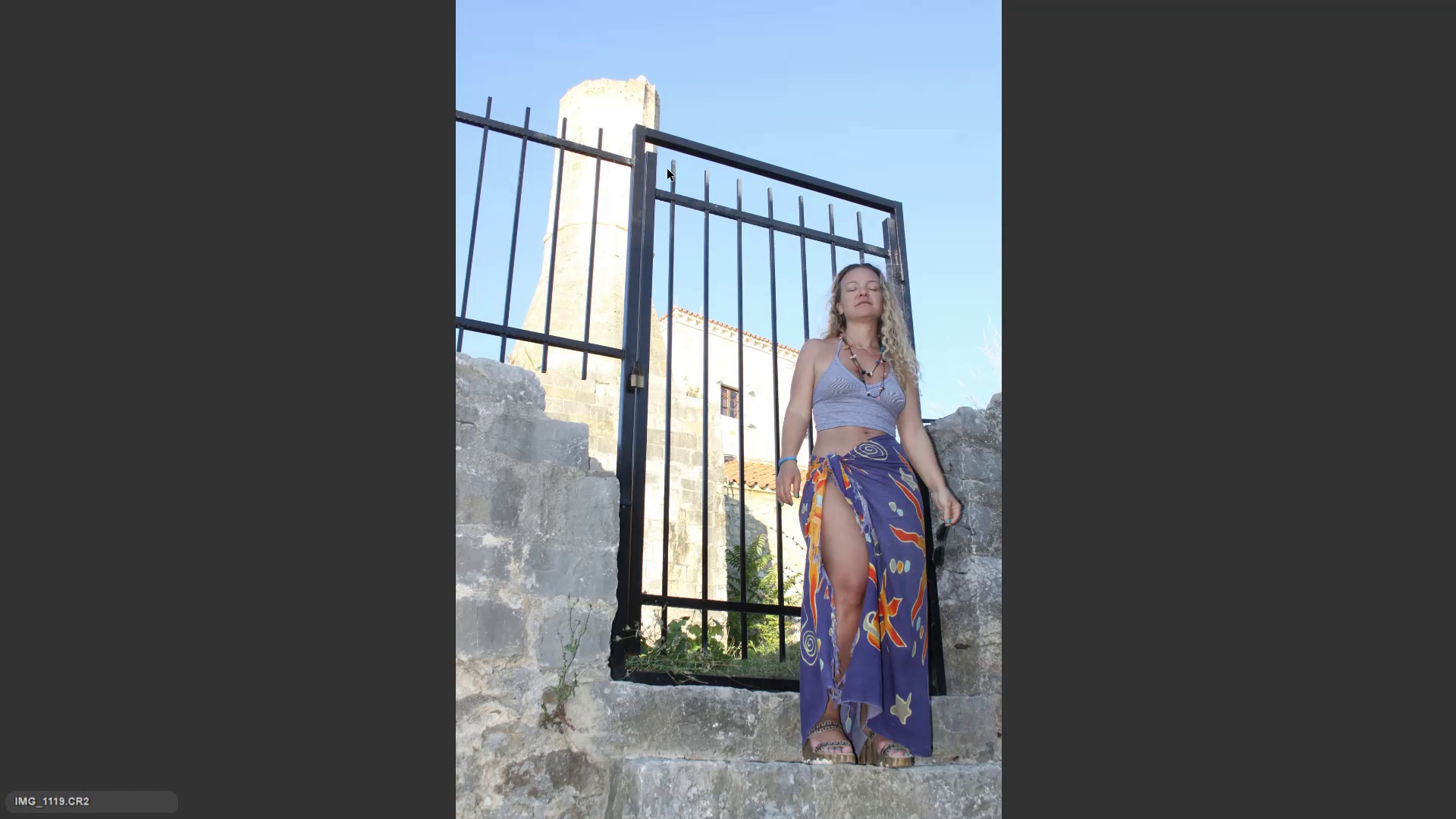 
left_click([877, 312])
 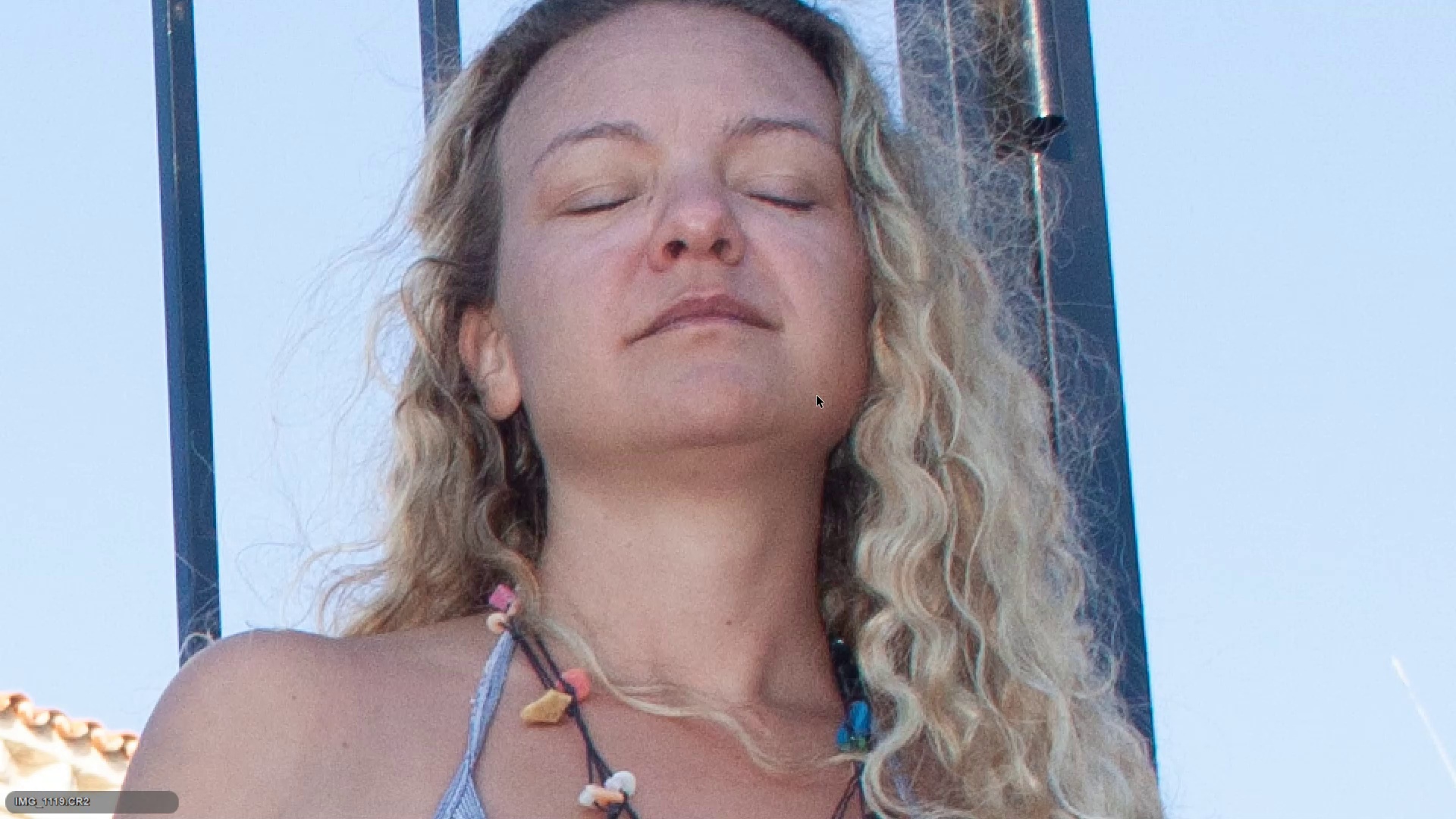 
wait(5.11)
 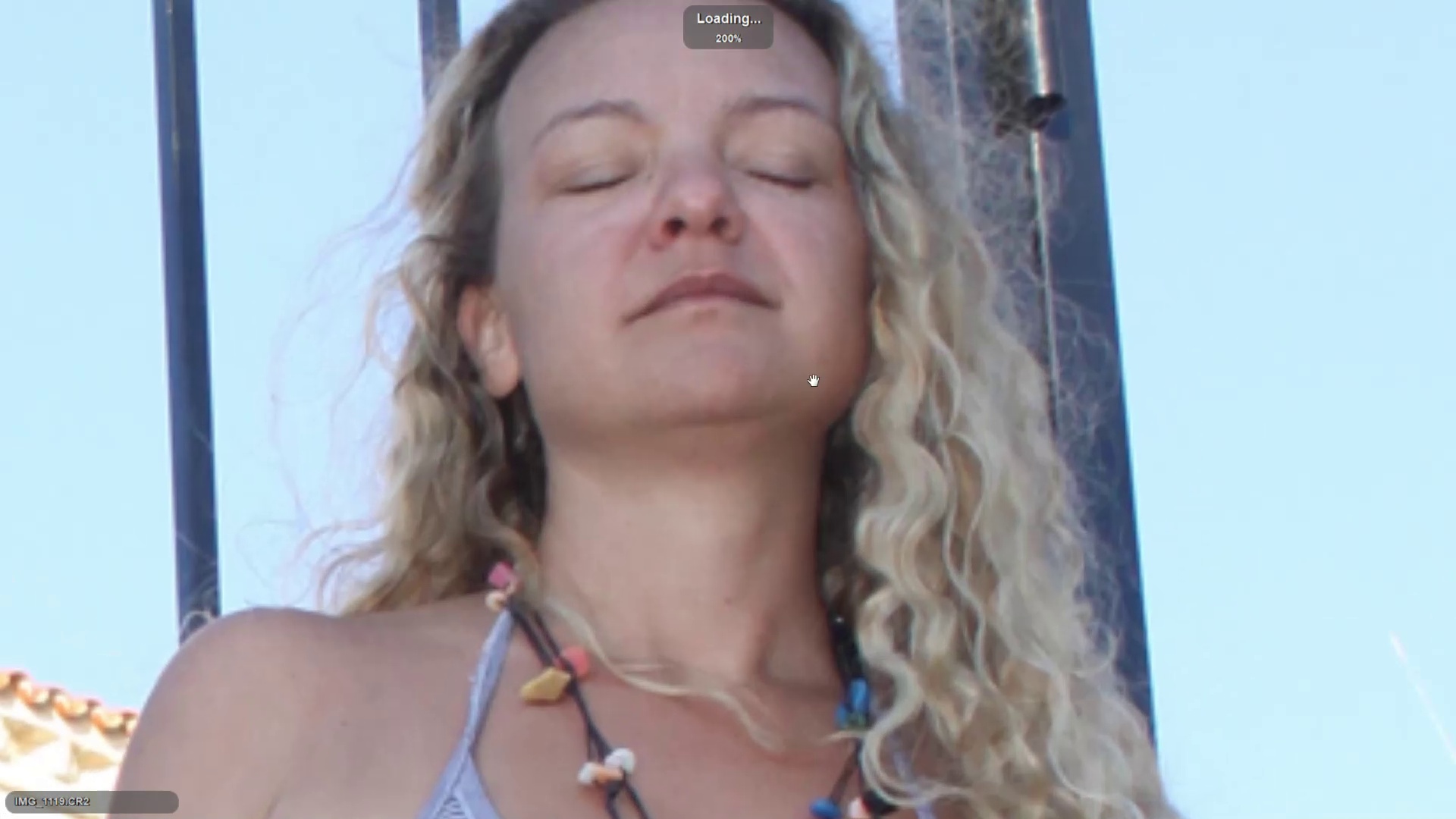 
key(ArrowRight)
 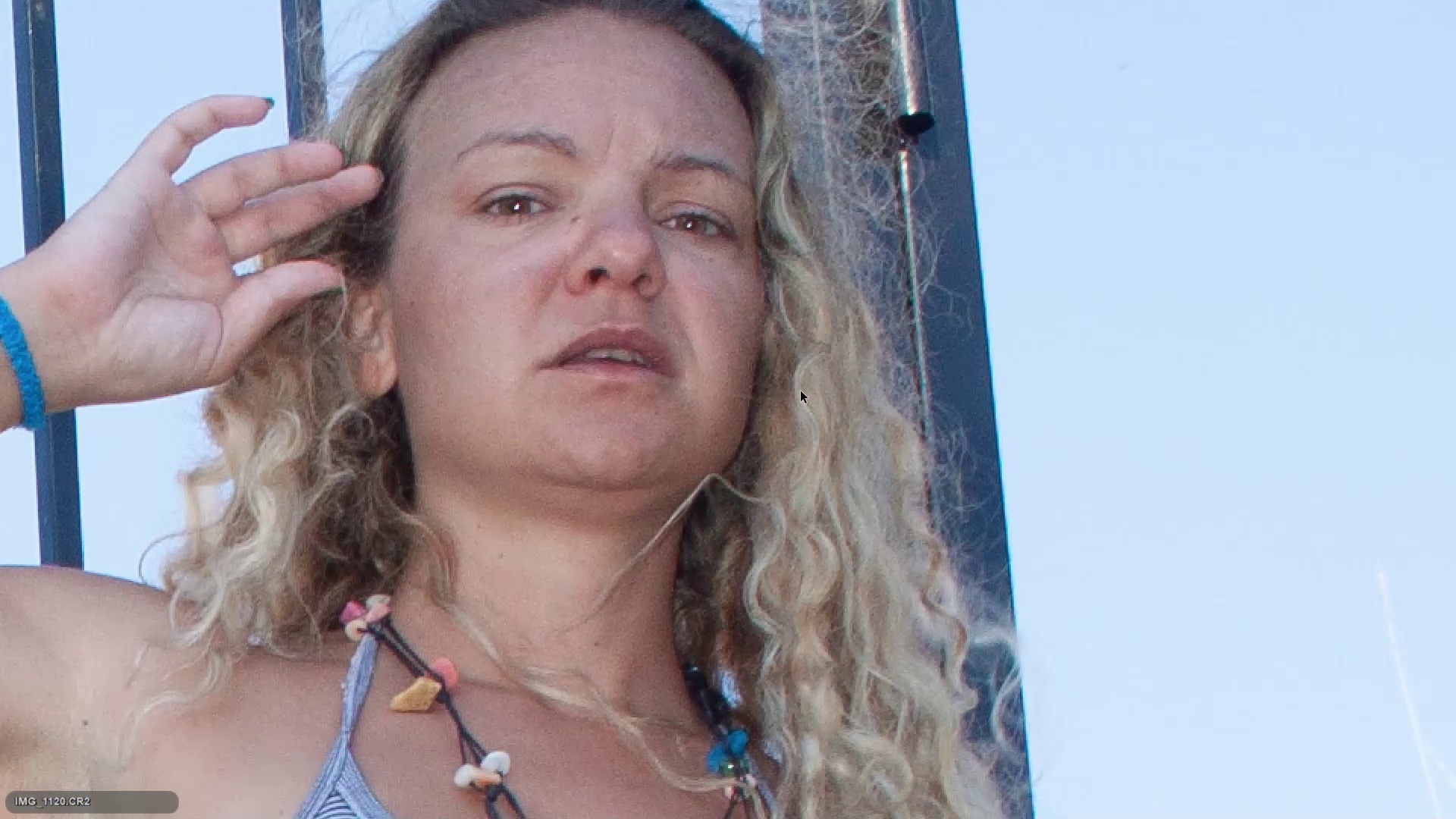 
left_click([801, 391])
 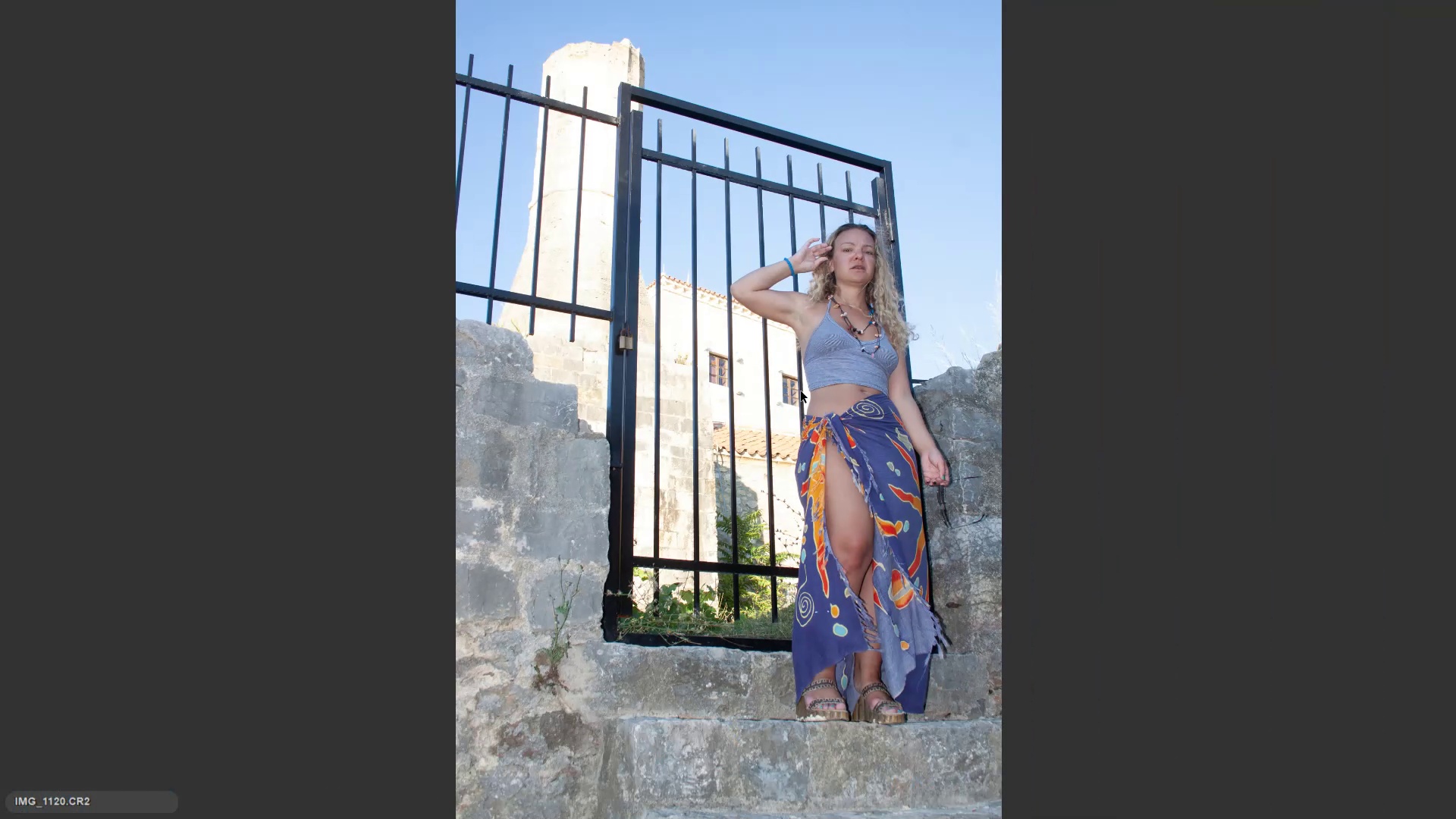 
key(ArrowLeft)
 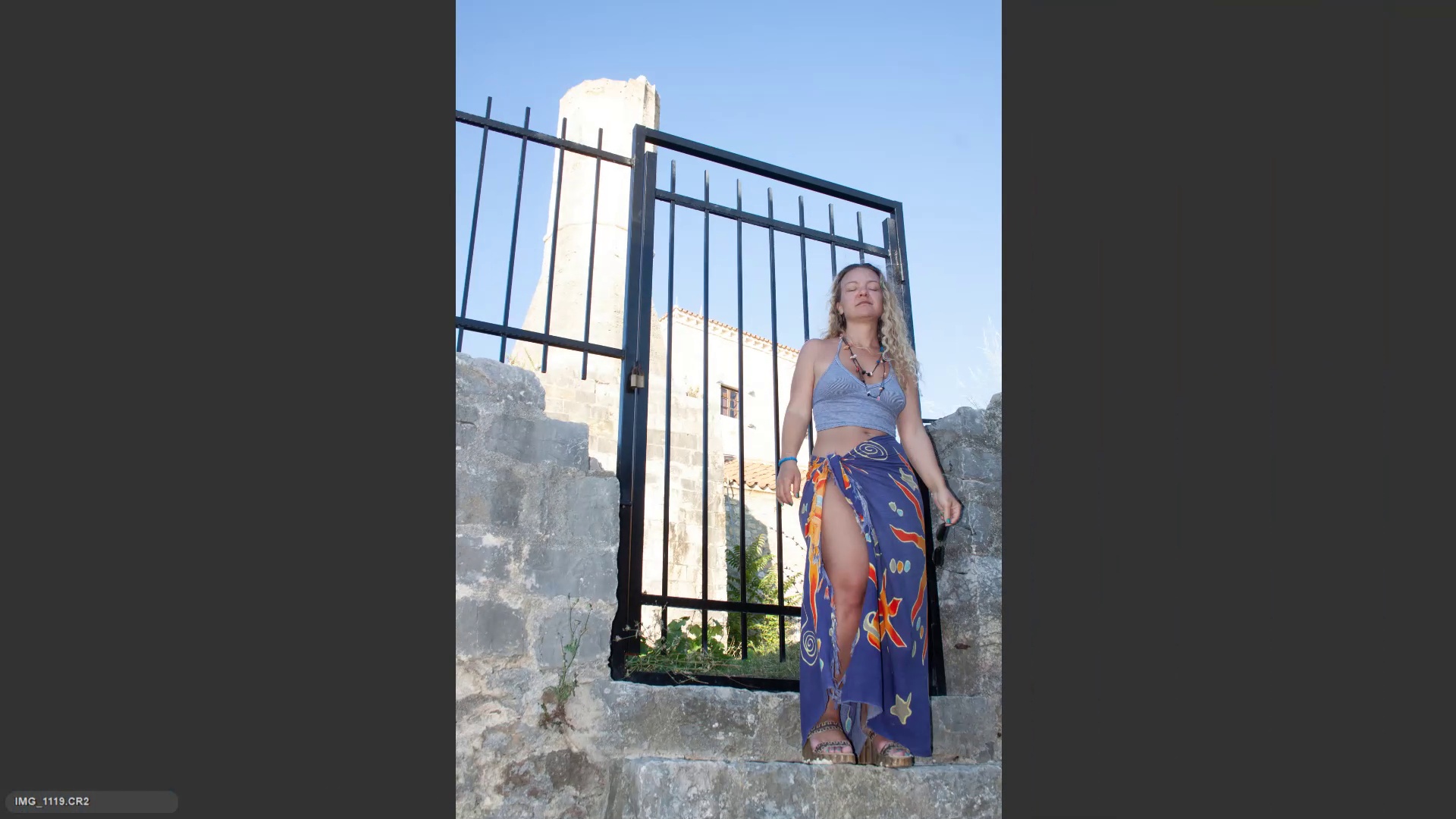 
key(6)
 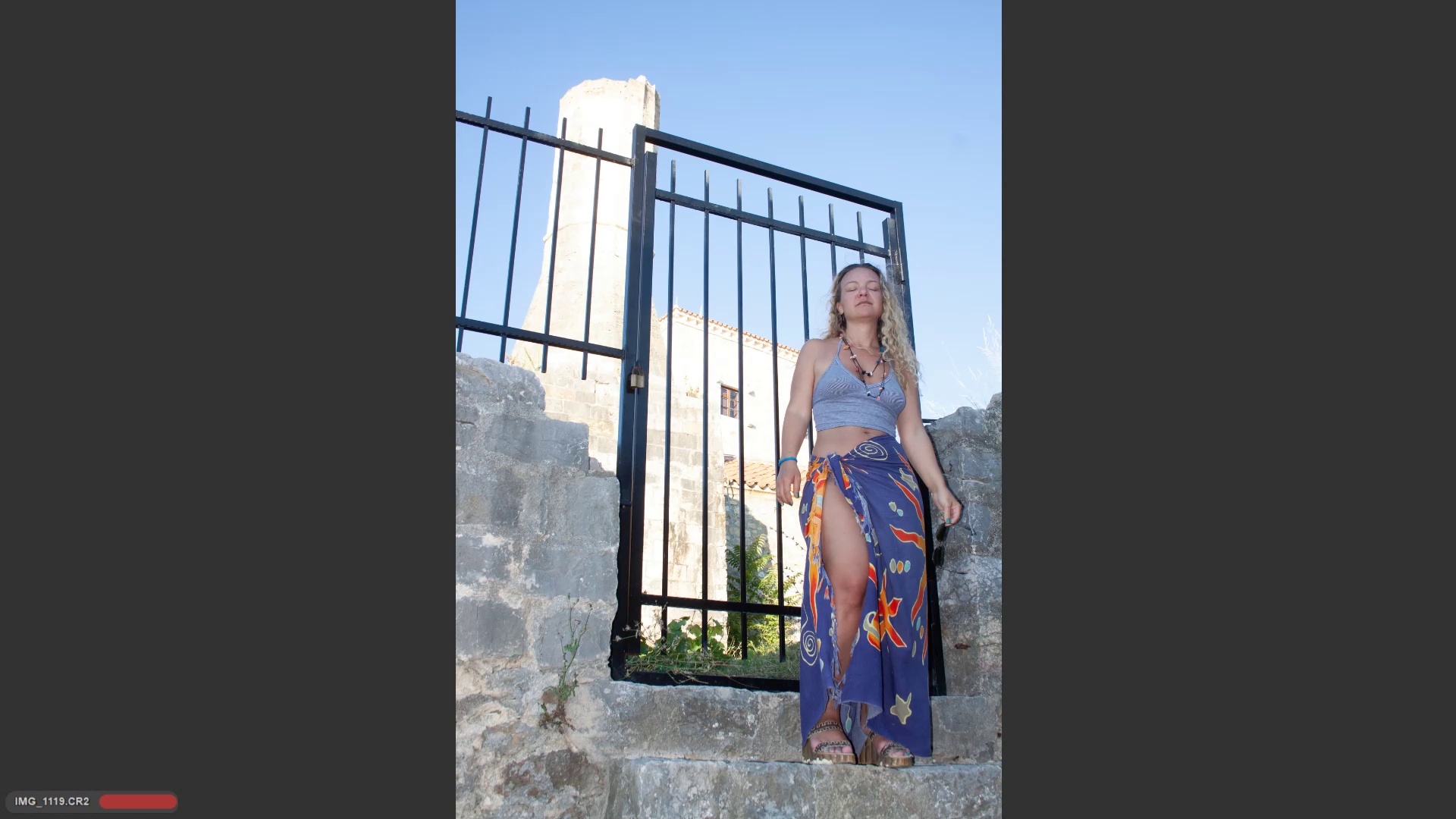 
key(ArrowRight)
 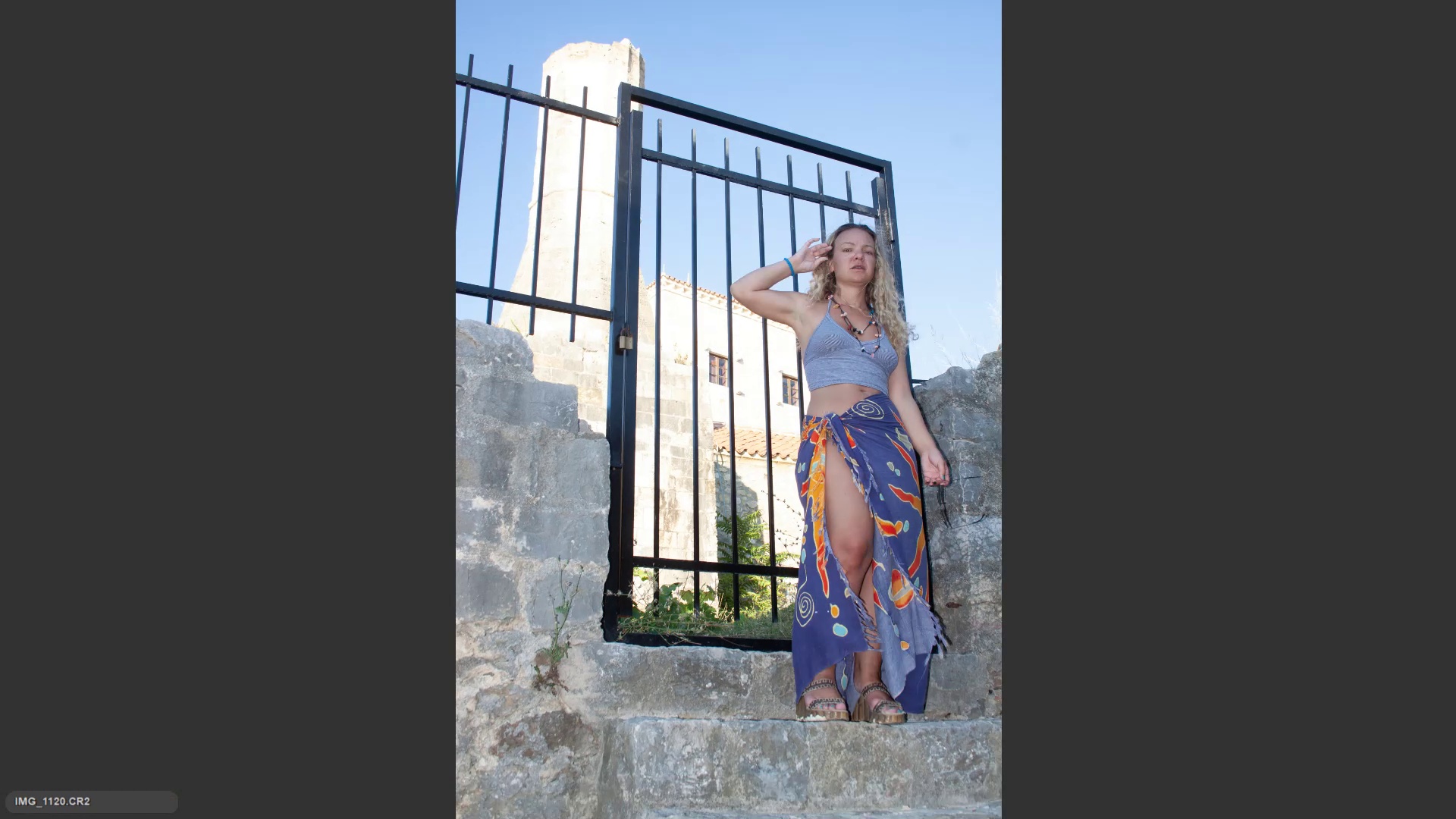 
key(ArrowRight)
 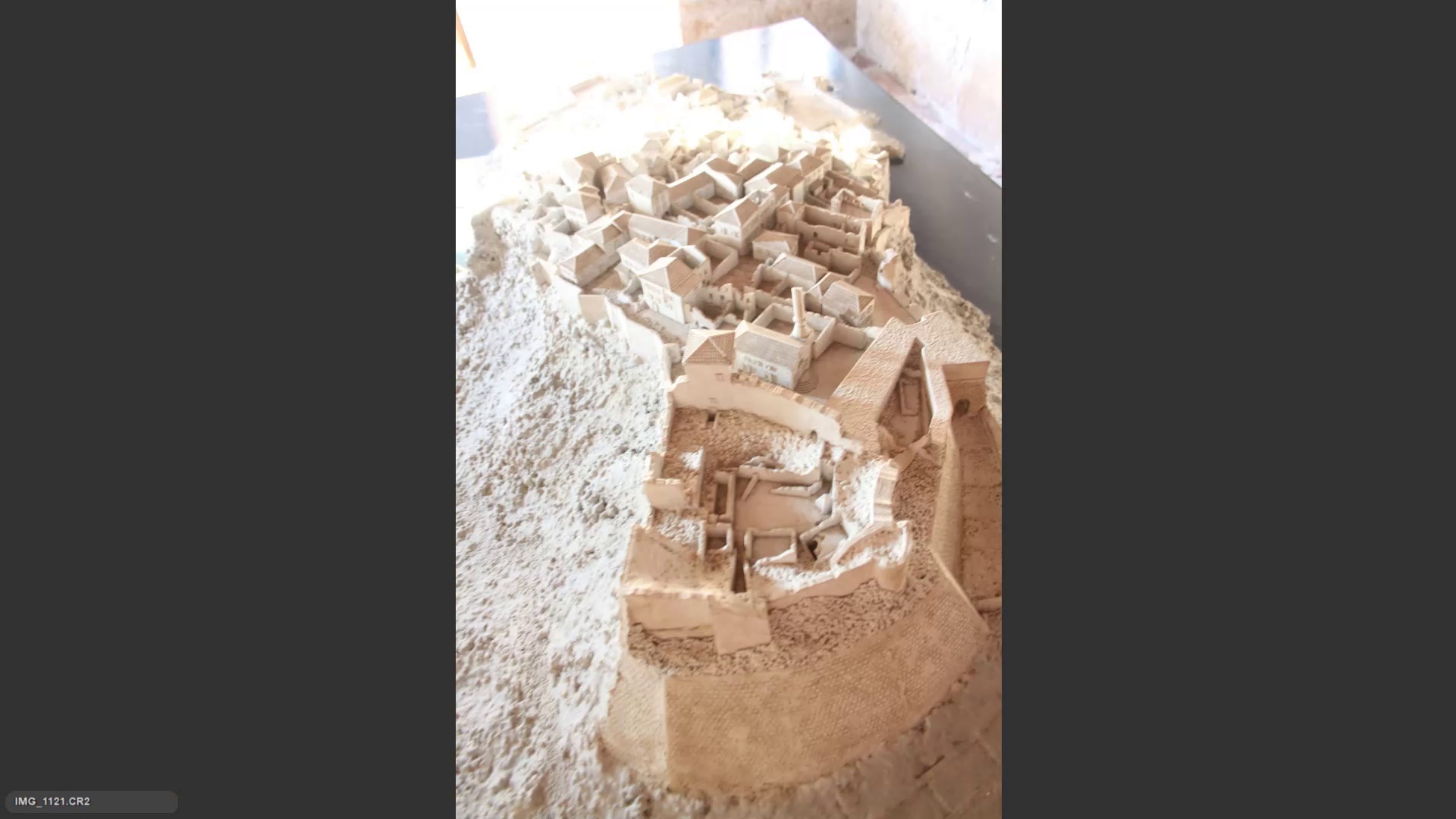 
key(ArrowRight)
 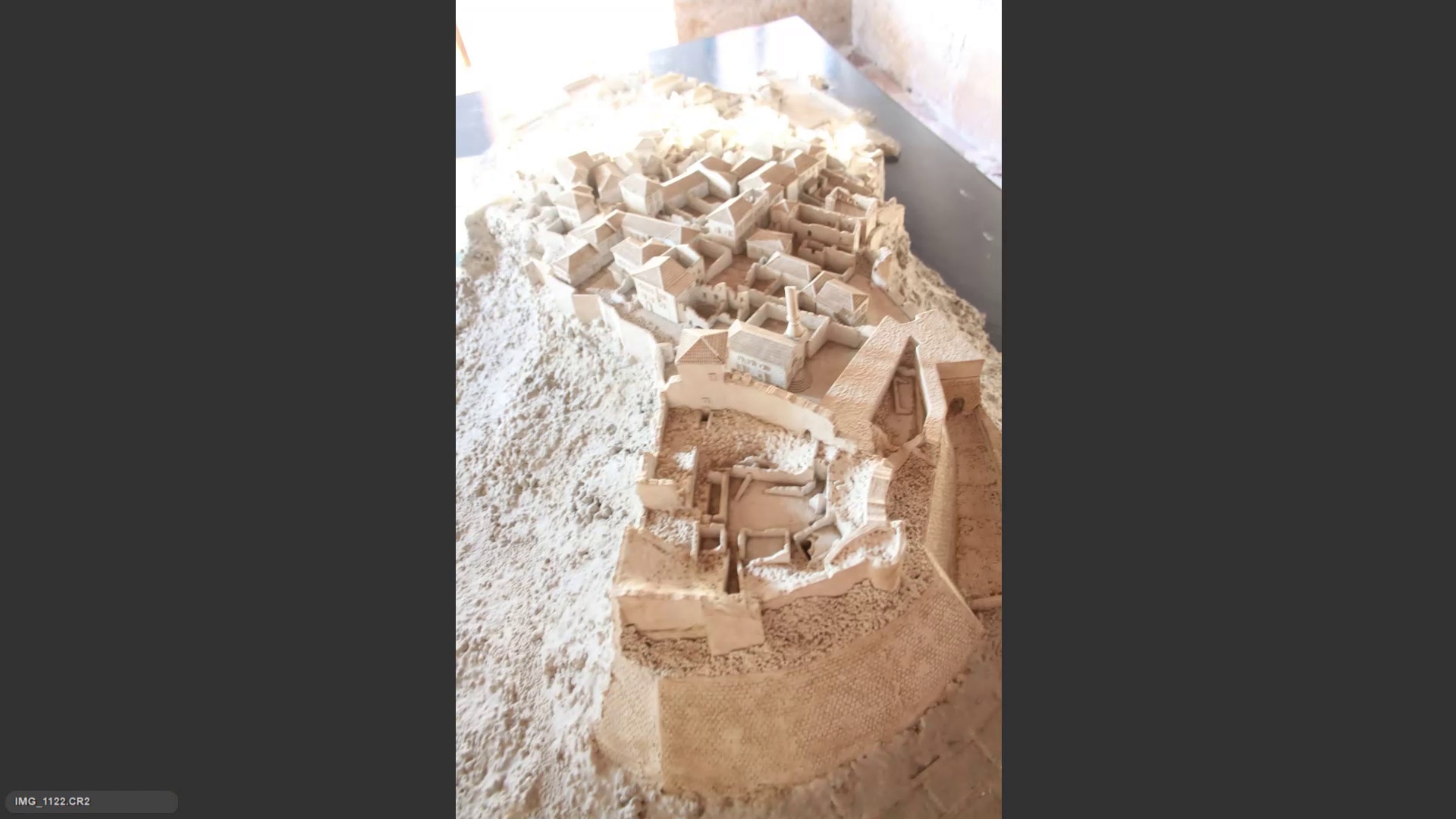 
key(ArrowRight)
 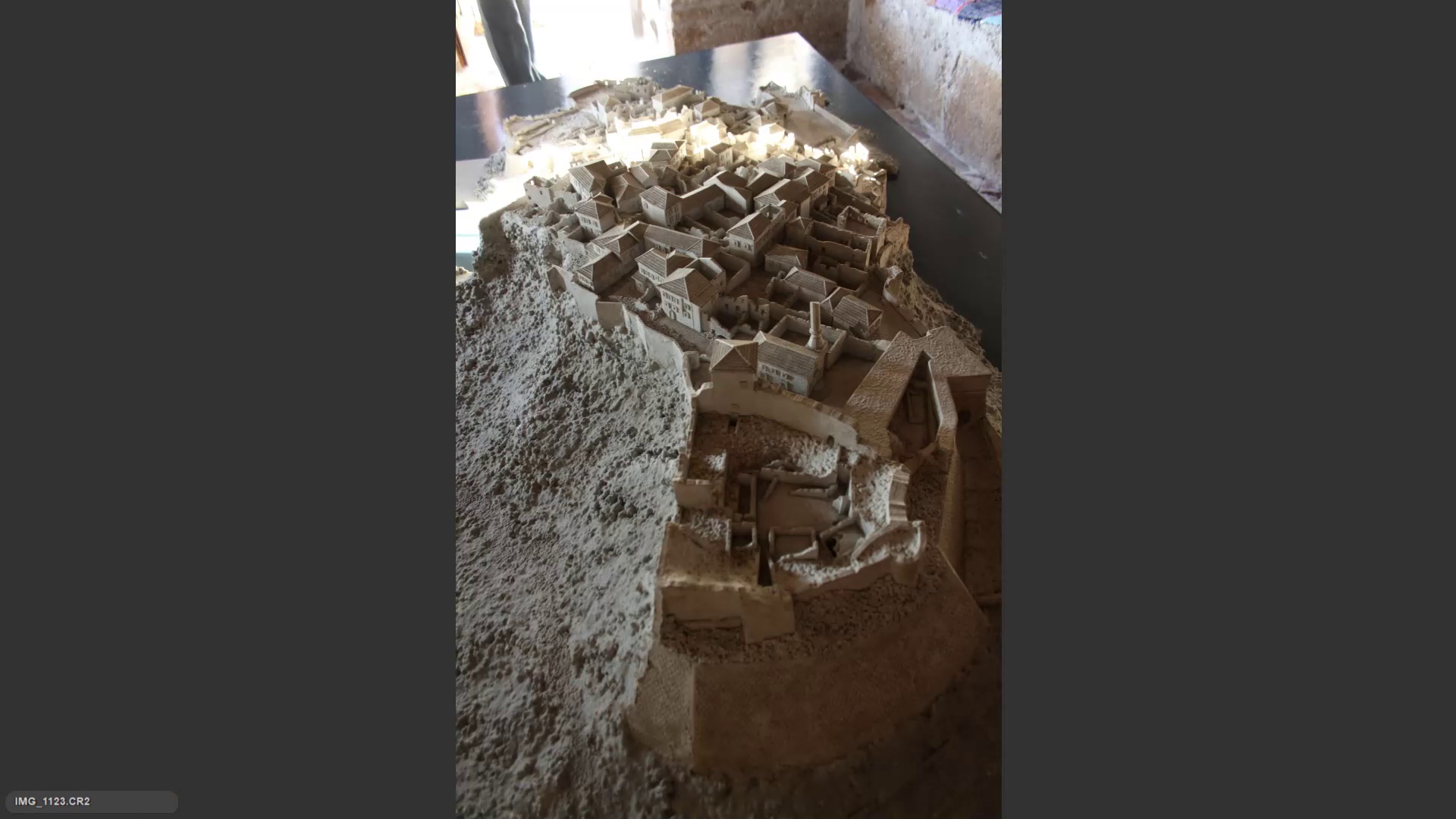 
key(ArrowRight)
 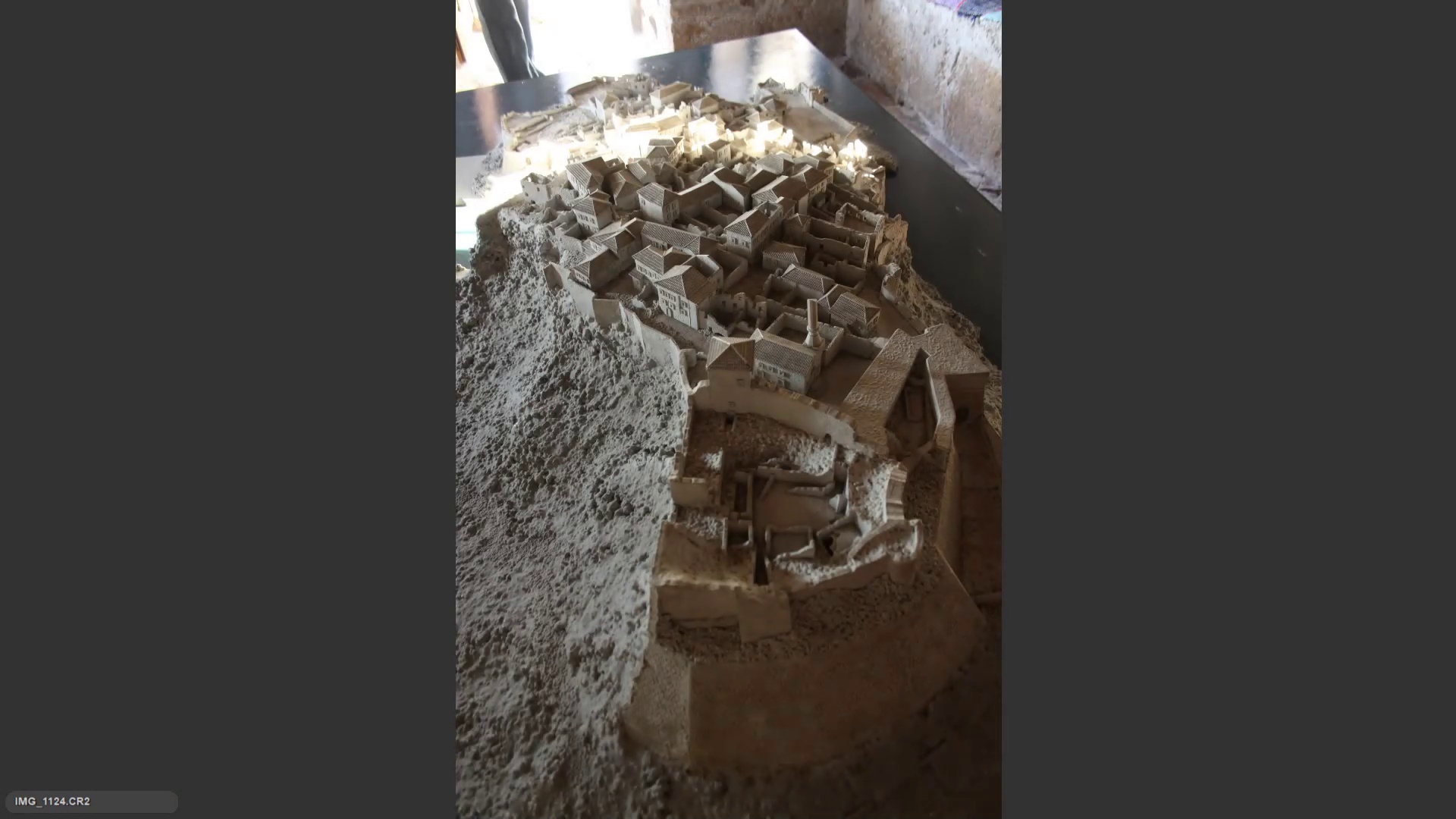 
key(ArrowLeft)
 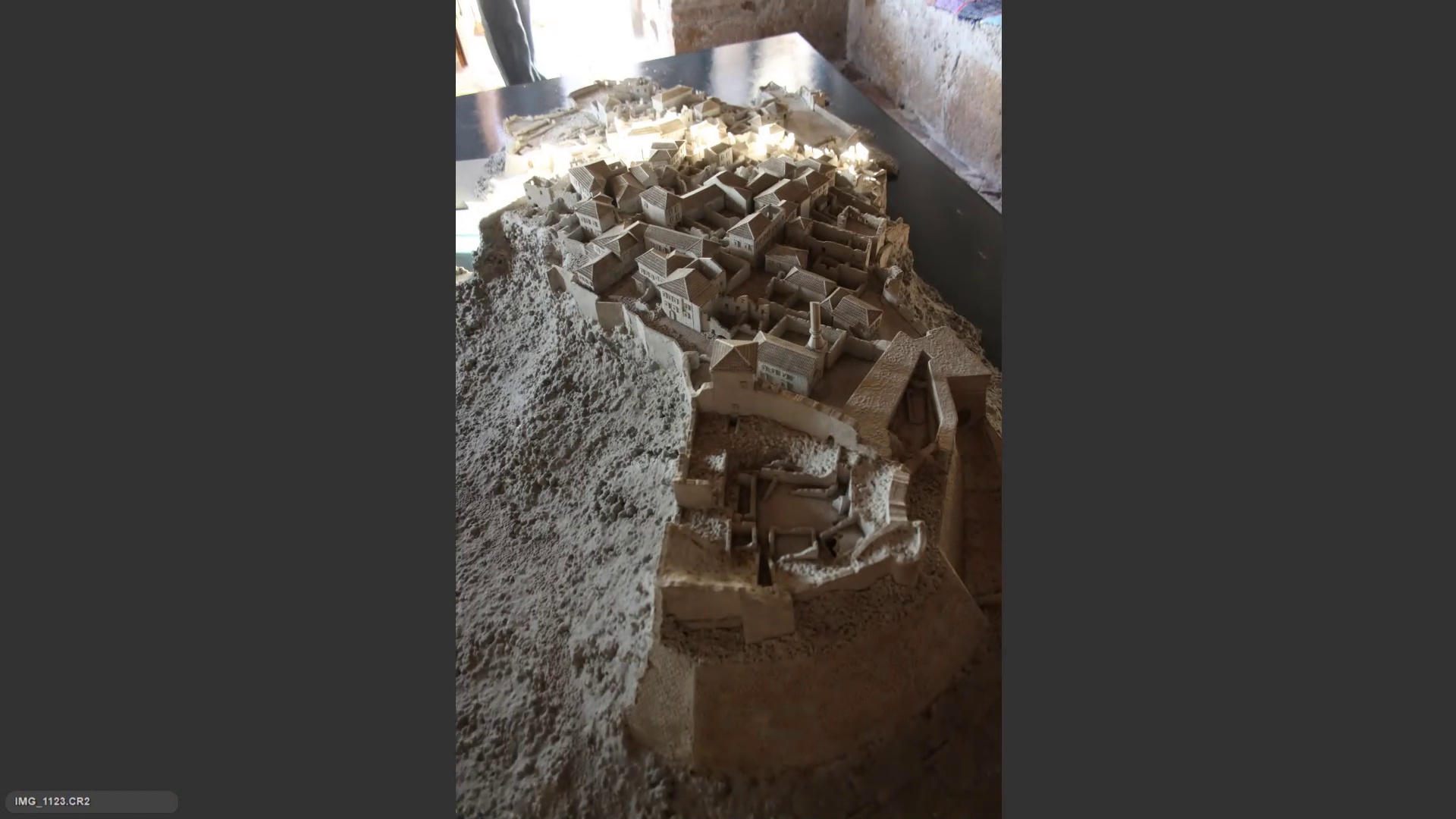 
key(ArrowLeft)
 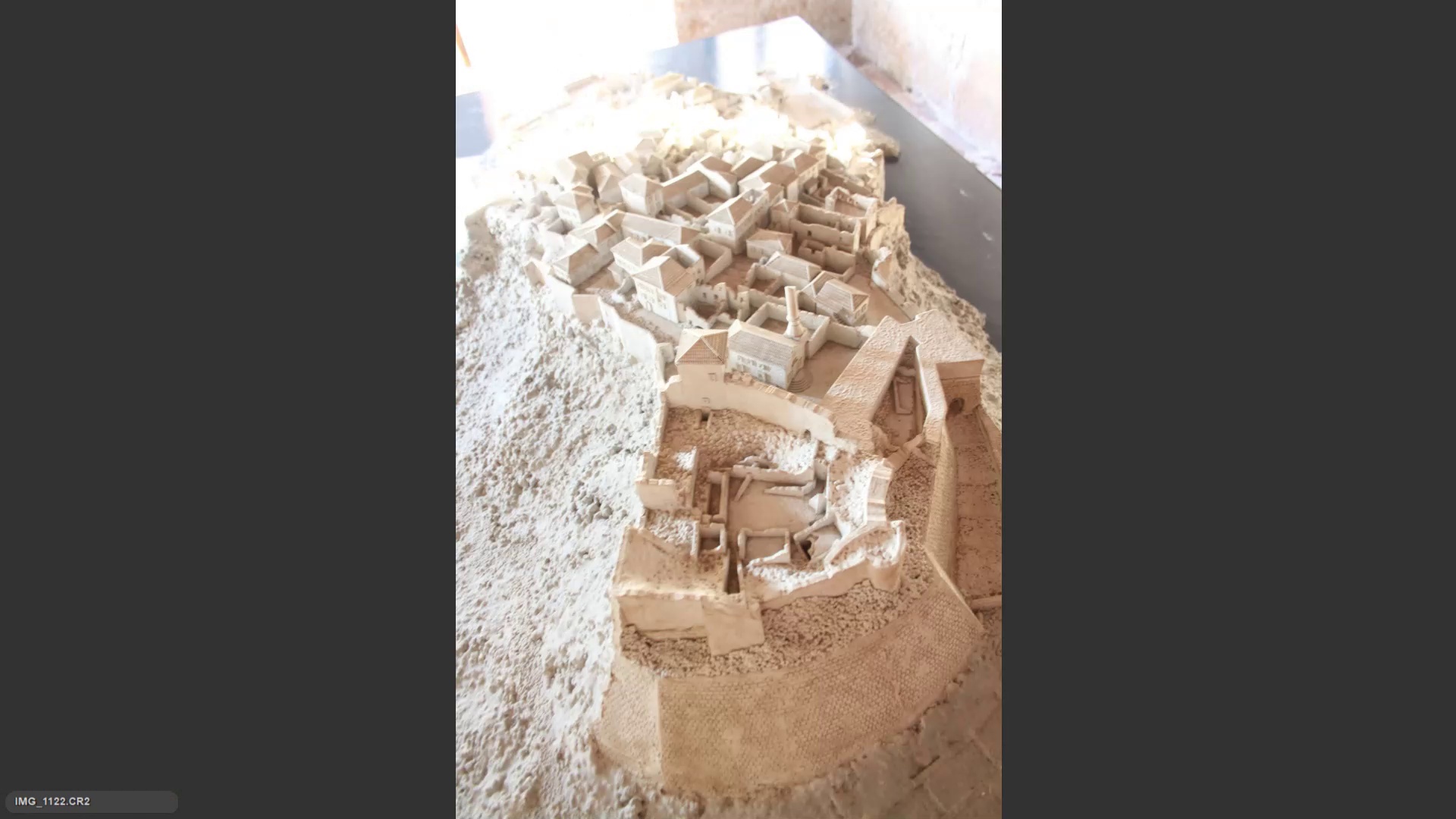 
key(ArrowLeft)
 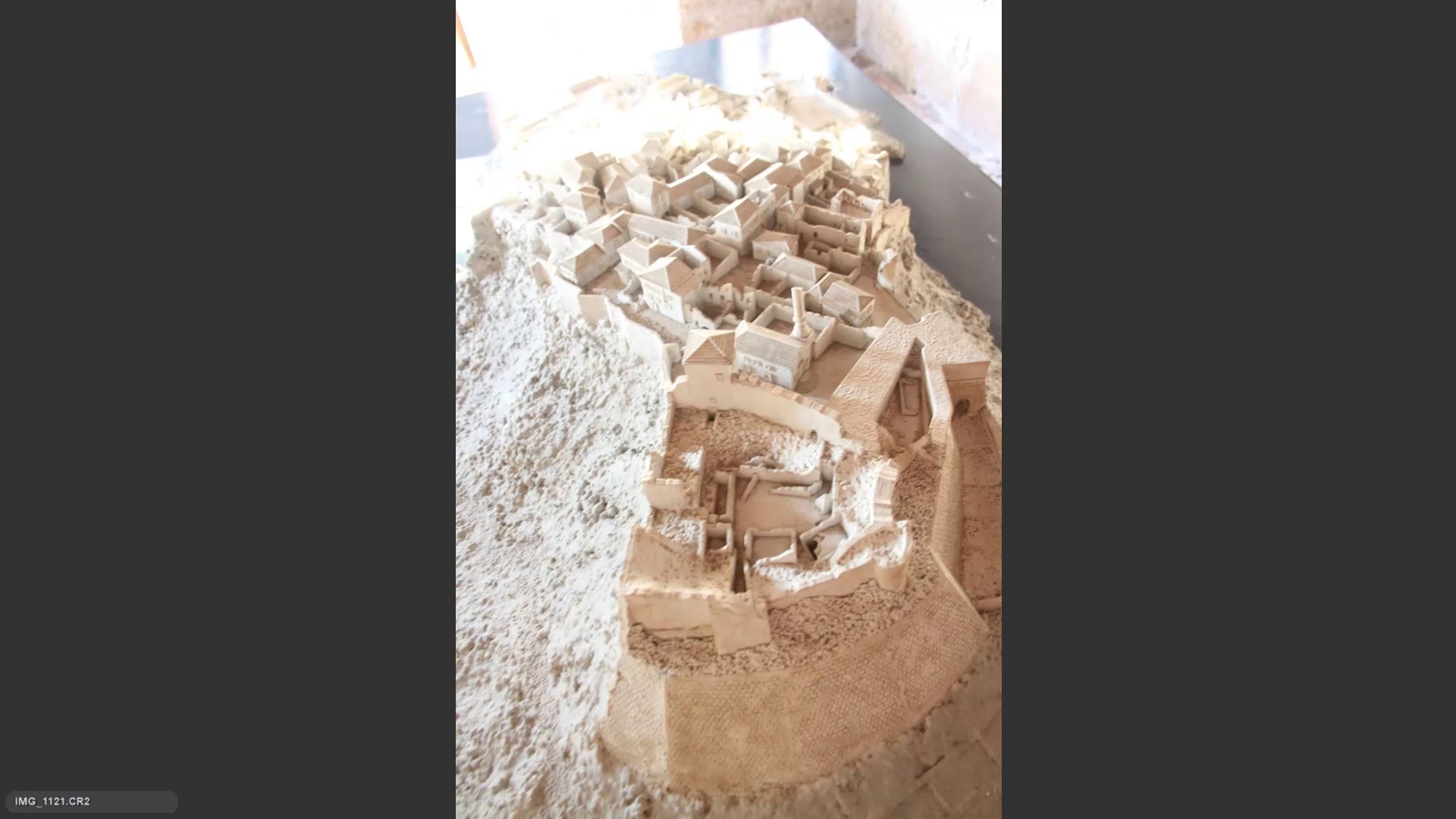 
key(ArrowRight)
 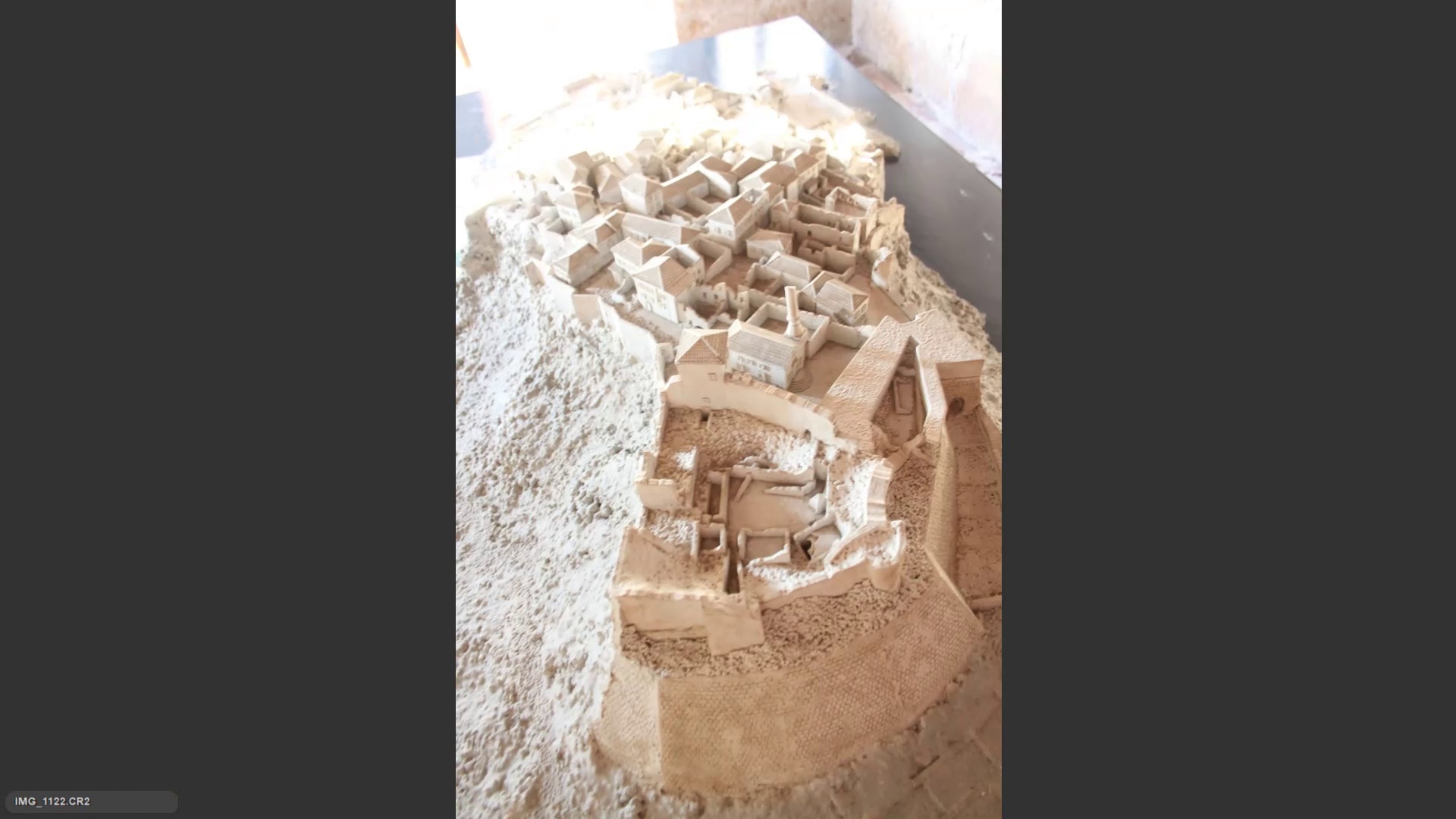 
key(ArrowRight)
 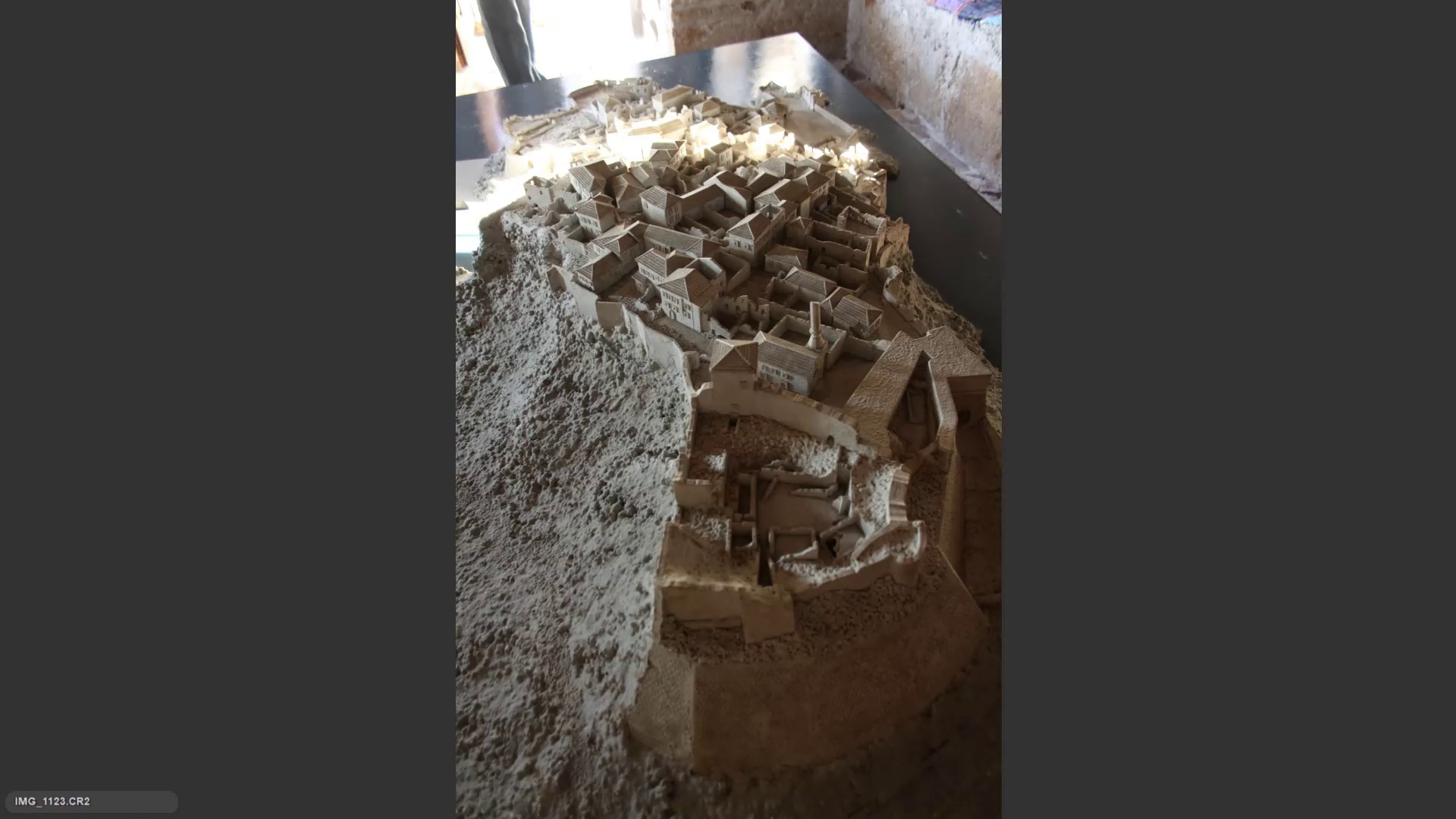 
key(6)
 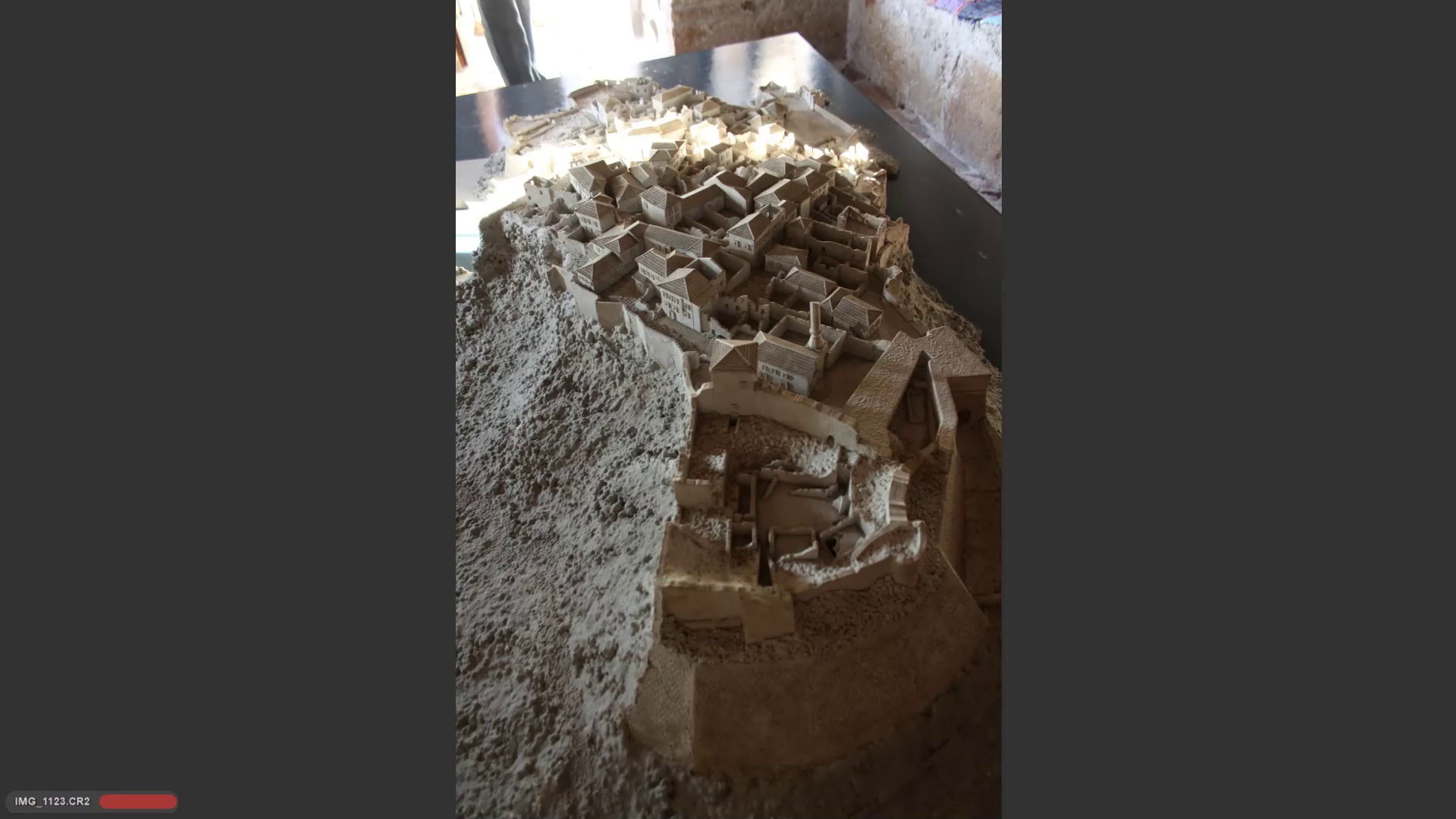 
key(ArrowRight)
 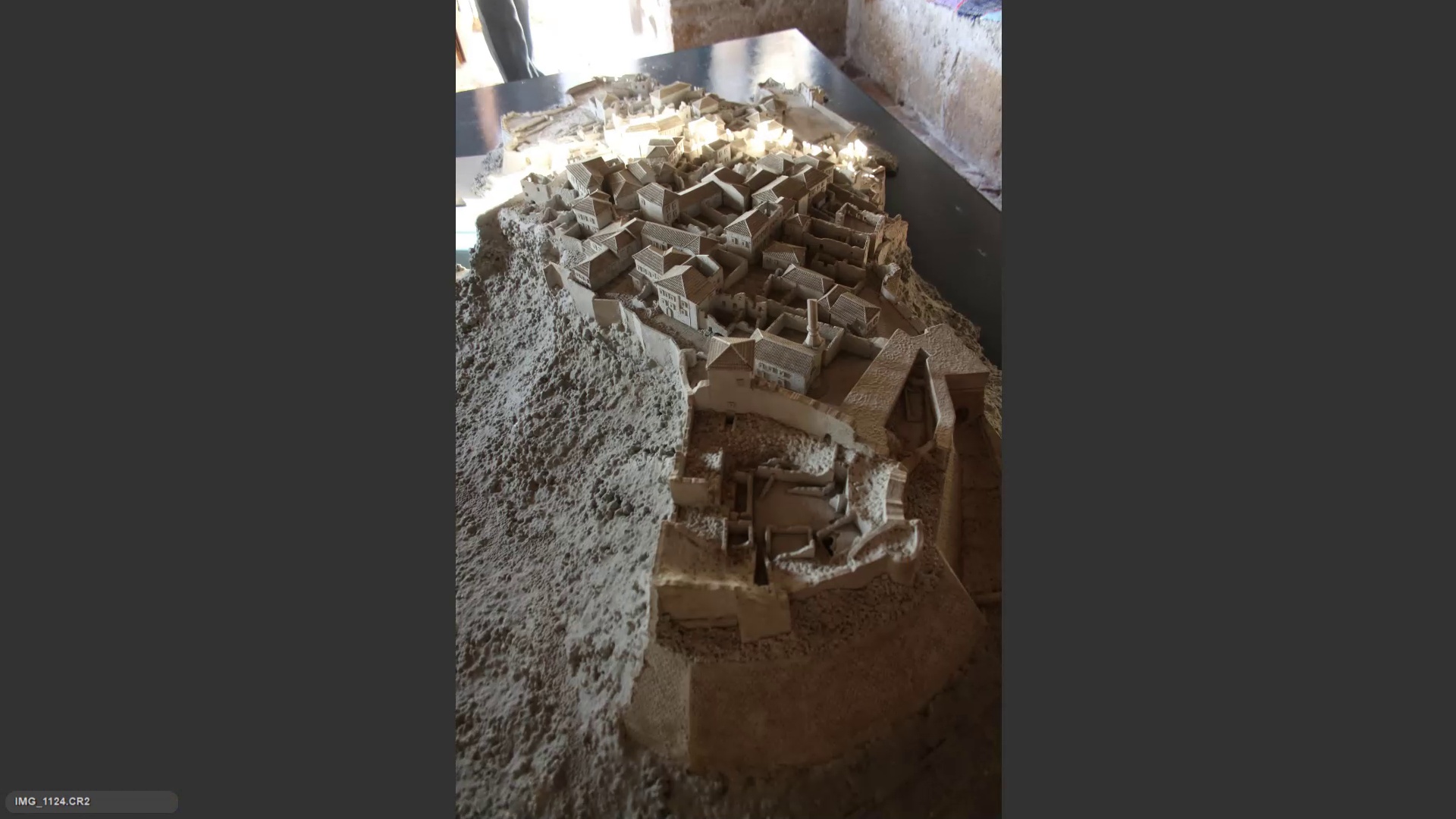 
key(ArrowRight)
 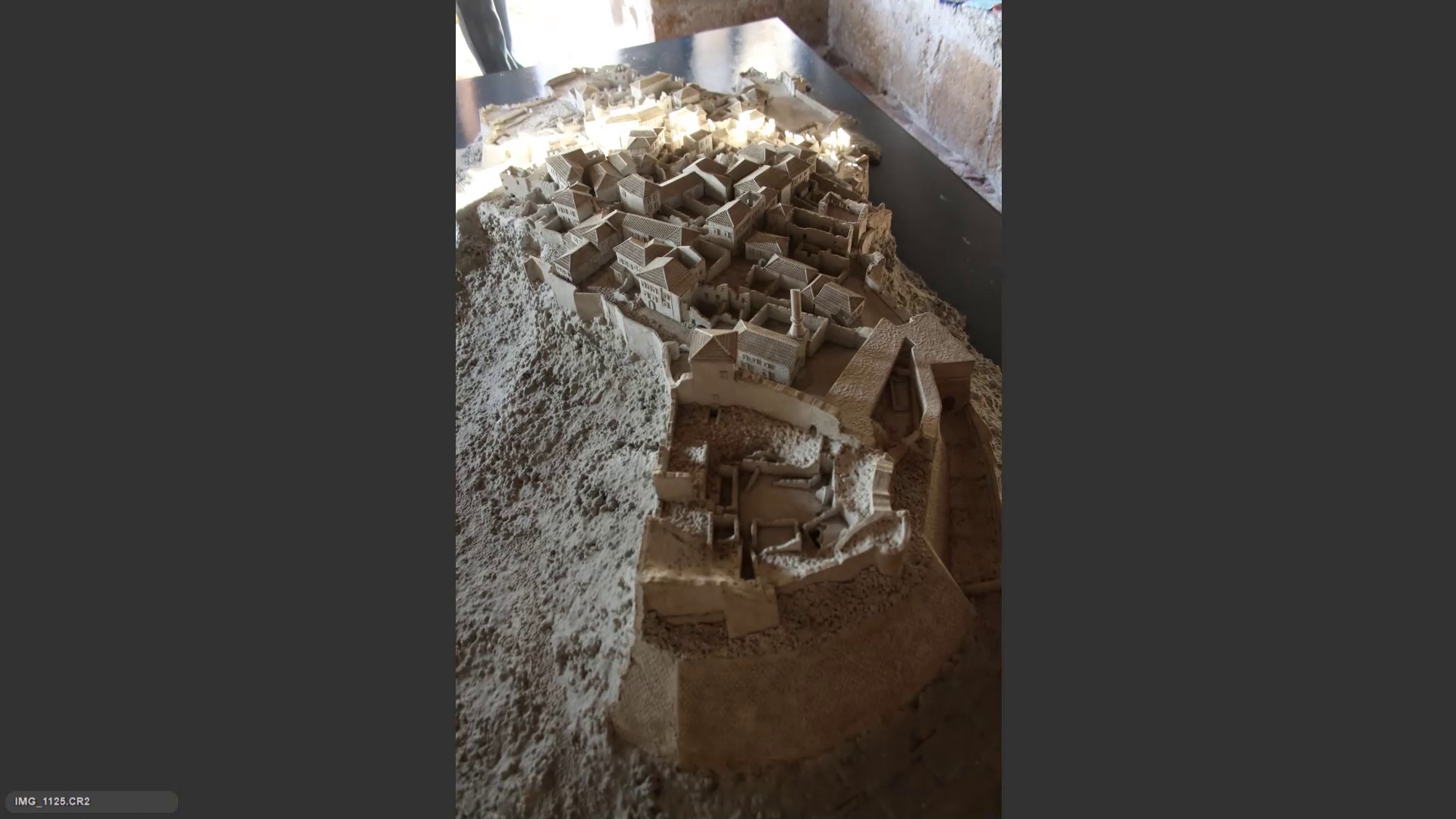 
key(ArrowRight)
 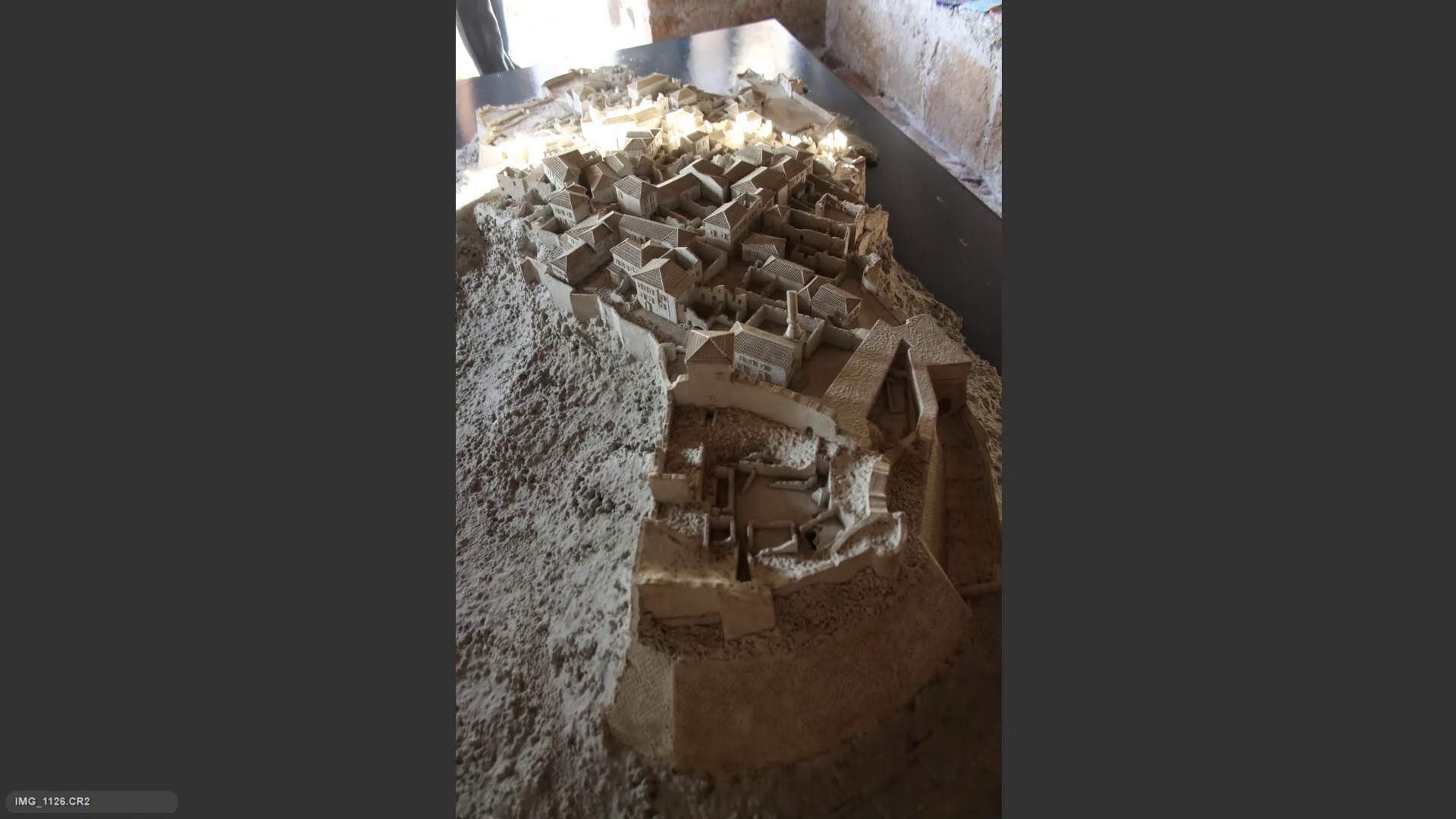 
key(ArrowRight)
 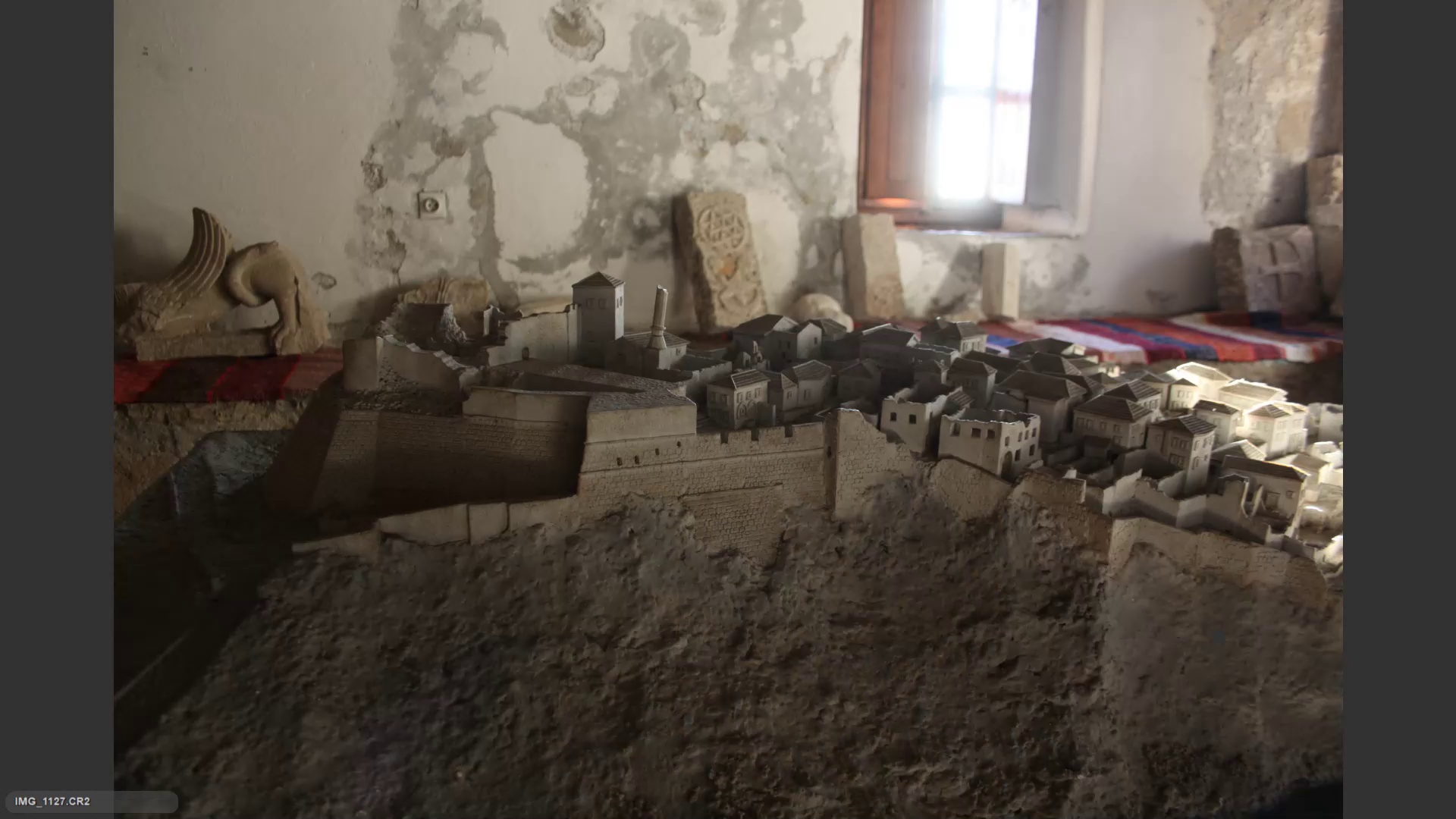 
key(ArrowRight)
 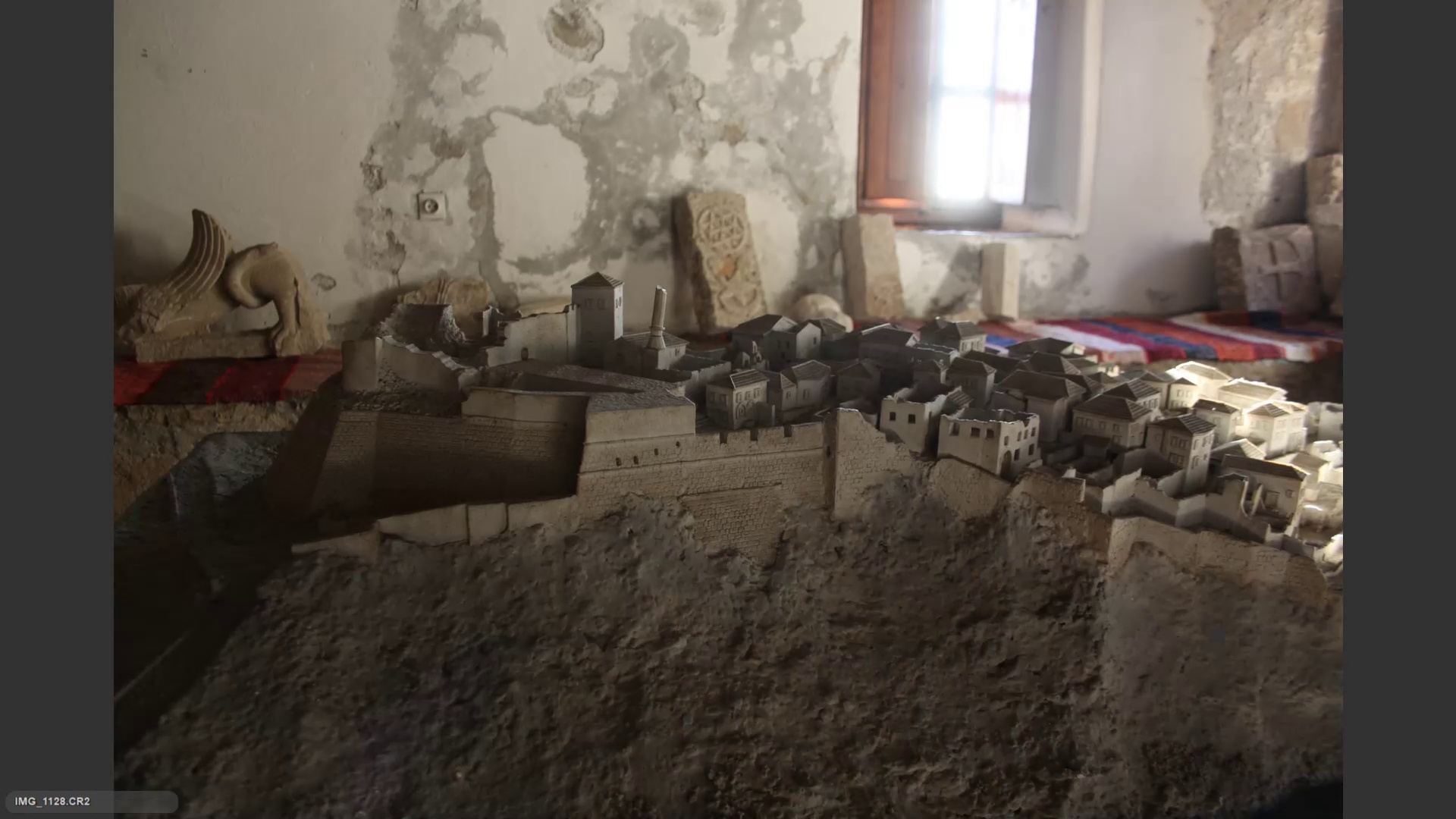 
key(ArrowLeft)
 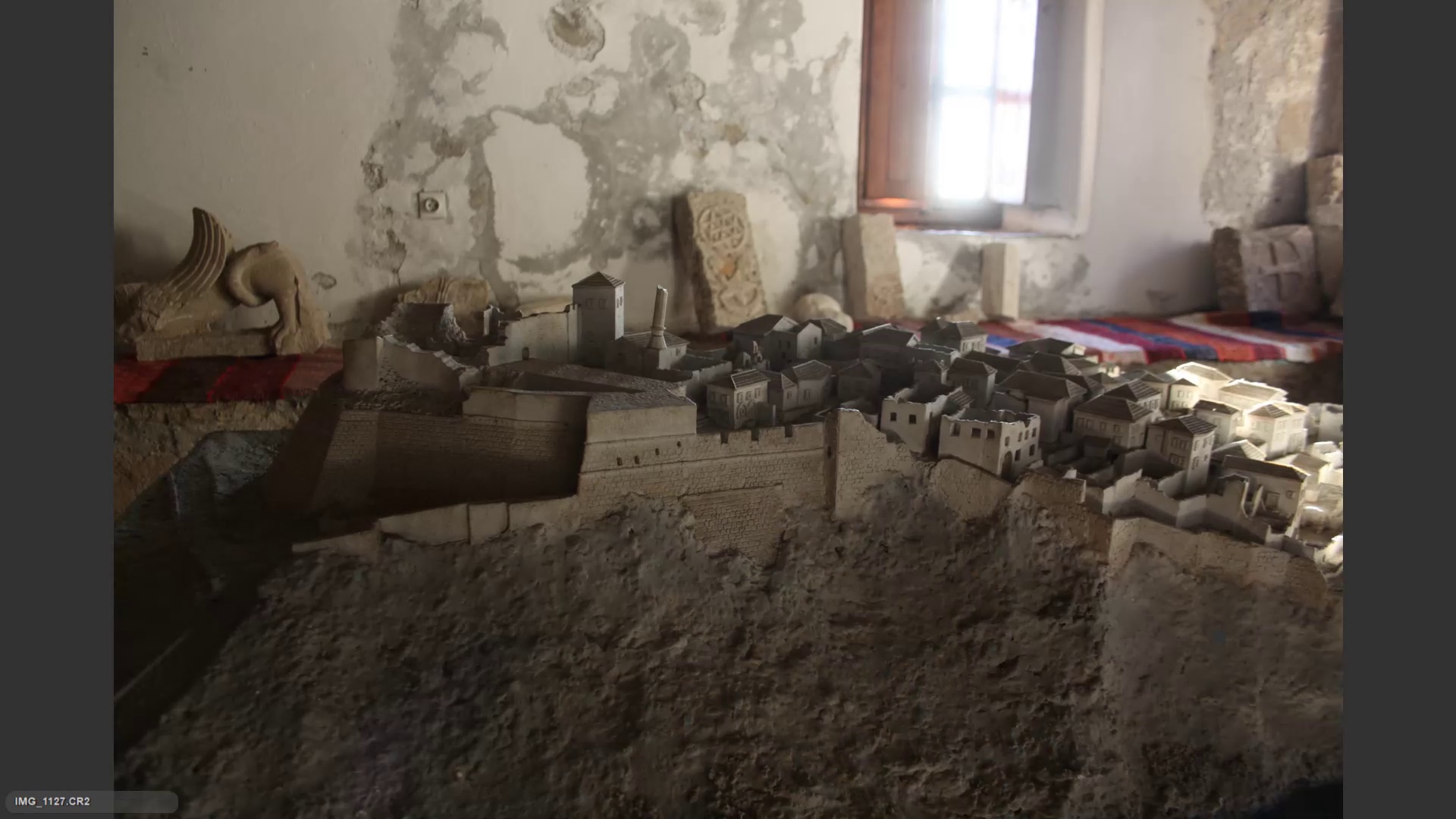 
key(ArrowRight)
 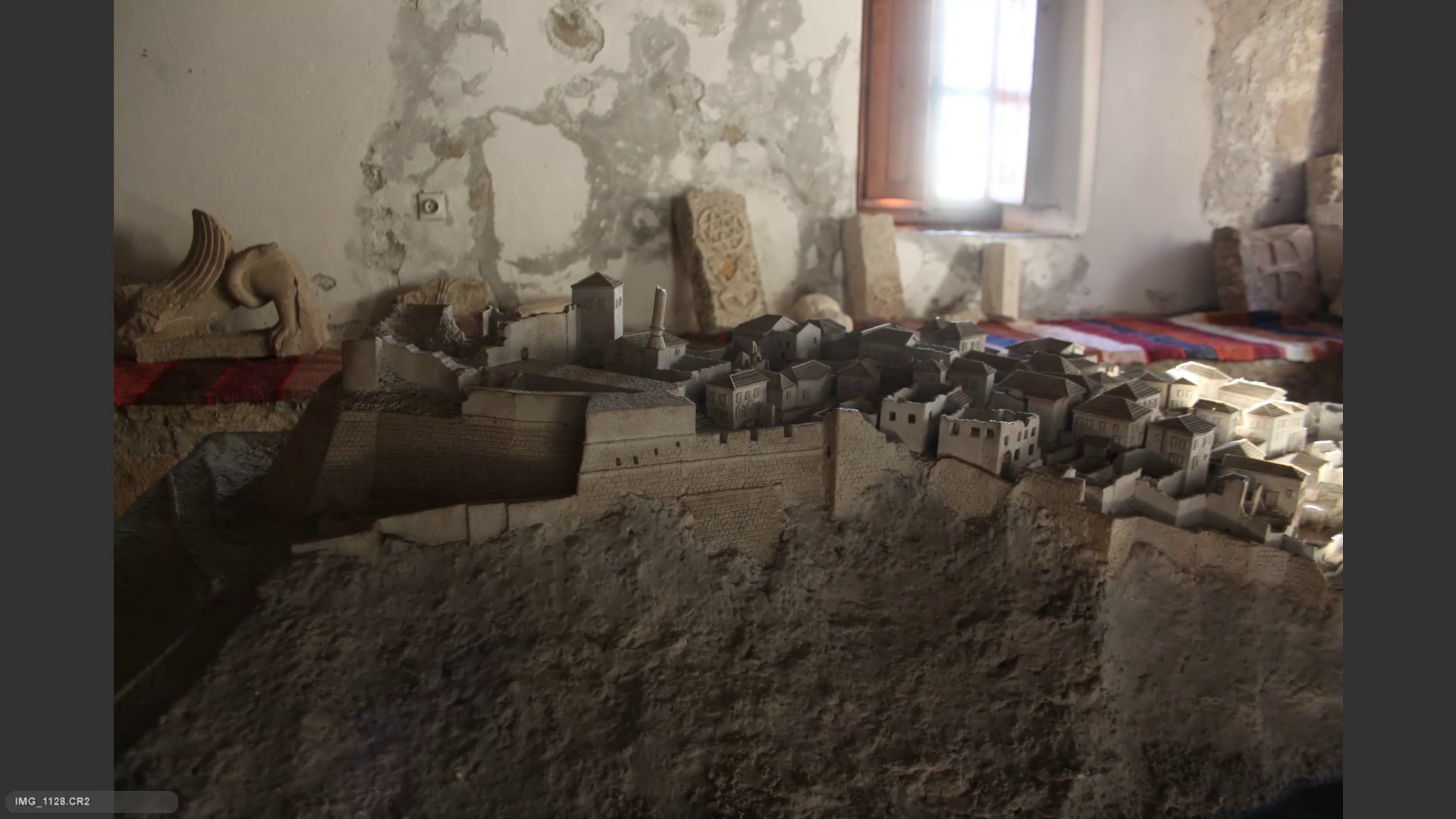 
key(ArrowLeft)
 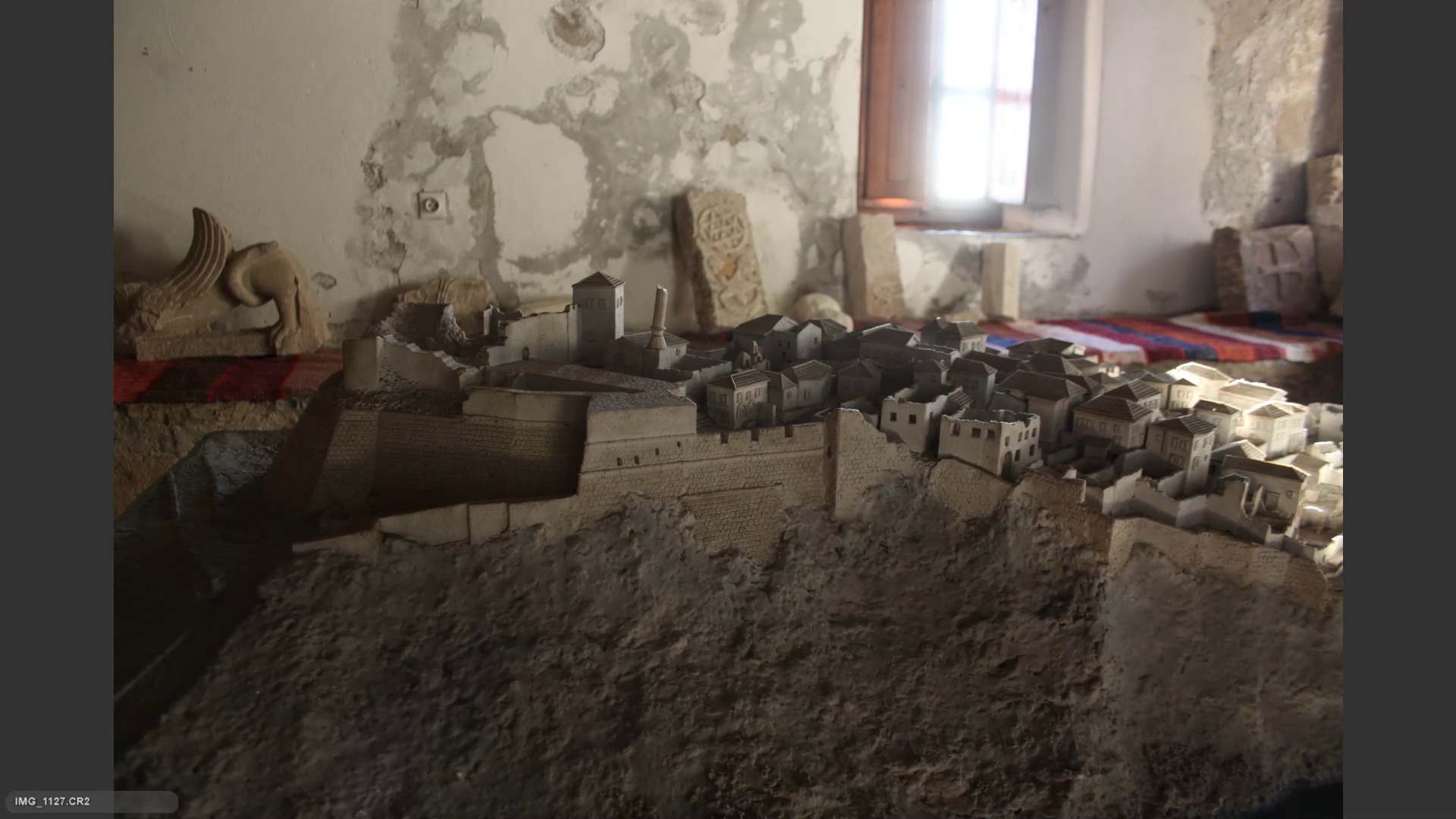 
key(6)
 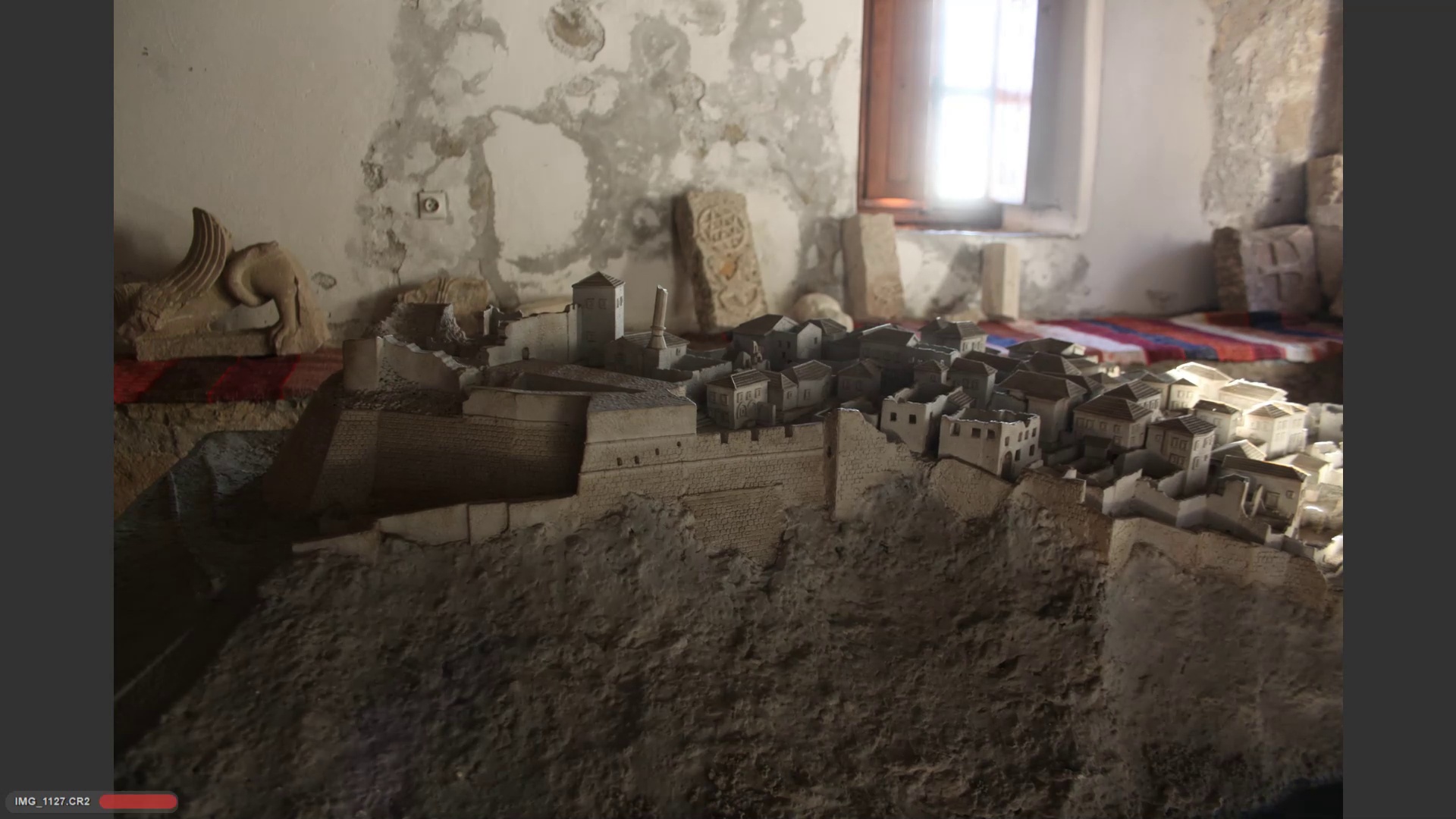 
key(ArrowRight)
 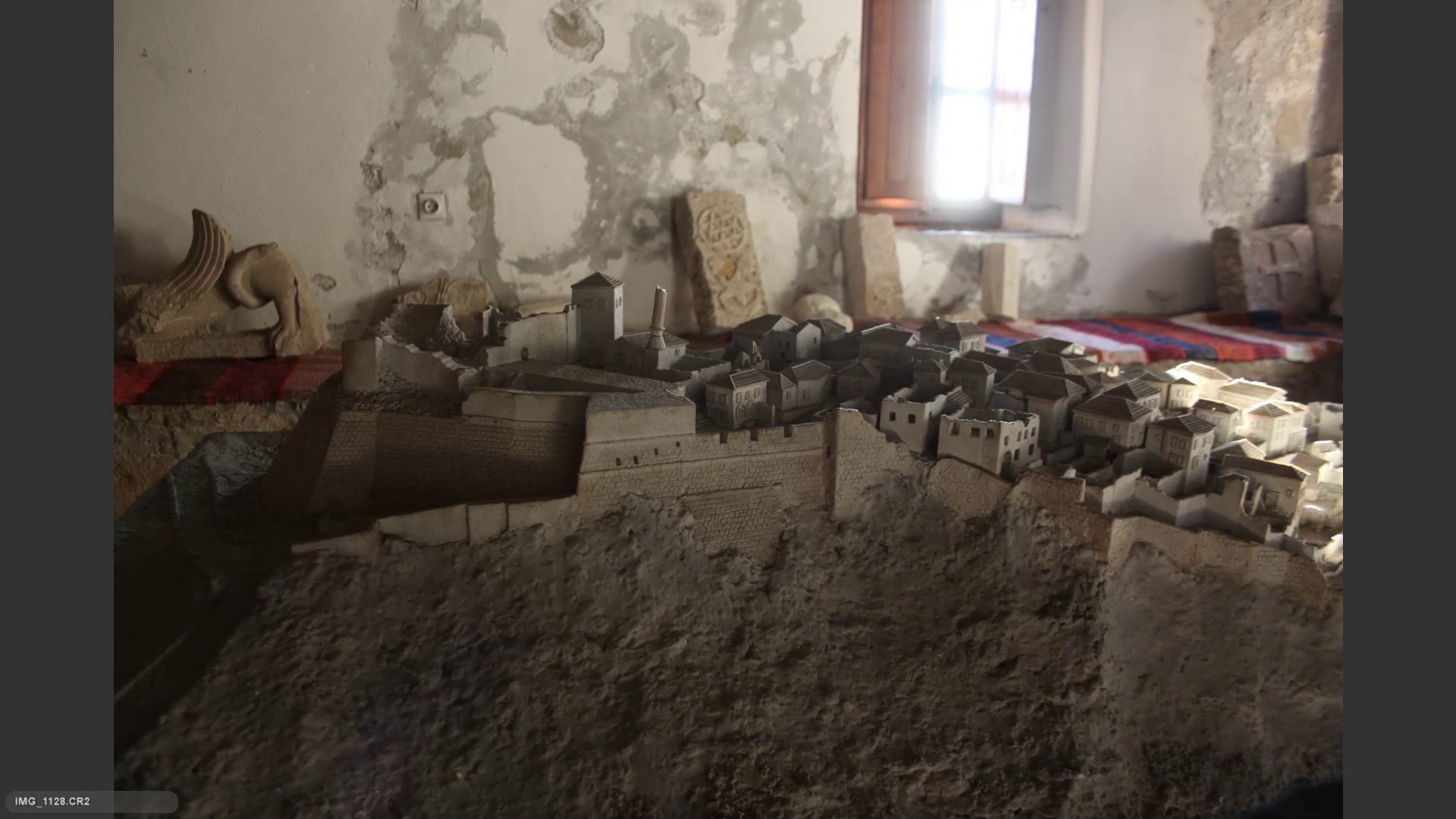 
key(ArrowRight)
 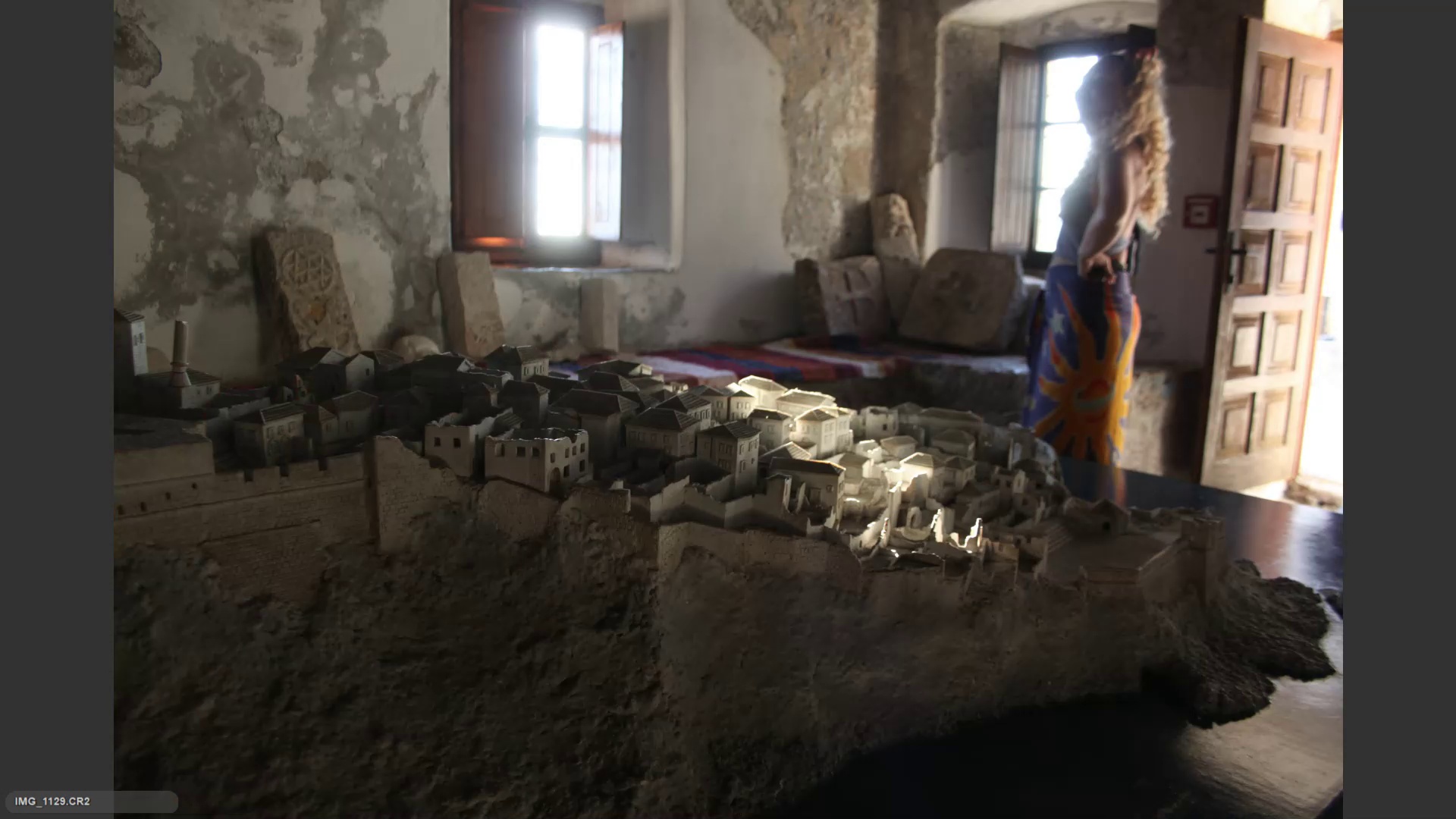 
key(ArrowRight)
 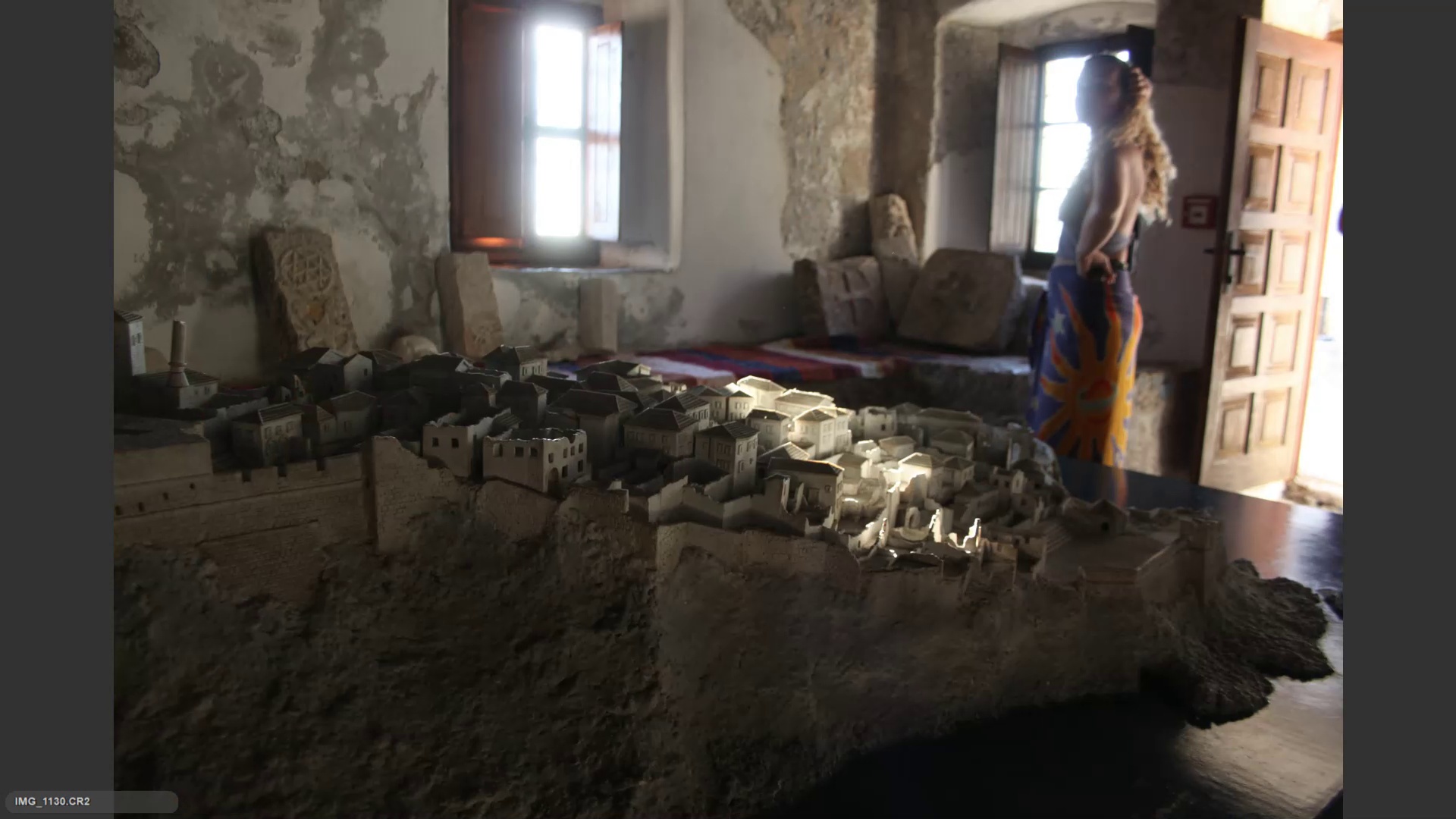 
key(ArrowLeft)
 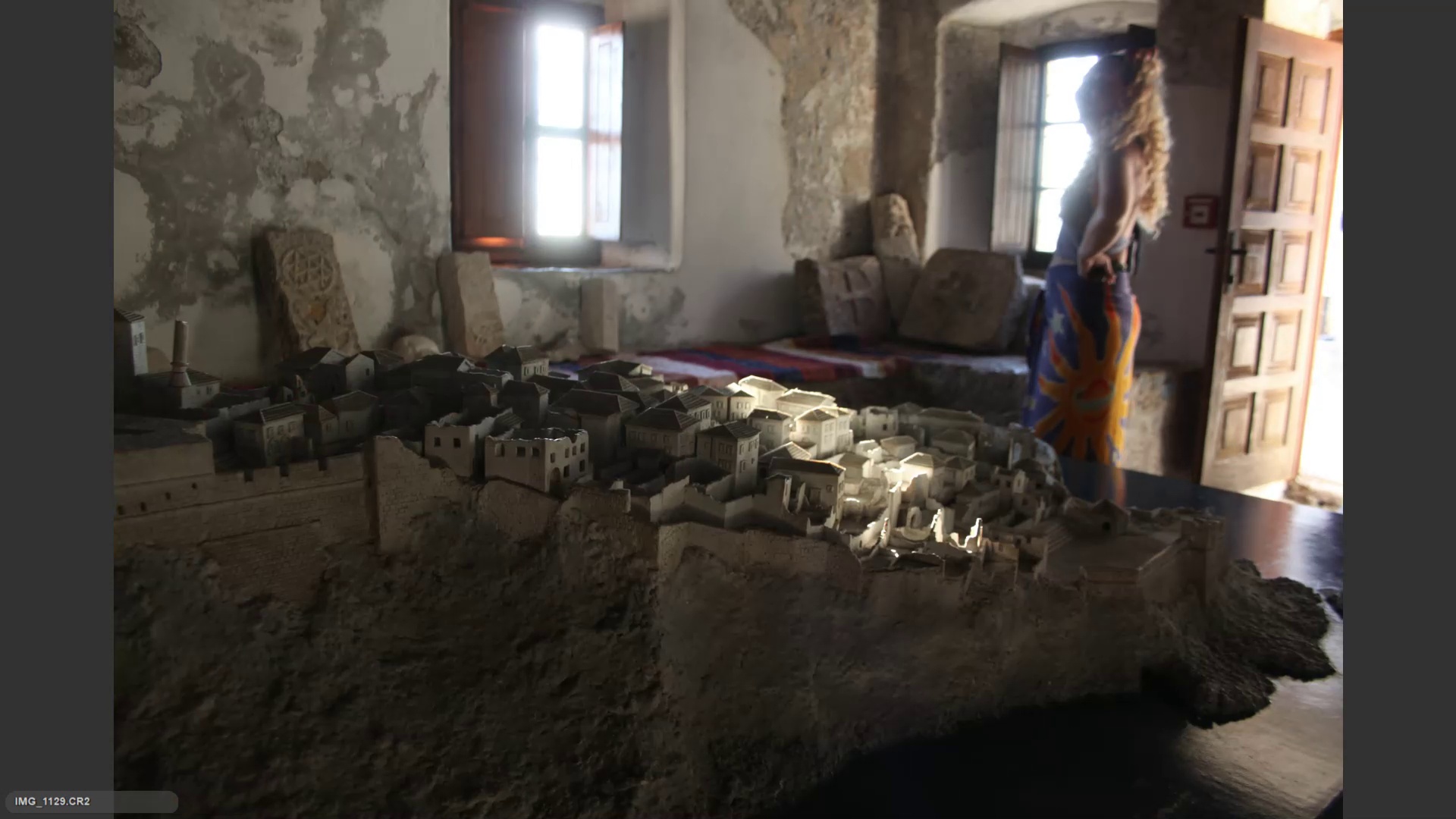 
key(6)
 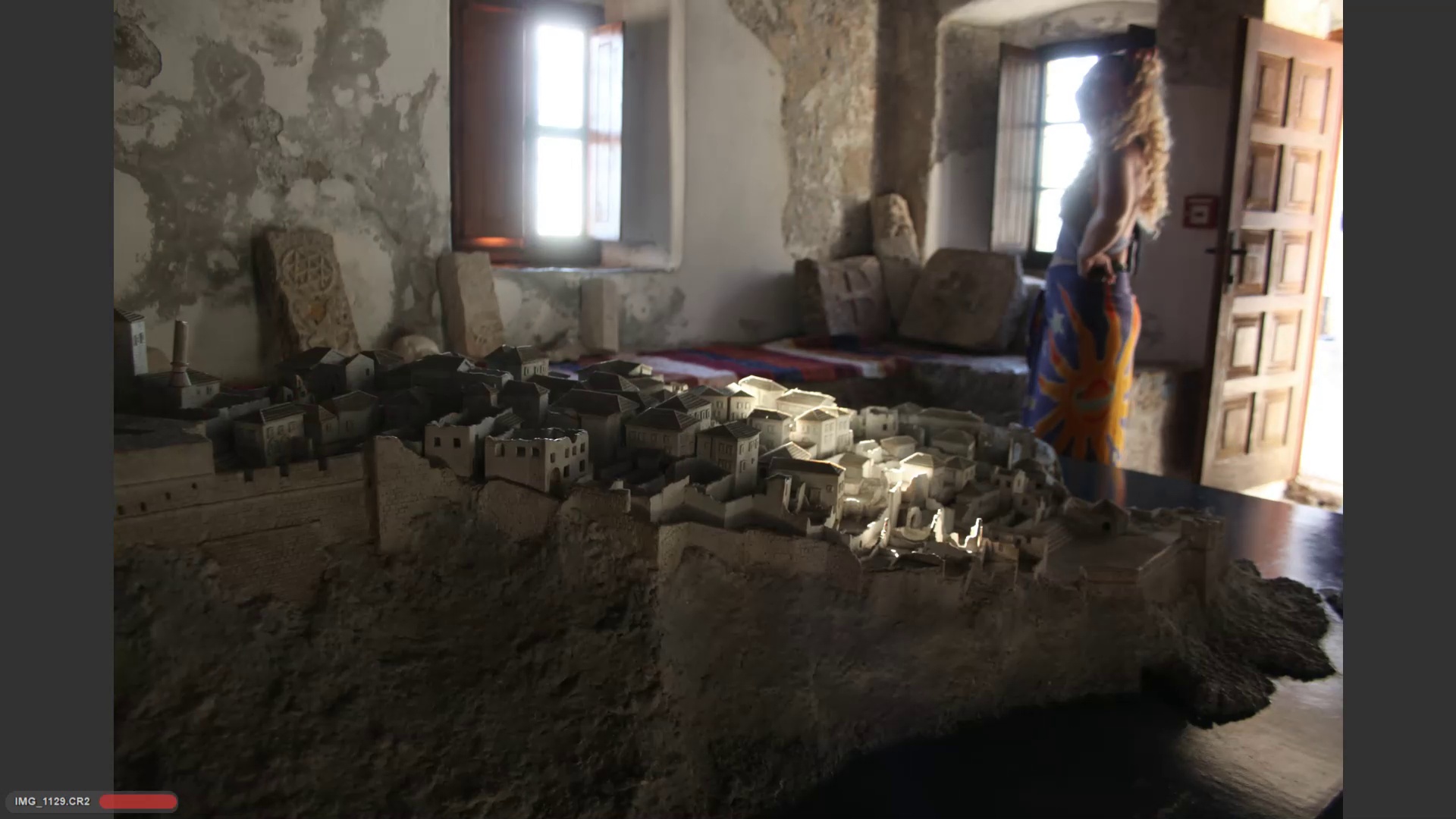 
key(ArrowRight)
 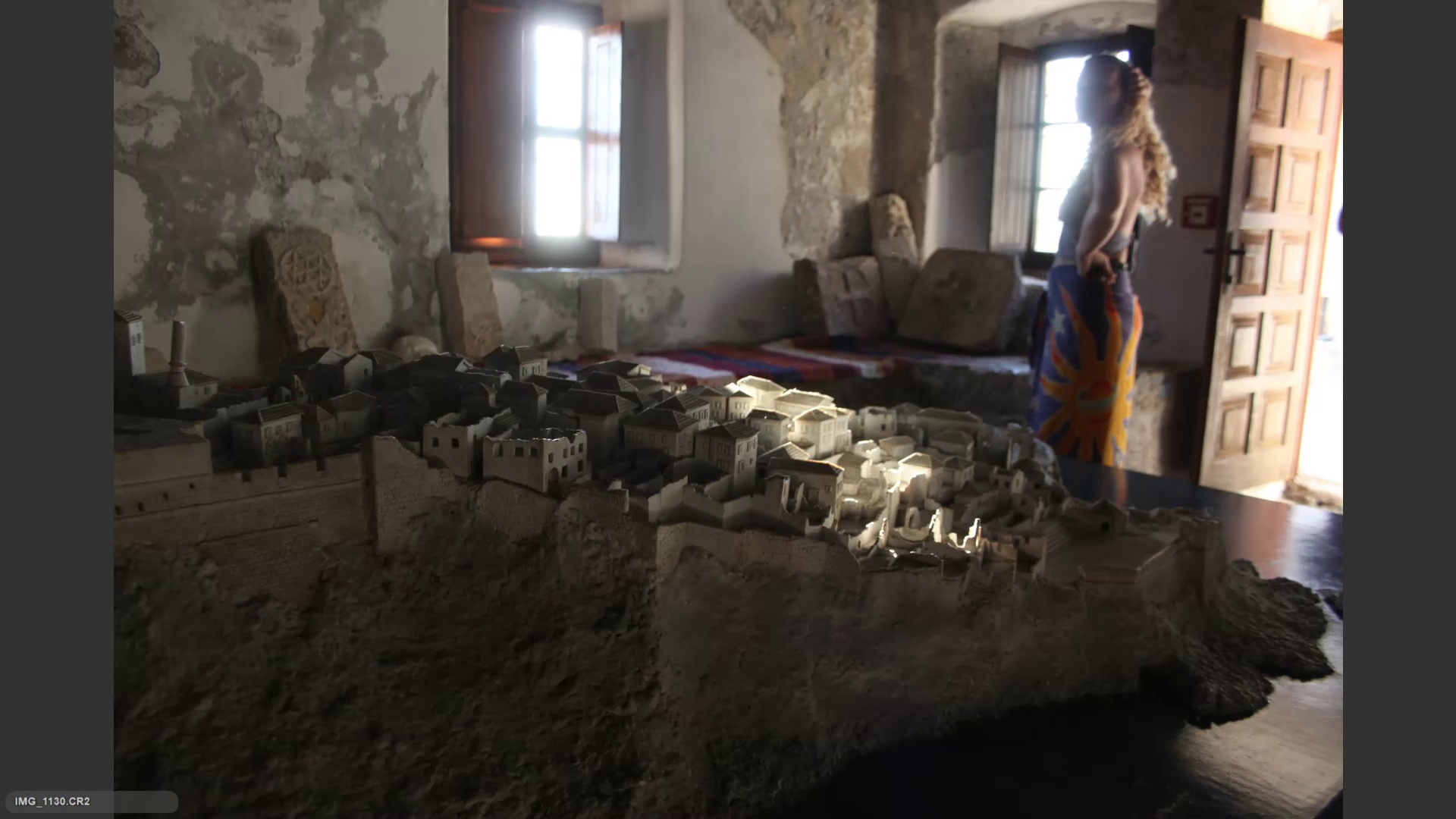 
key(ArrowRight)
 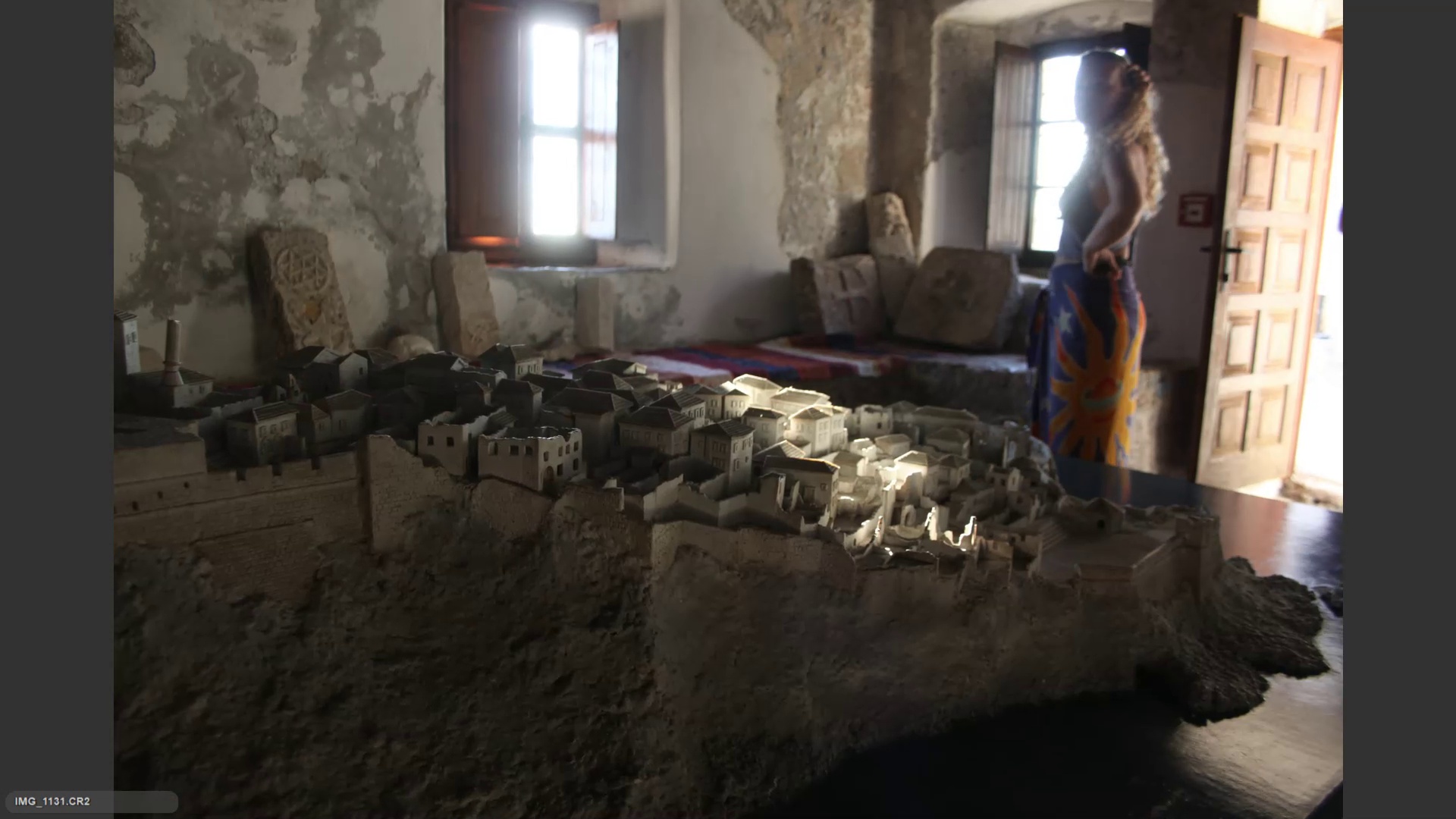 
key(ArrowRight)
 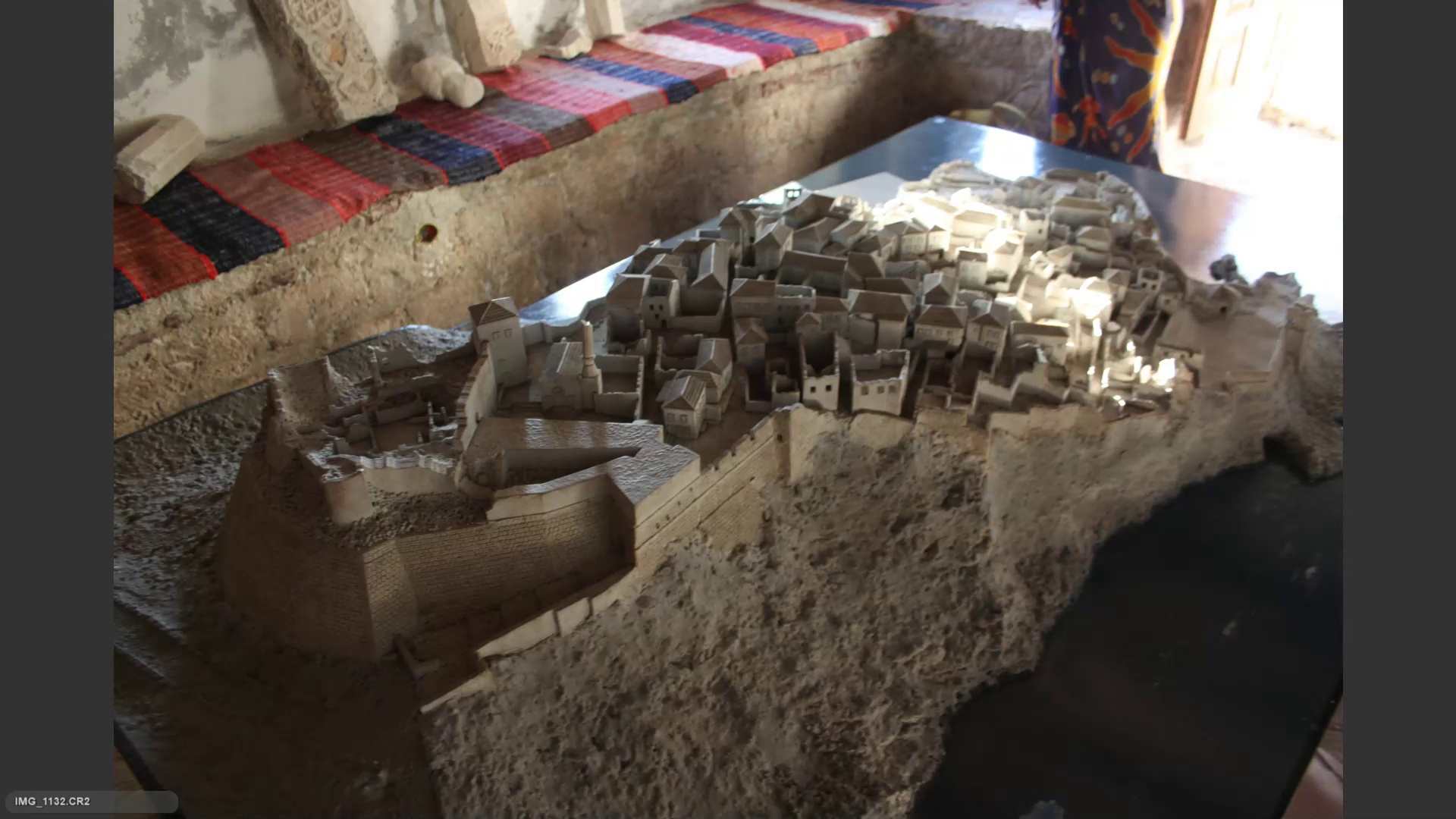 
key(ArrowRight)
 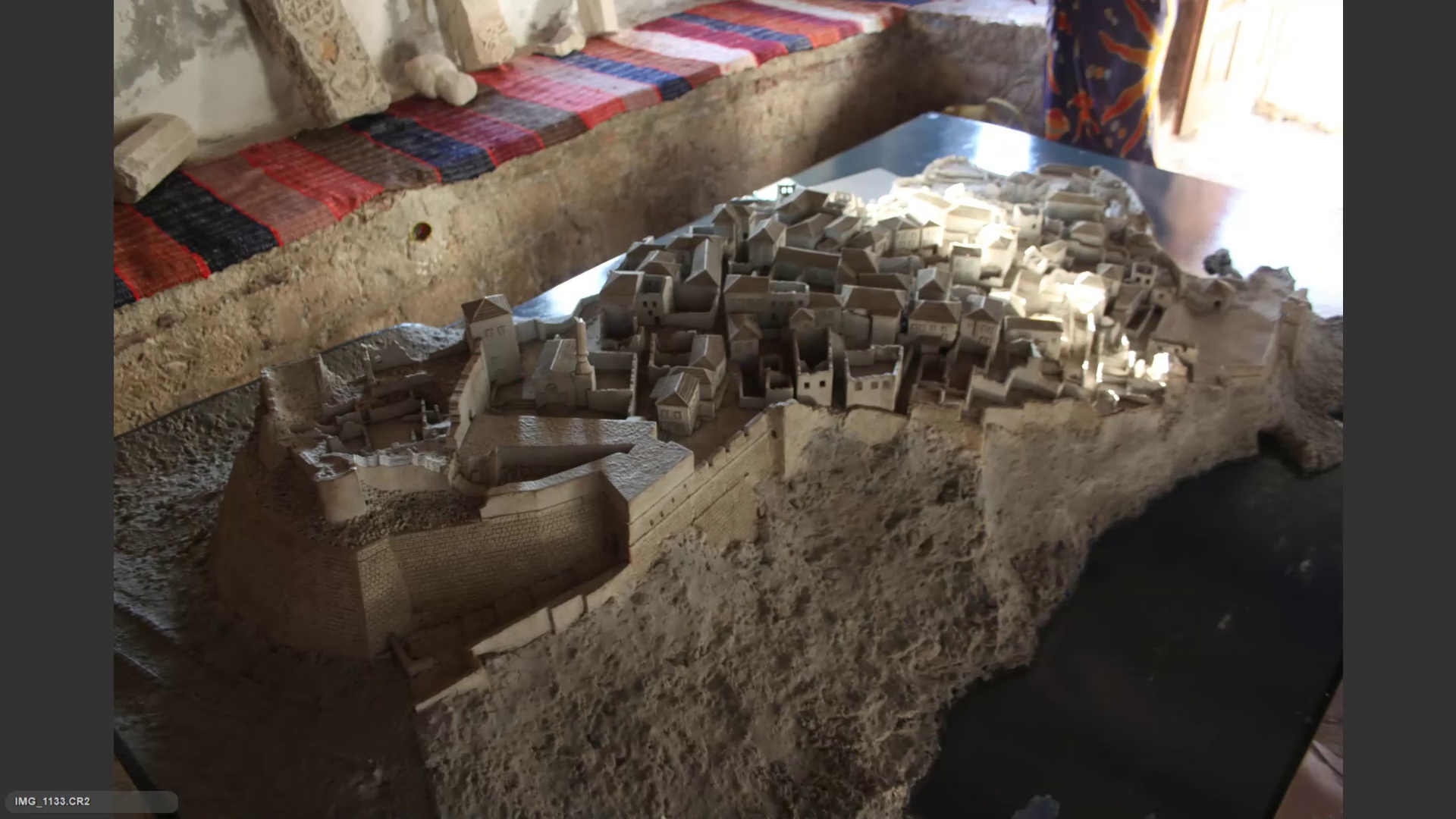 
key(ArrowLeft)
 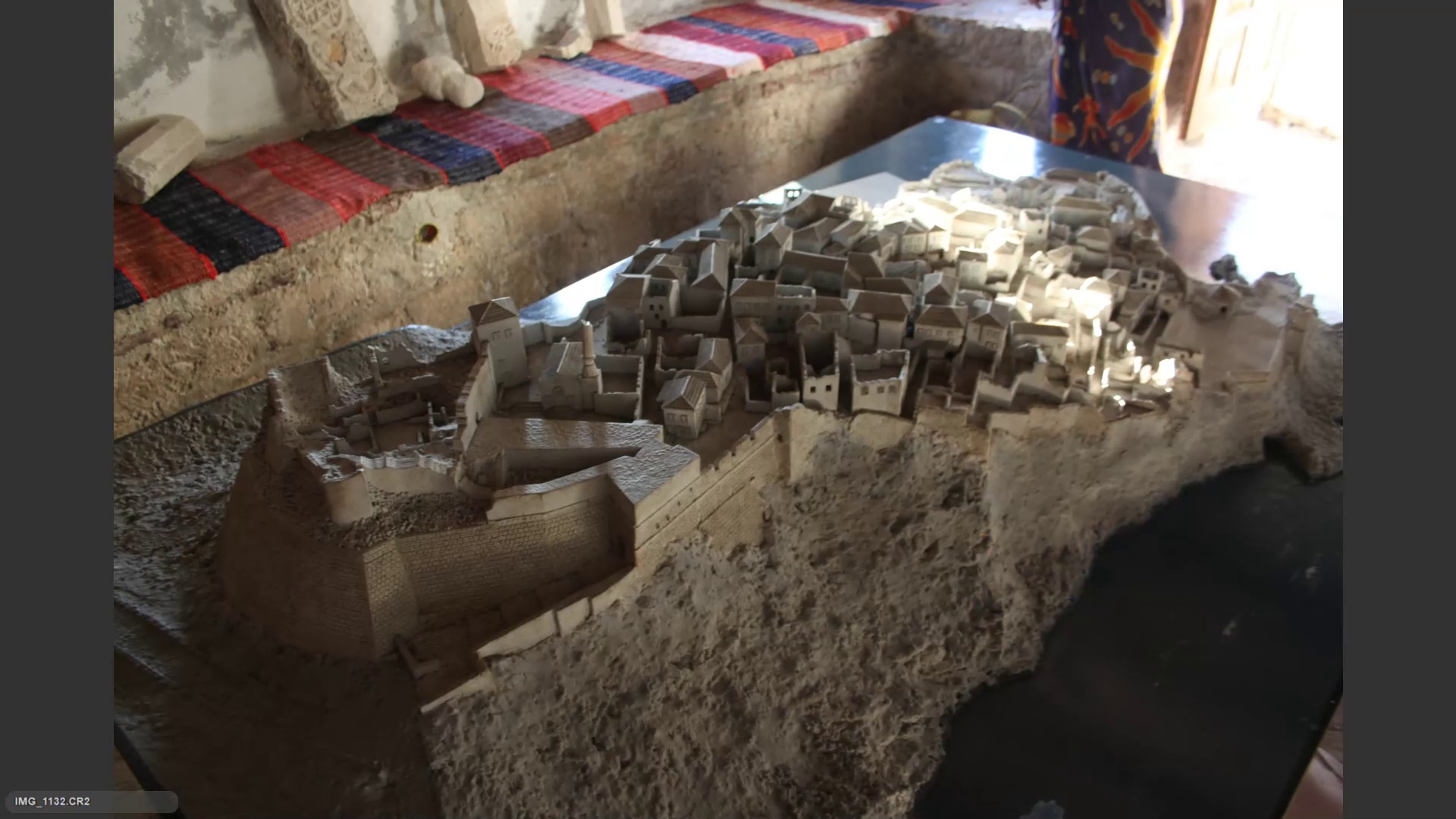 
key(ArrowRight)
 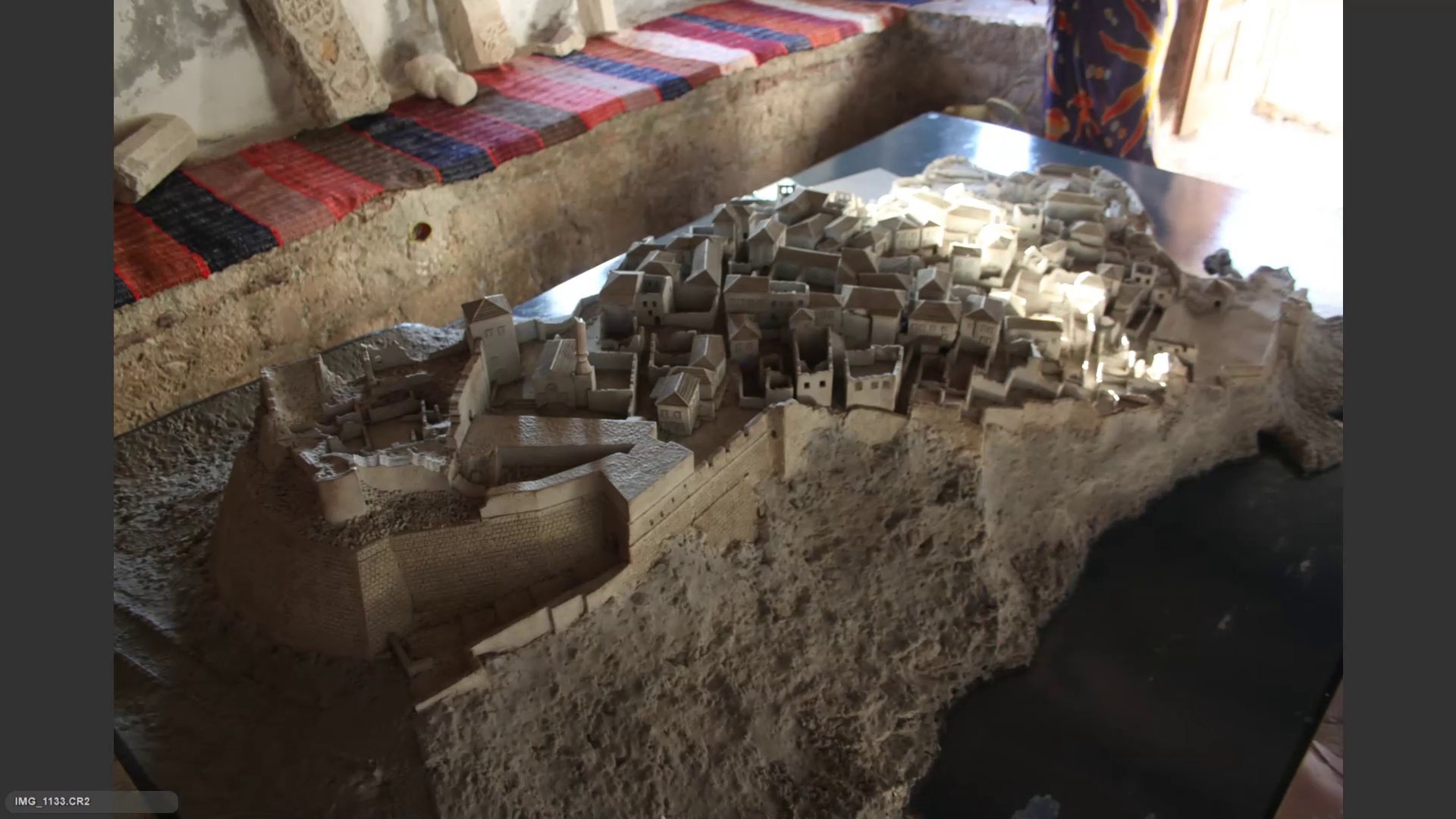 
key(ArrowRight)
 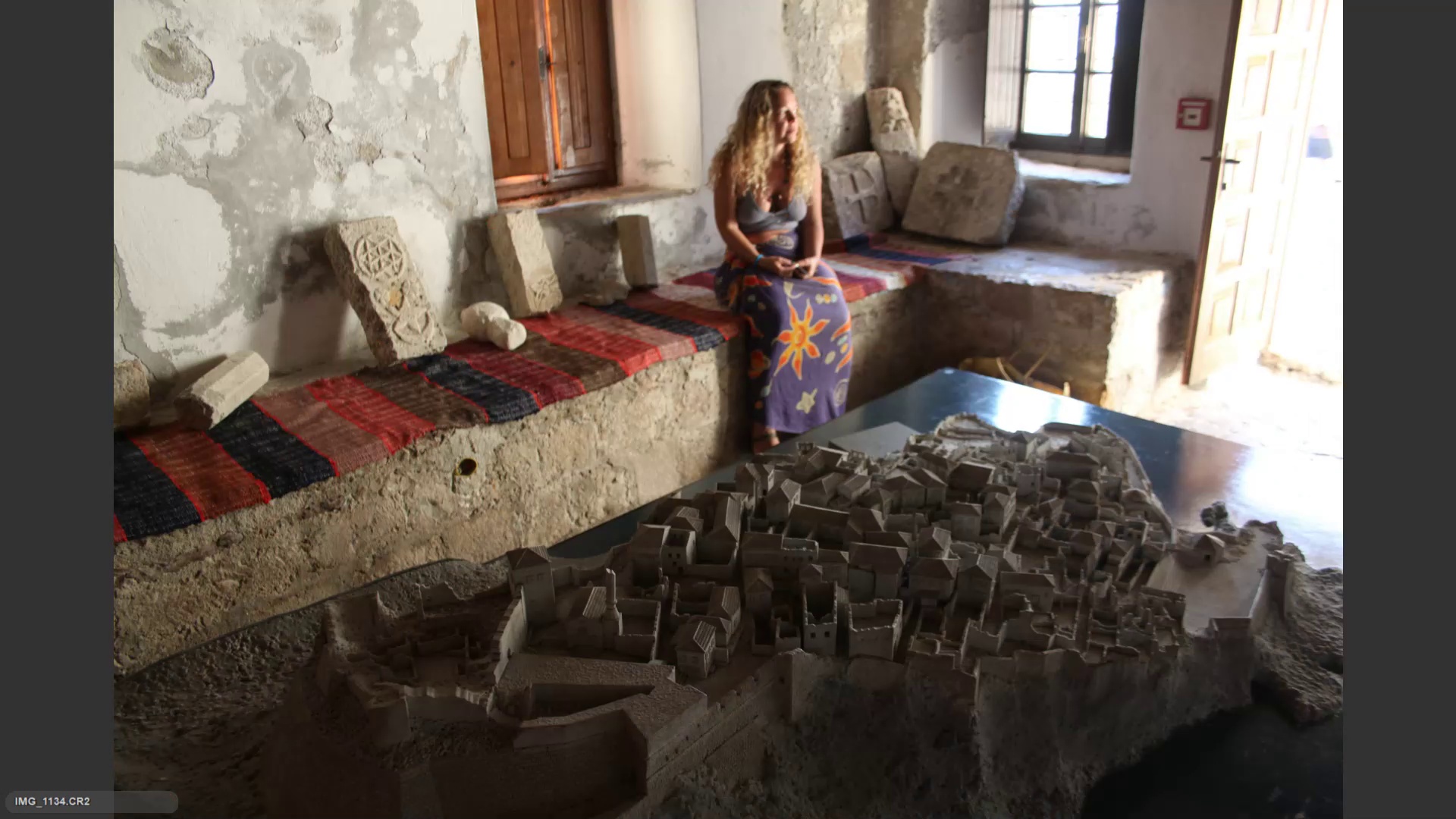 
key(ArrowRight)
 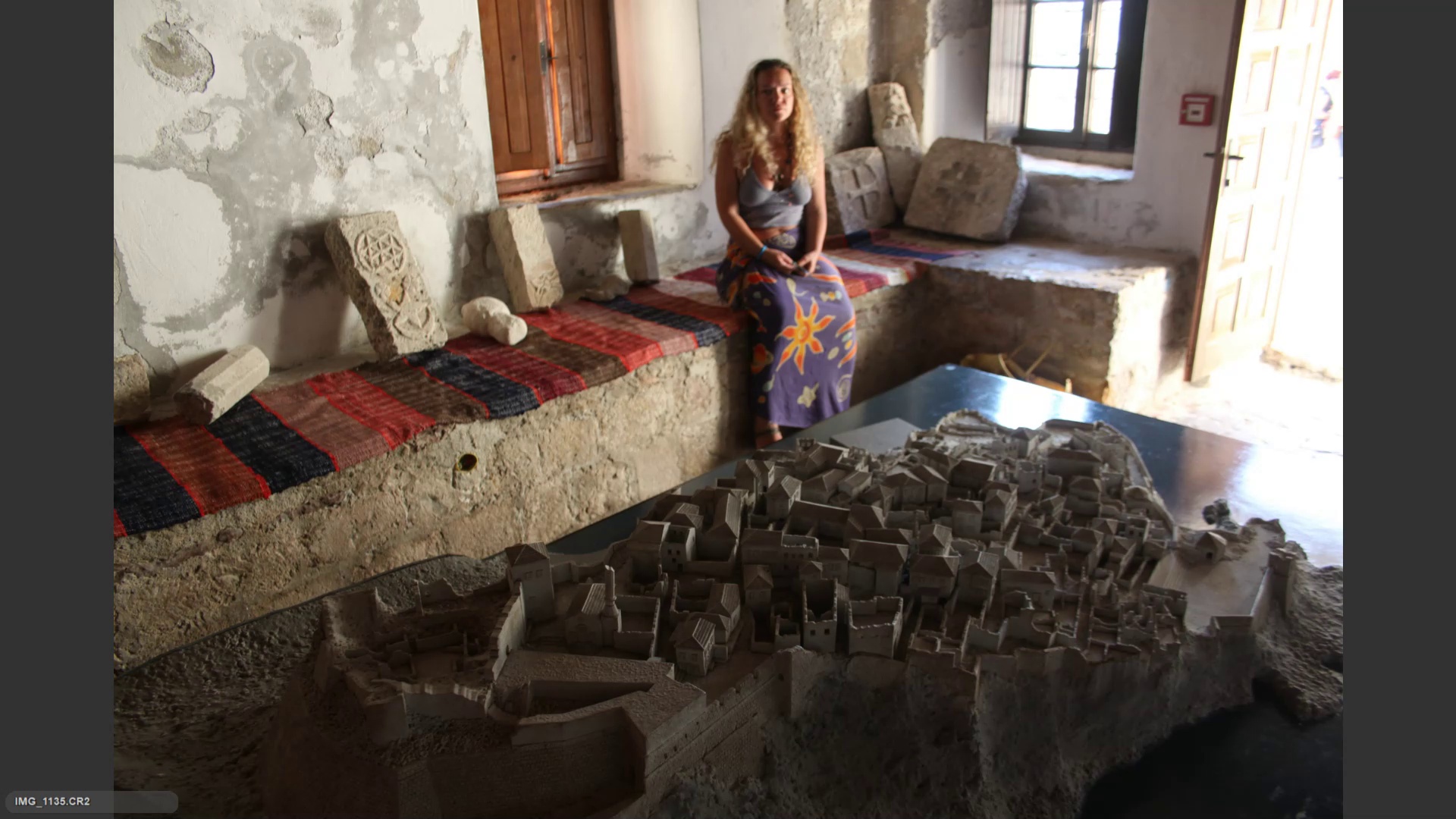 
key(ArrowLeft)
 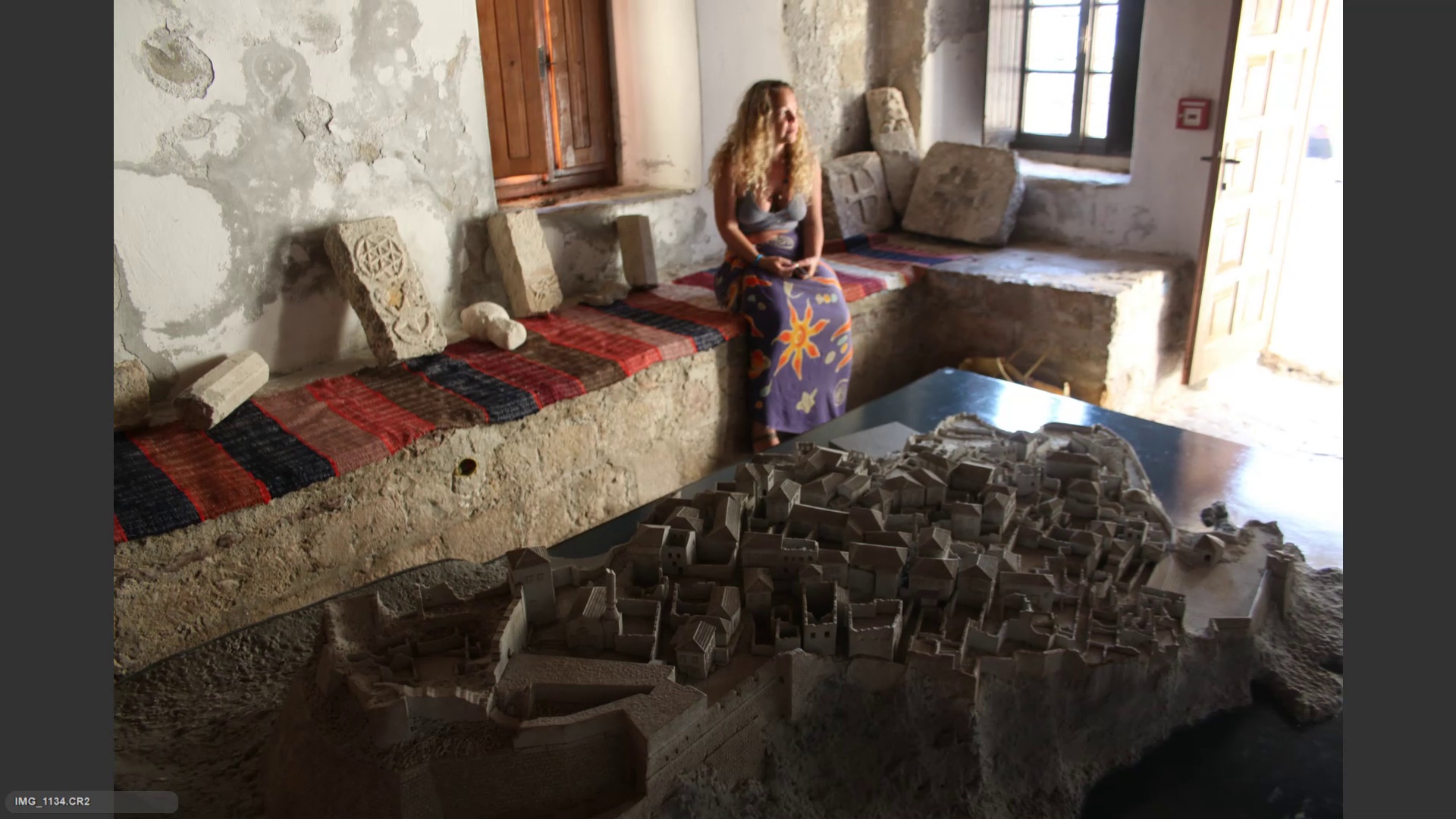 
key(ArrowRight)
 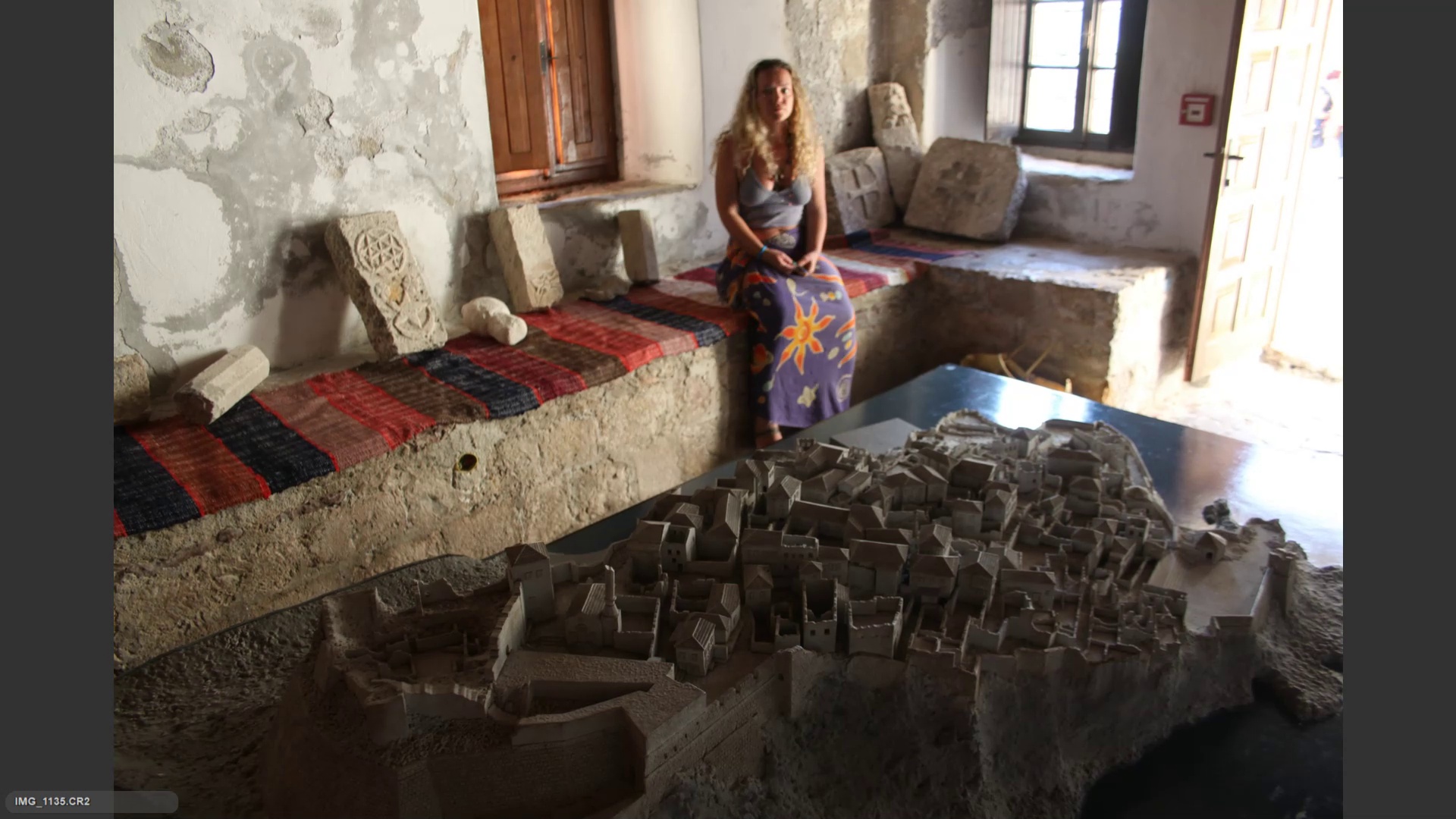 
key(ArrowRight)
 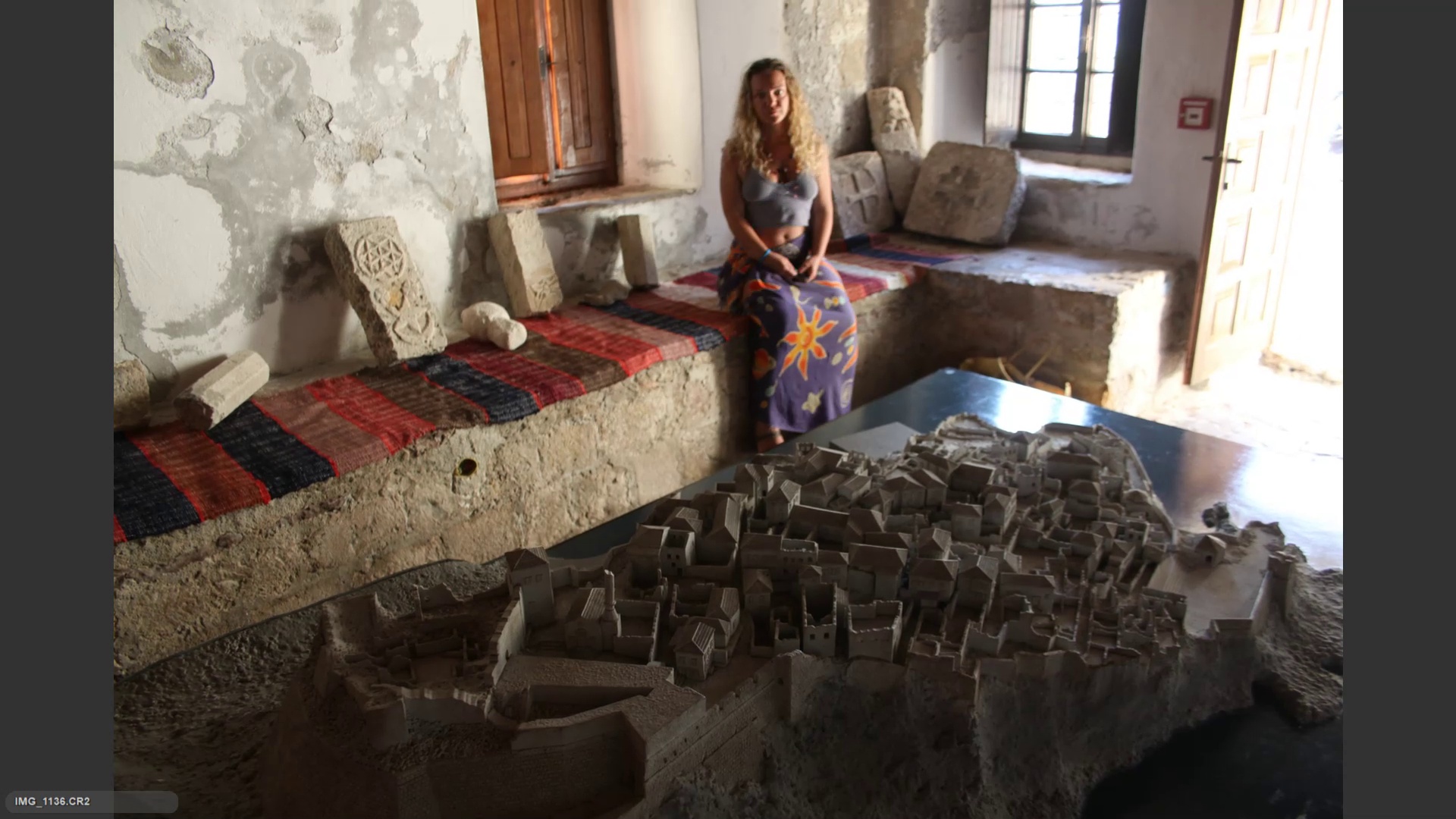 
key(ArrowRight)
 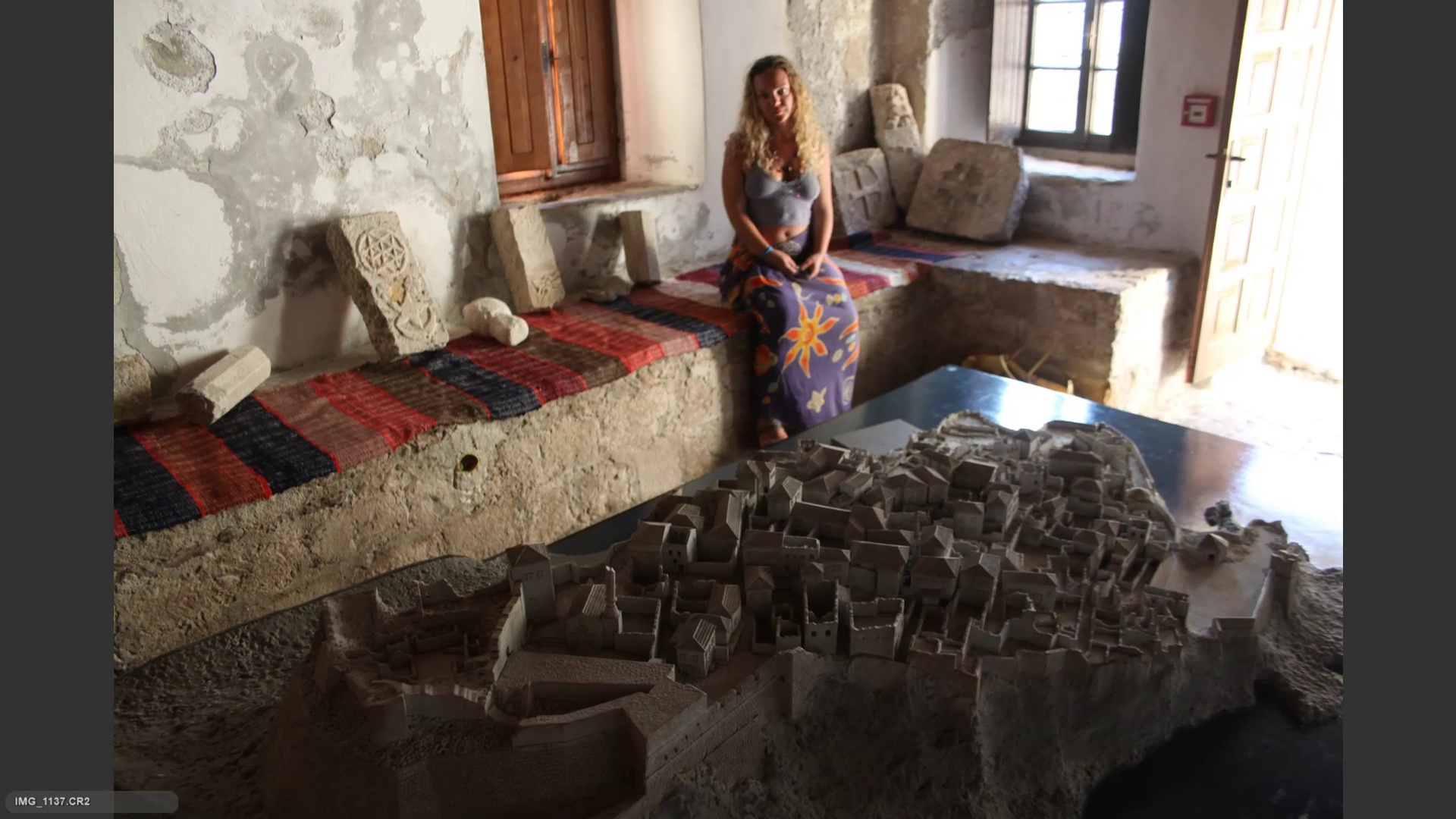 
key(ArrowLeft)
 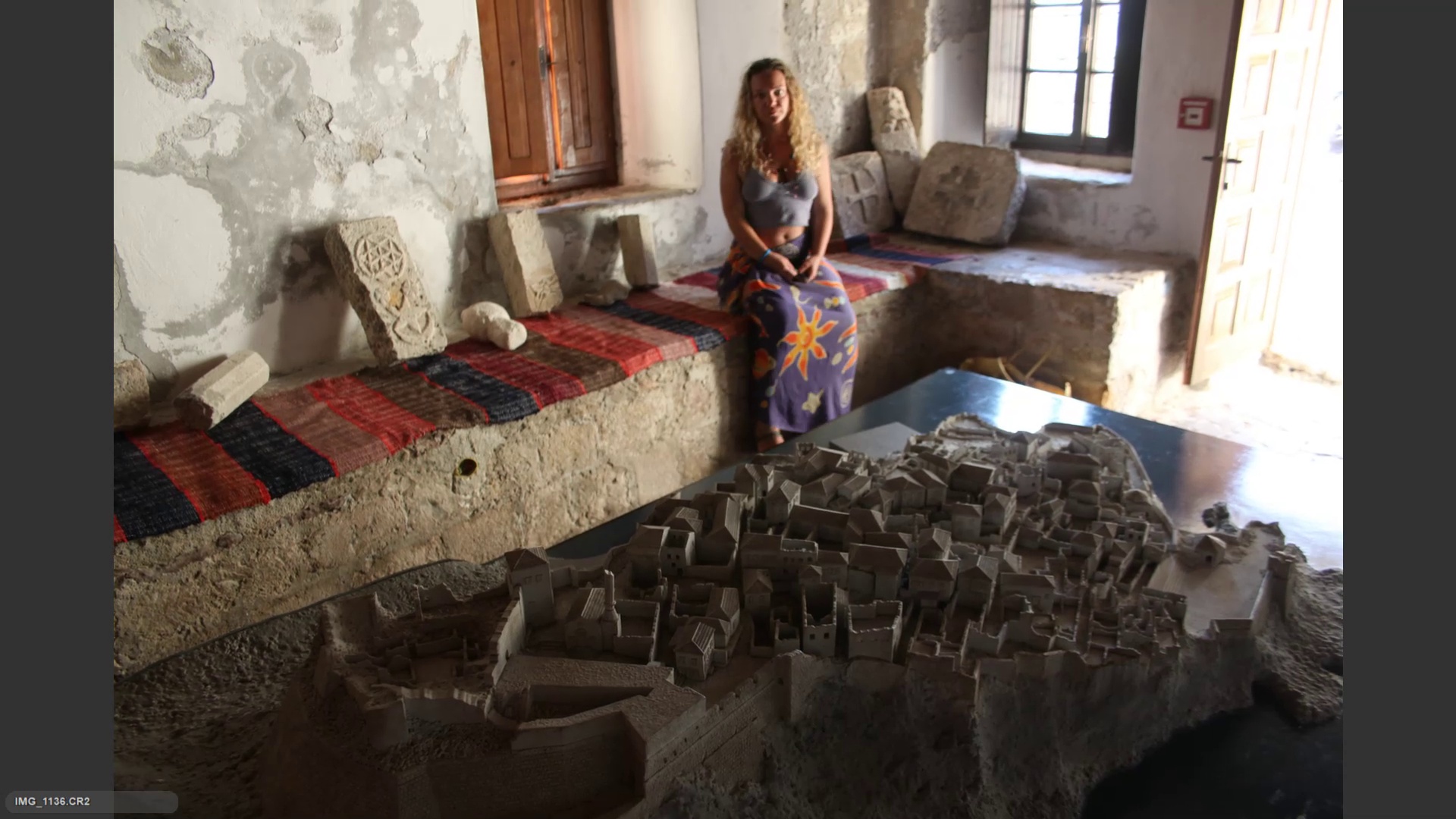 
key(6)
 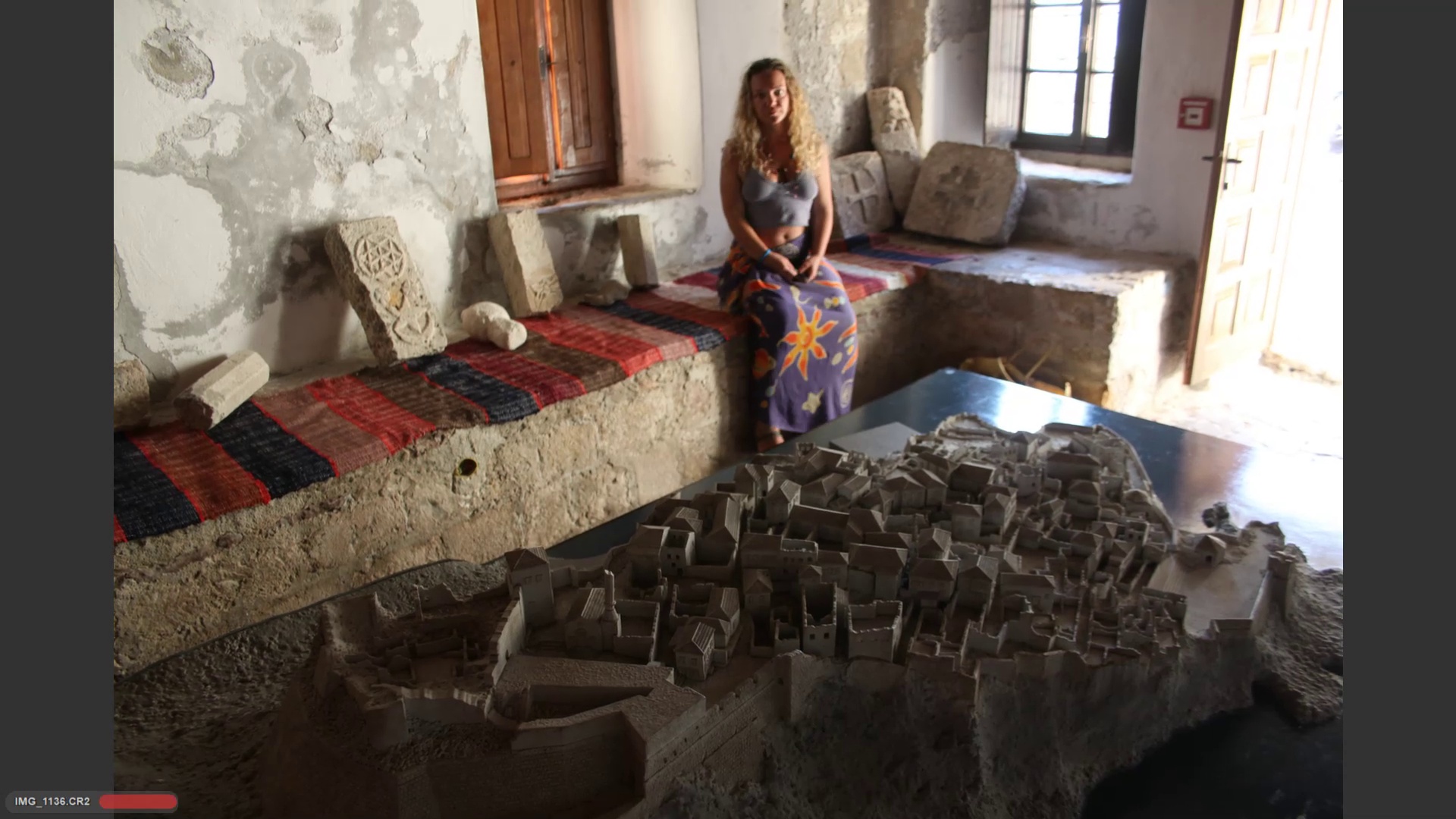 
key(ArrowRight)
 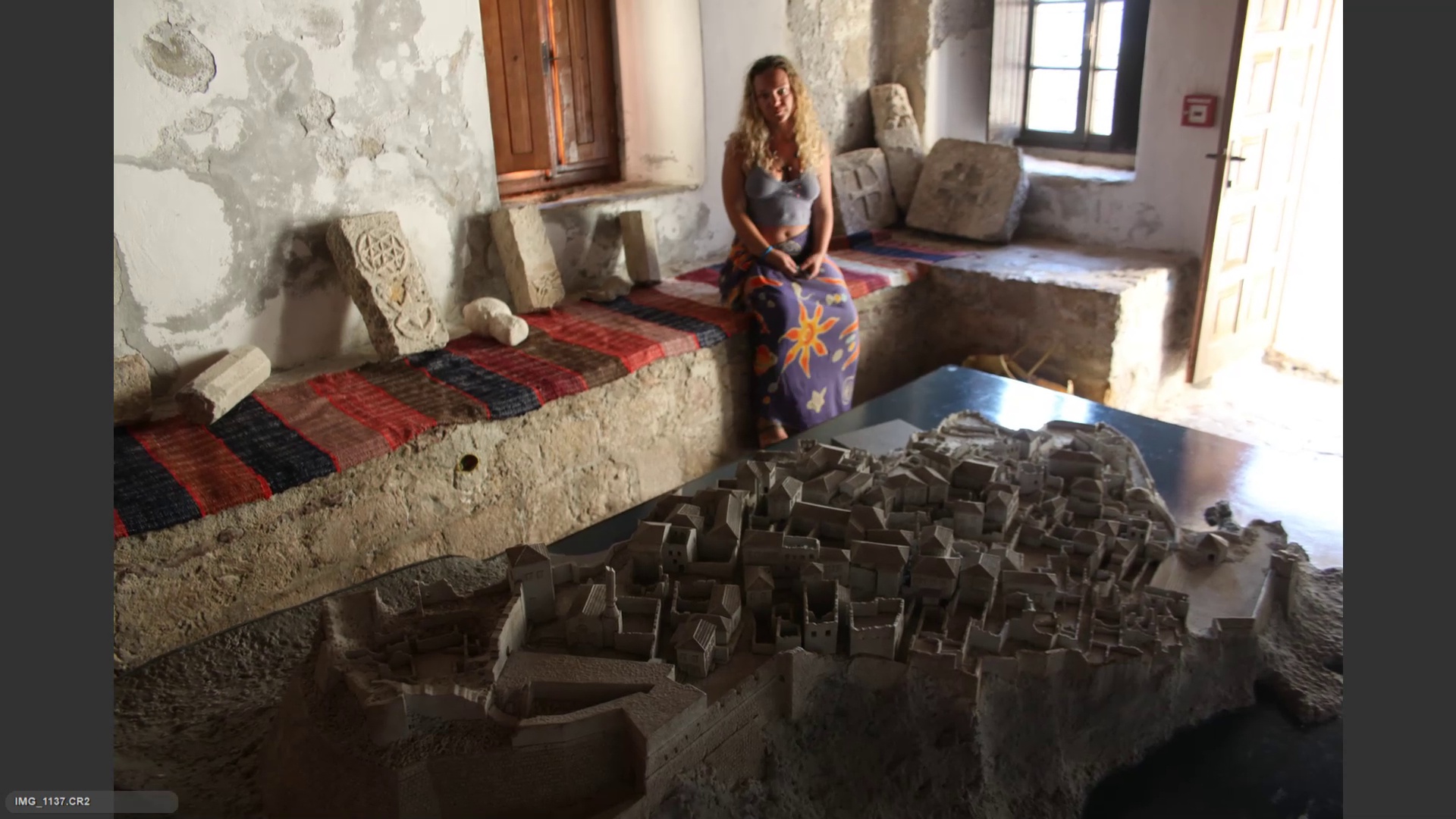 
key(ArrowRight)
 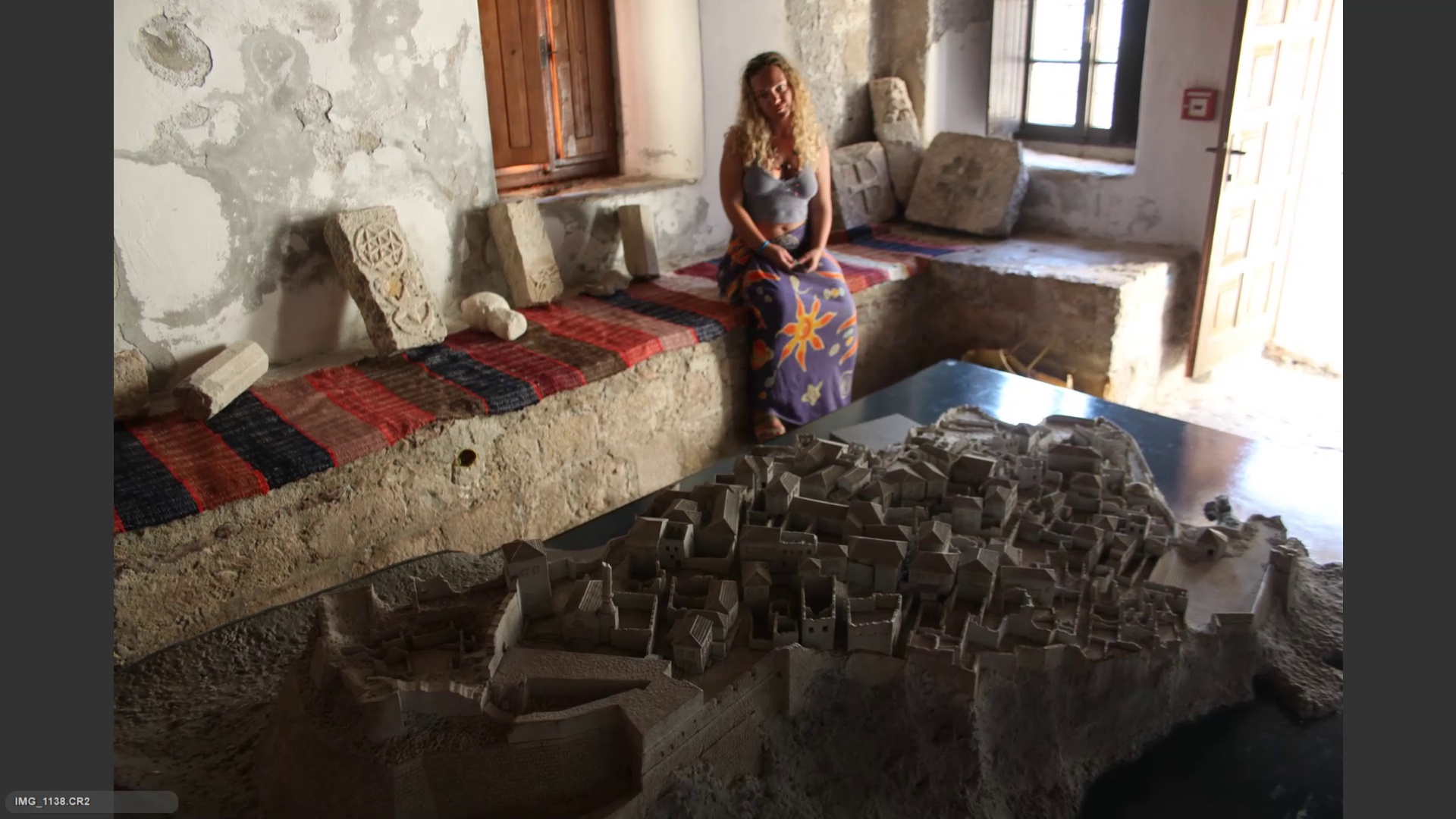 
key(ArrowRight)
 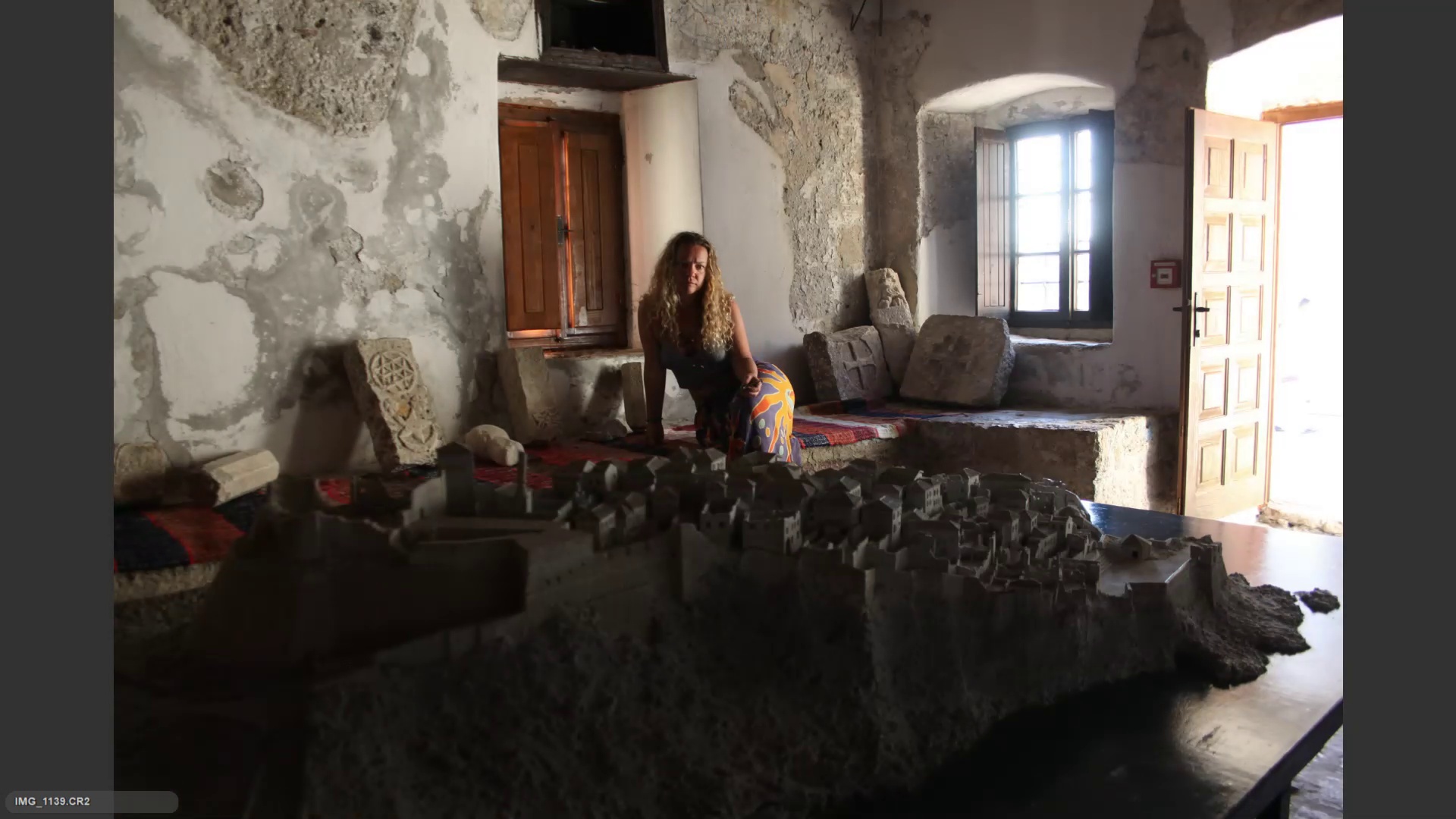 
key(ArrowRight)
 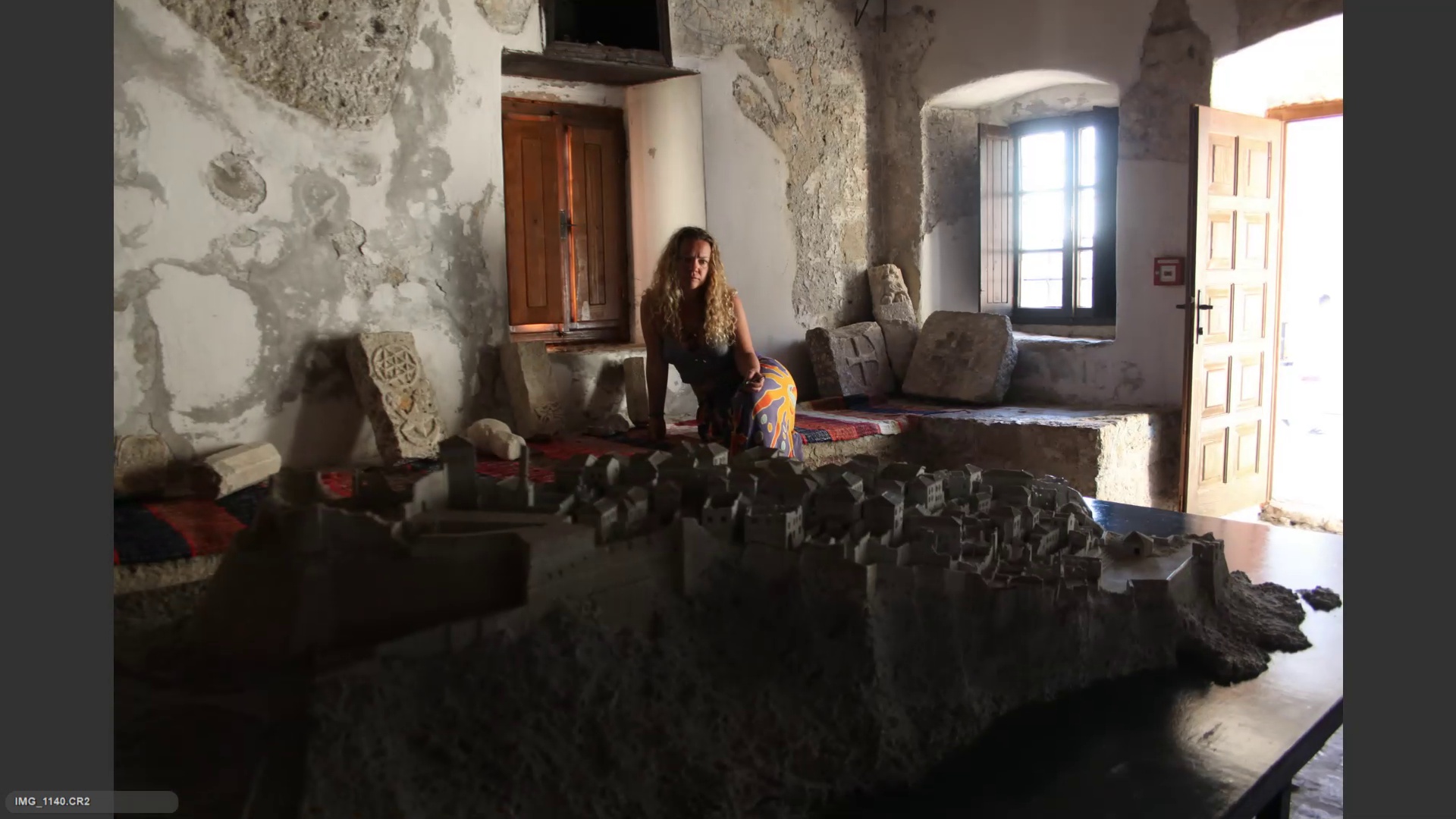 
key(ArrowLeft)
 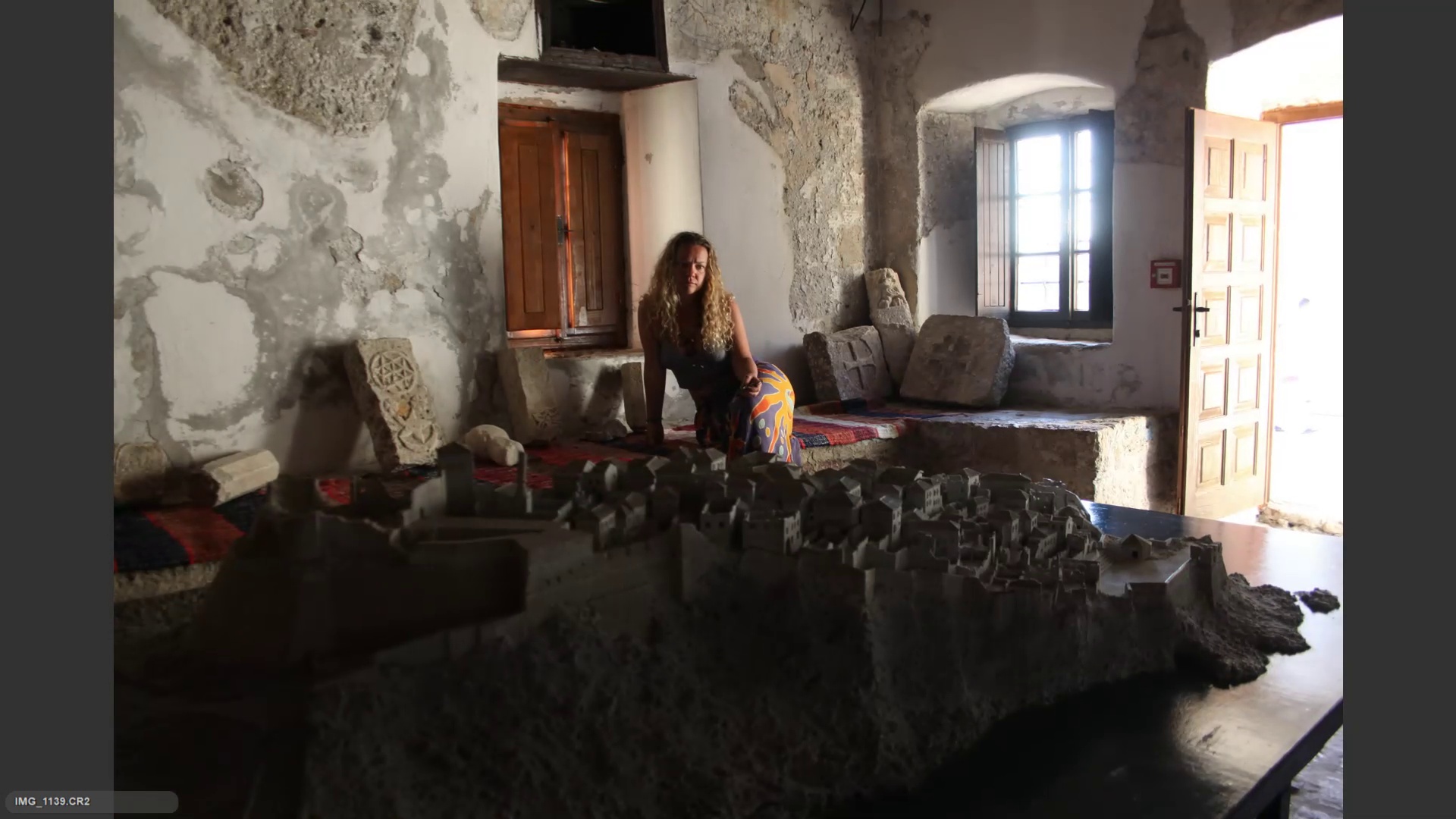 
key(ArrowRight)
 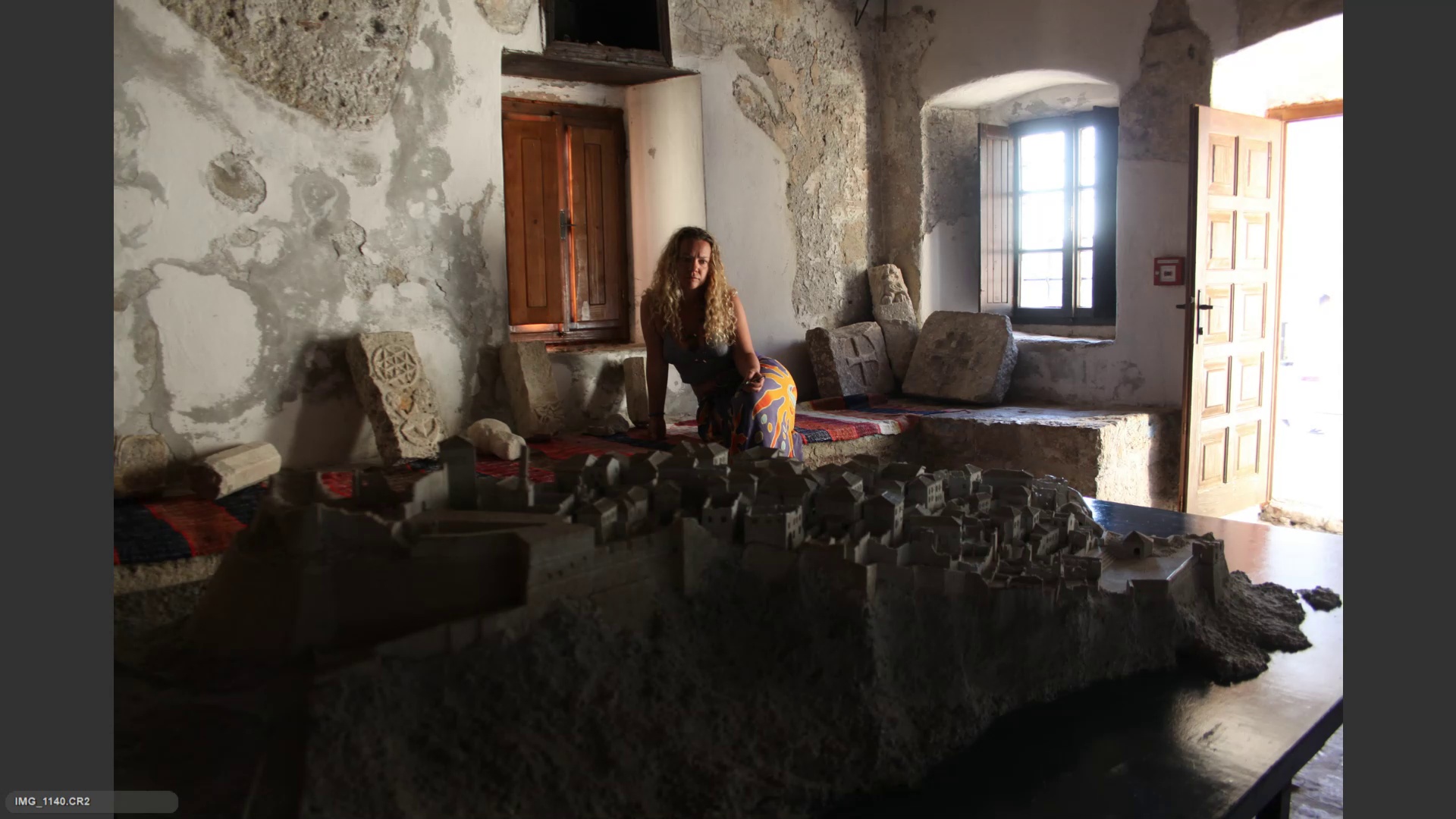 
key(ArrowRight)
 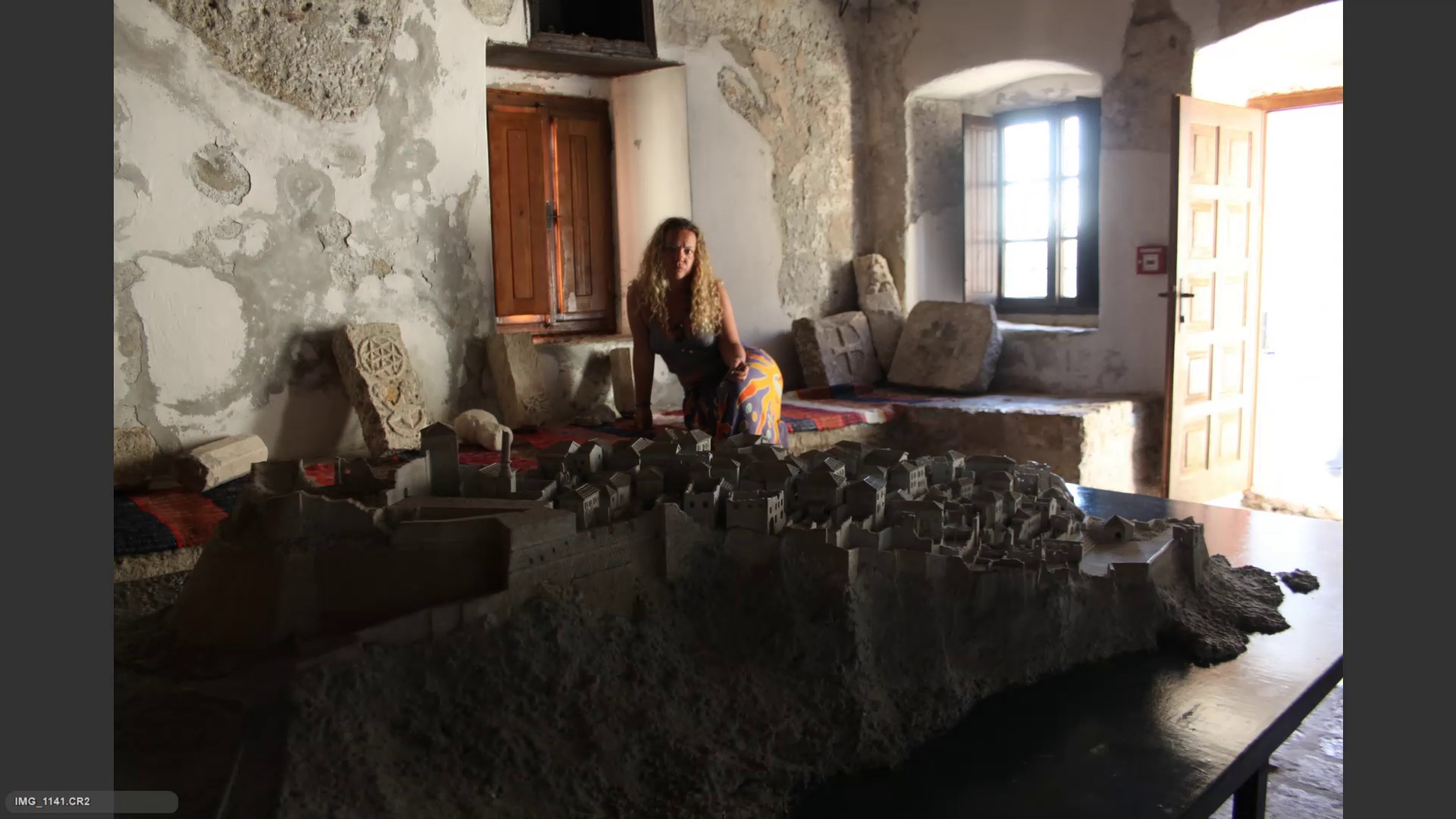 
key(ArrowRight)
 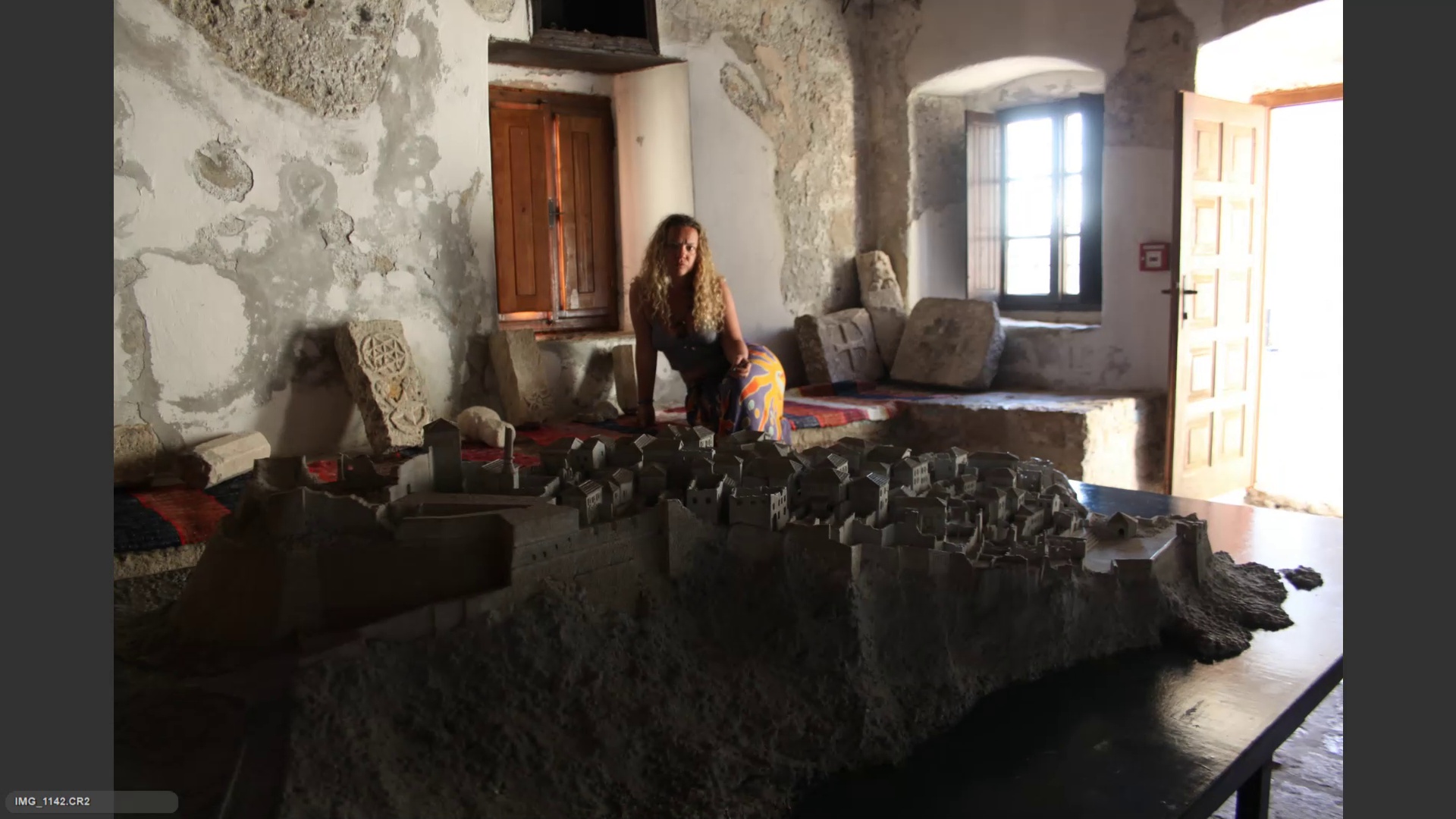 
key(ArrowRight)
 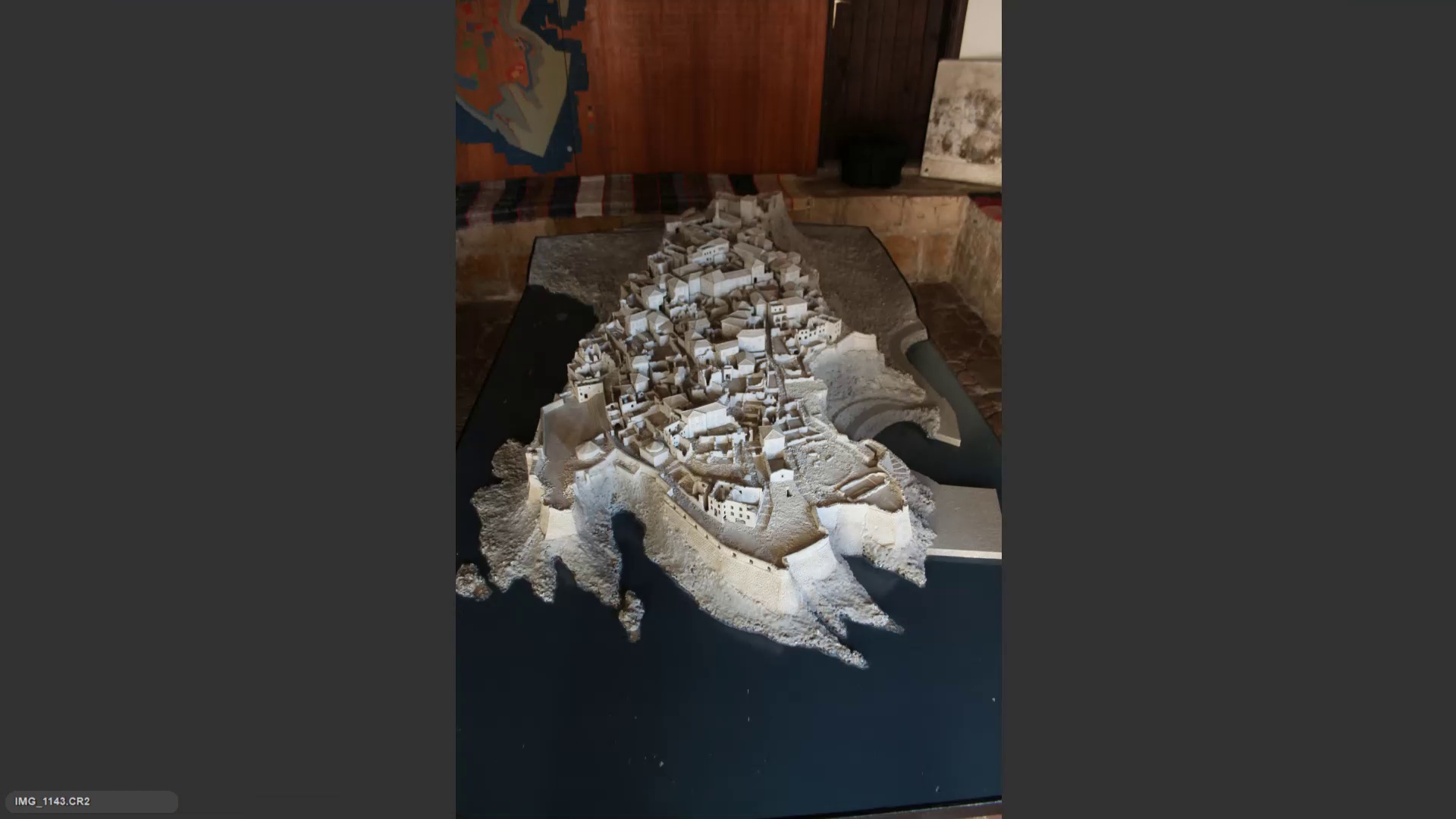 
key(ArrowLeft)
 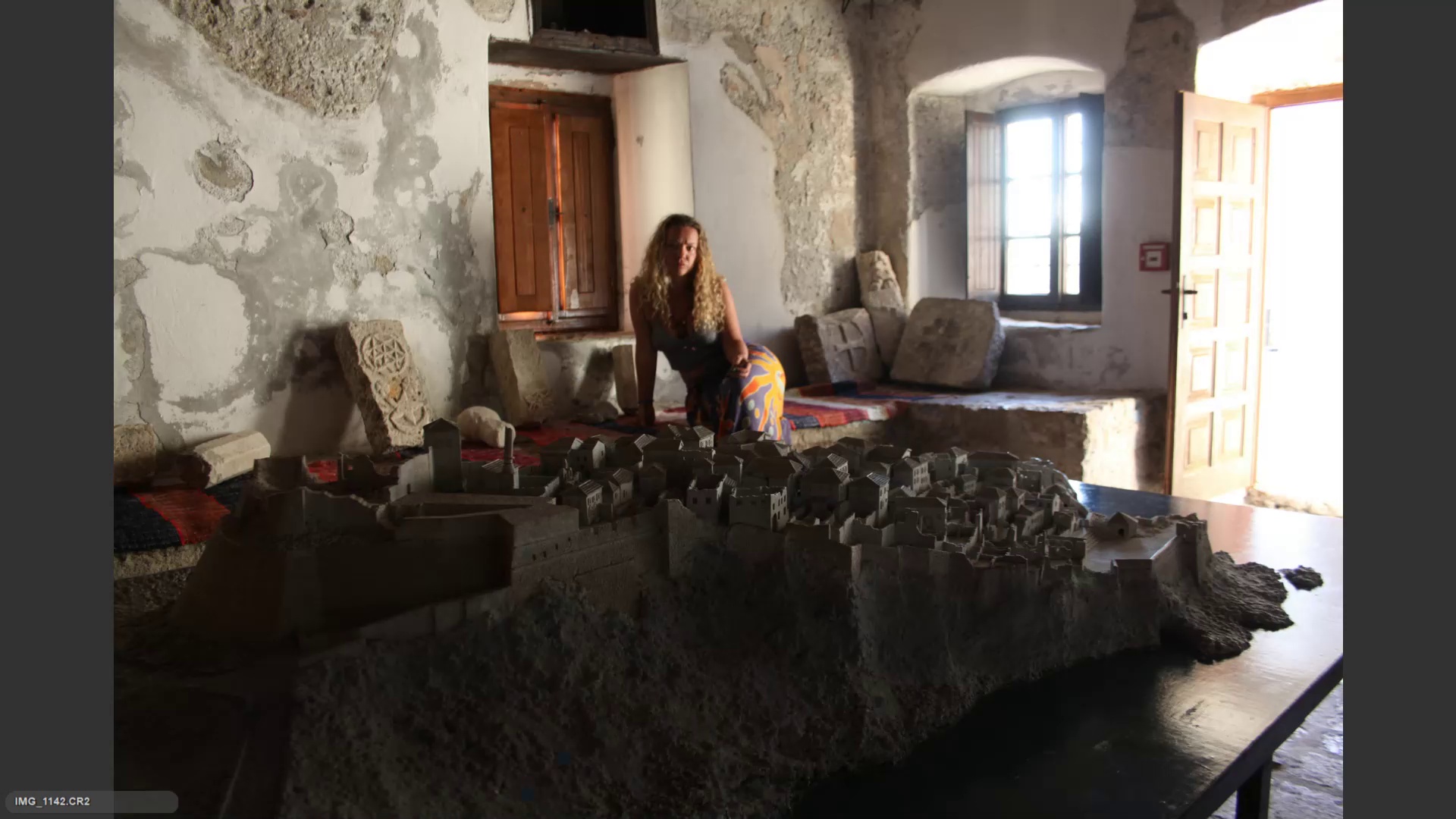 
key(ArrowLeft)
 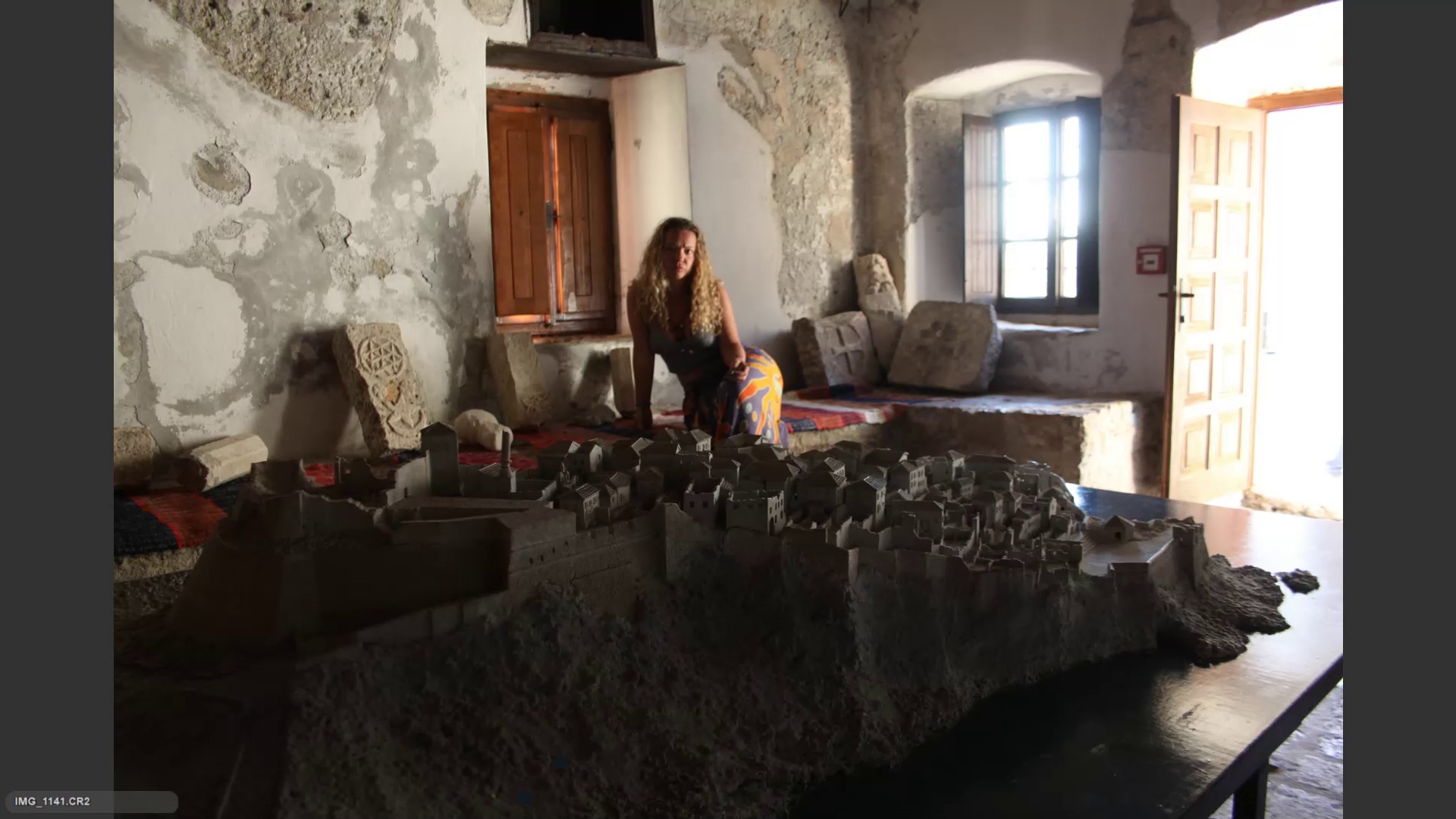 
key(ArrowLeft)
 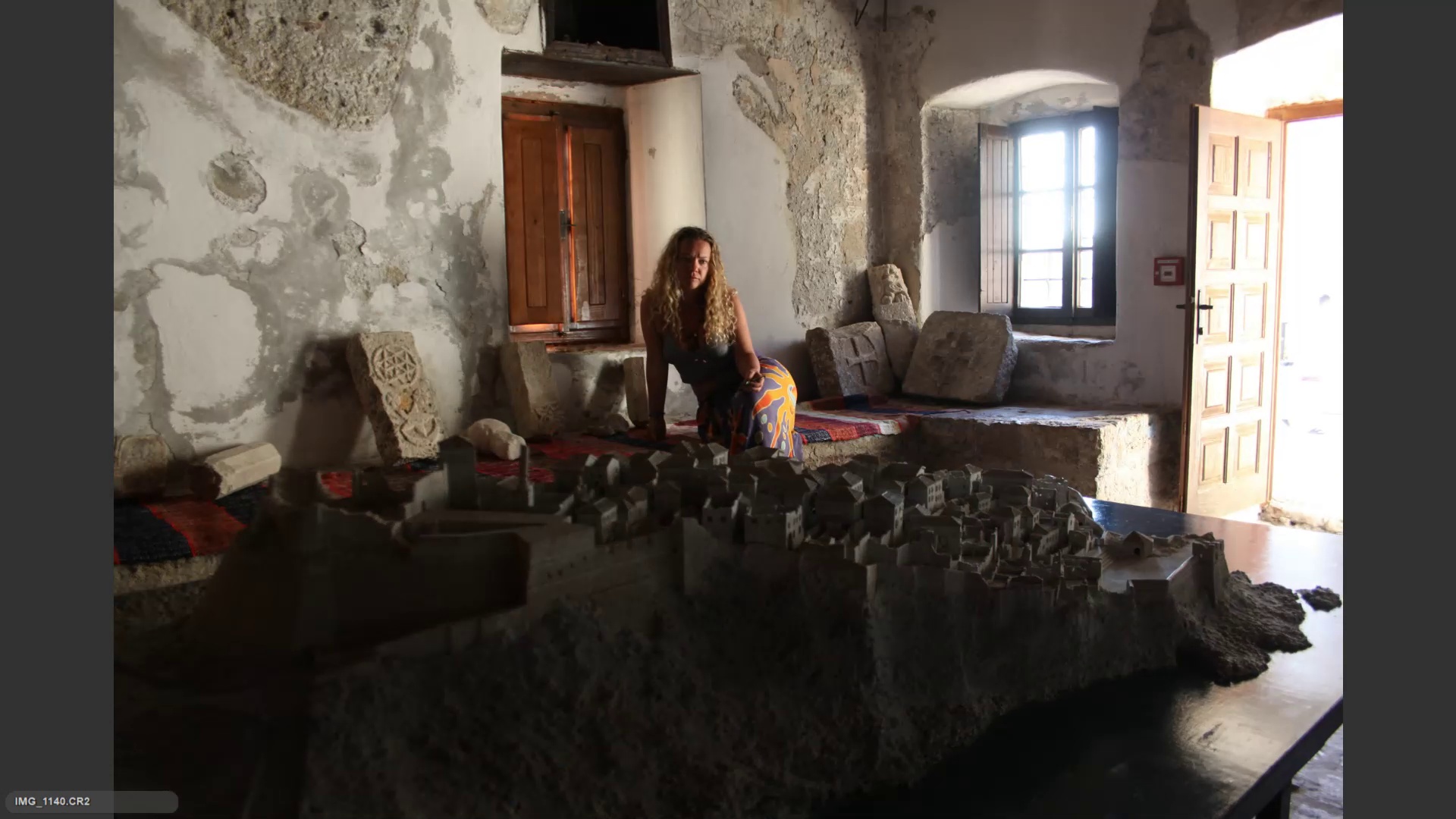 
key(6)
 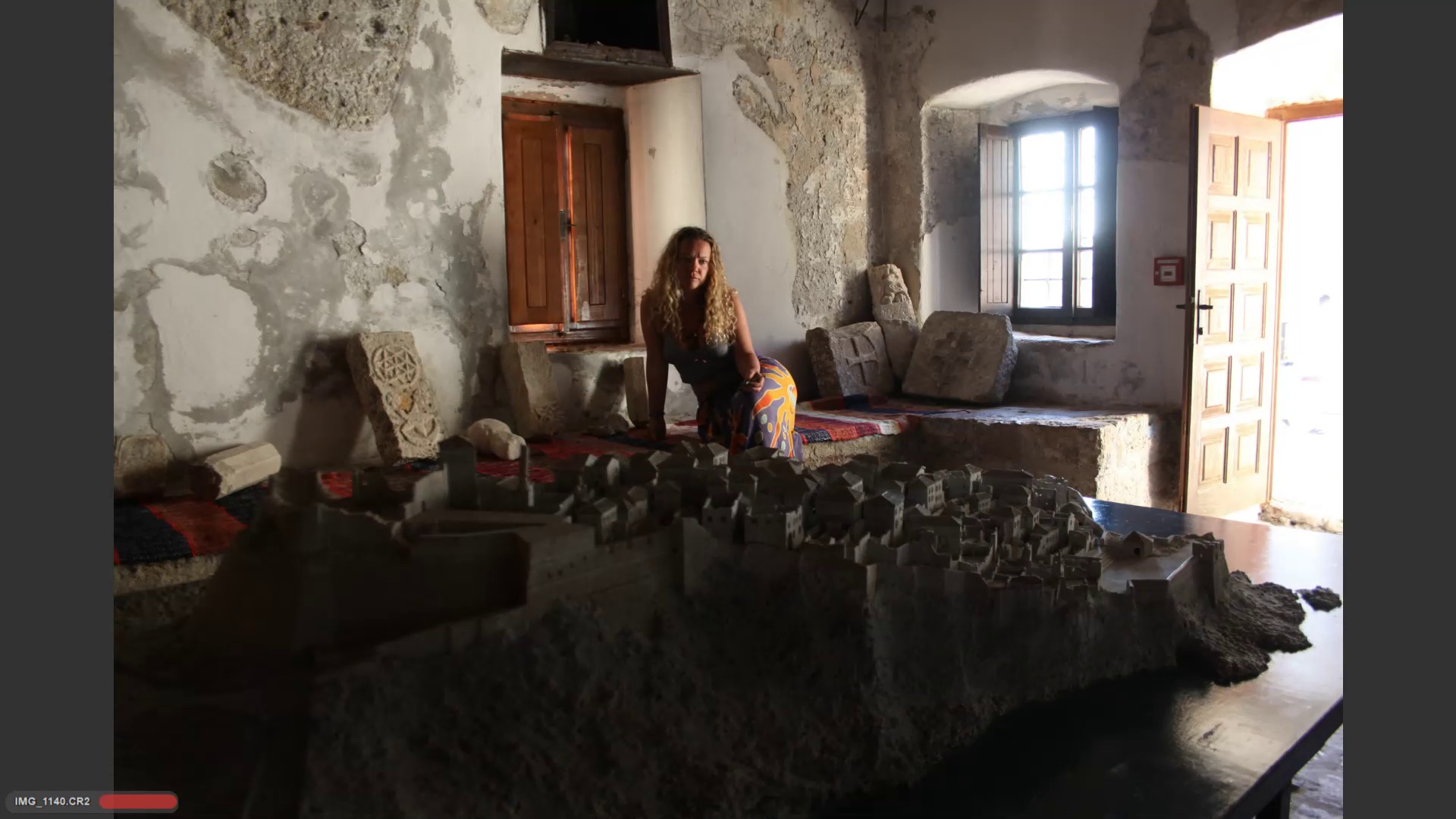 
key(ArrowRight)
 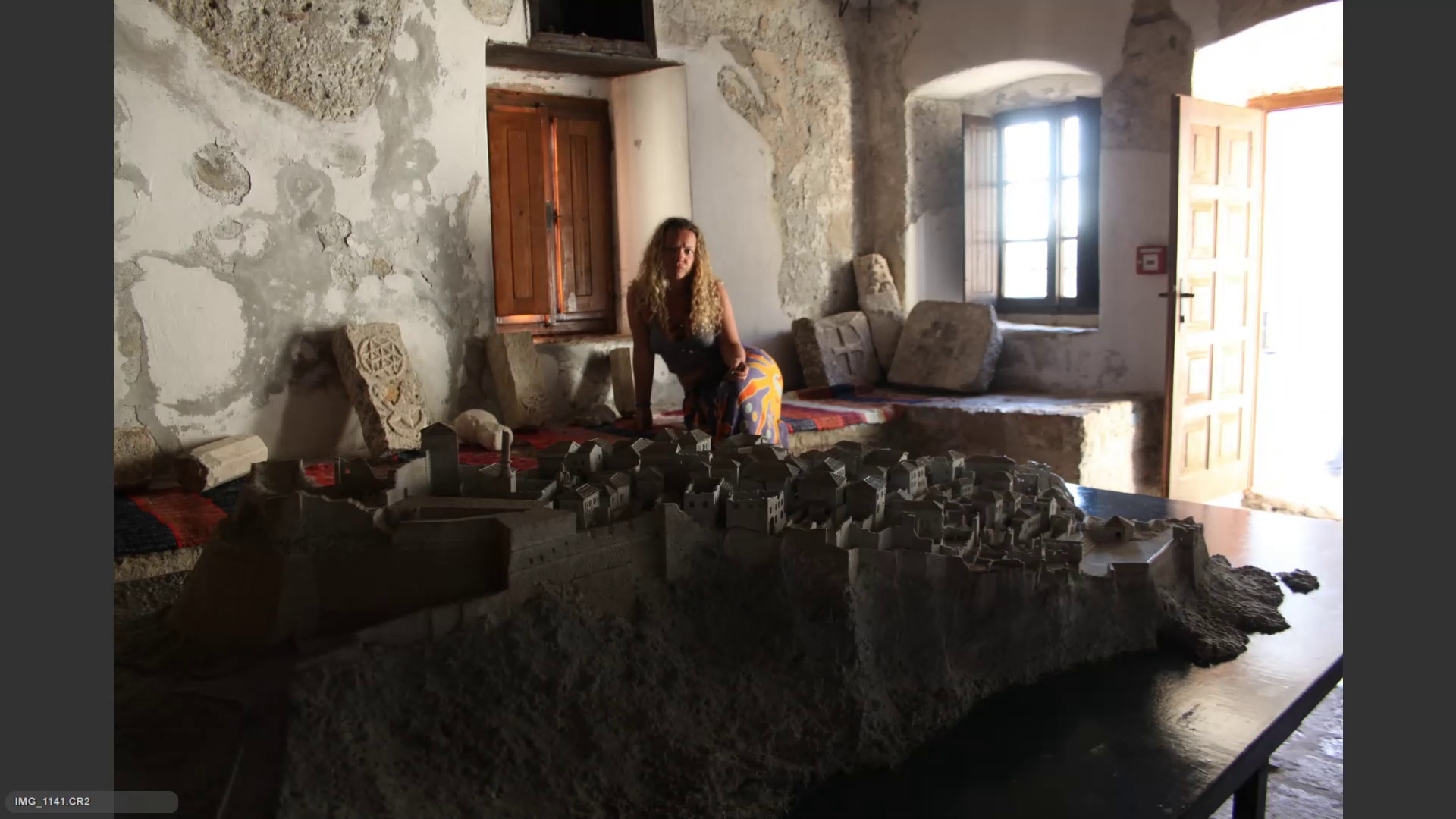 
key(ArrowRight)
 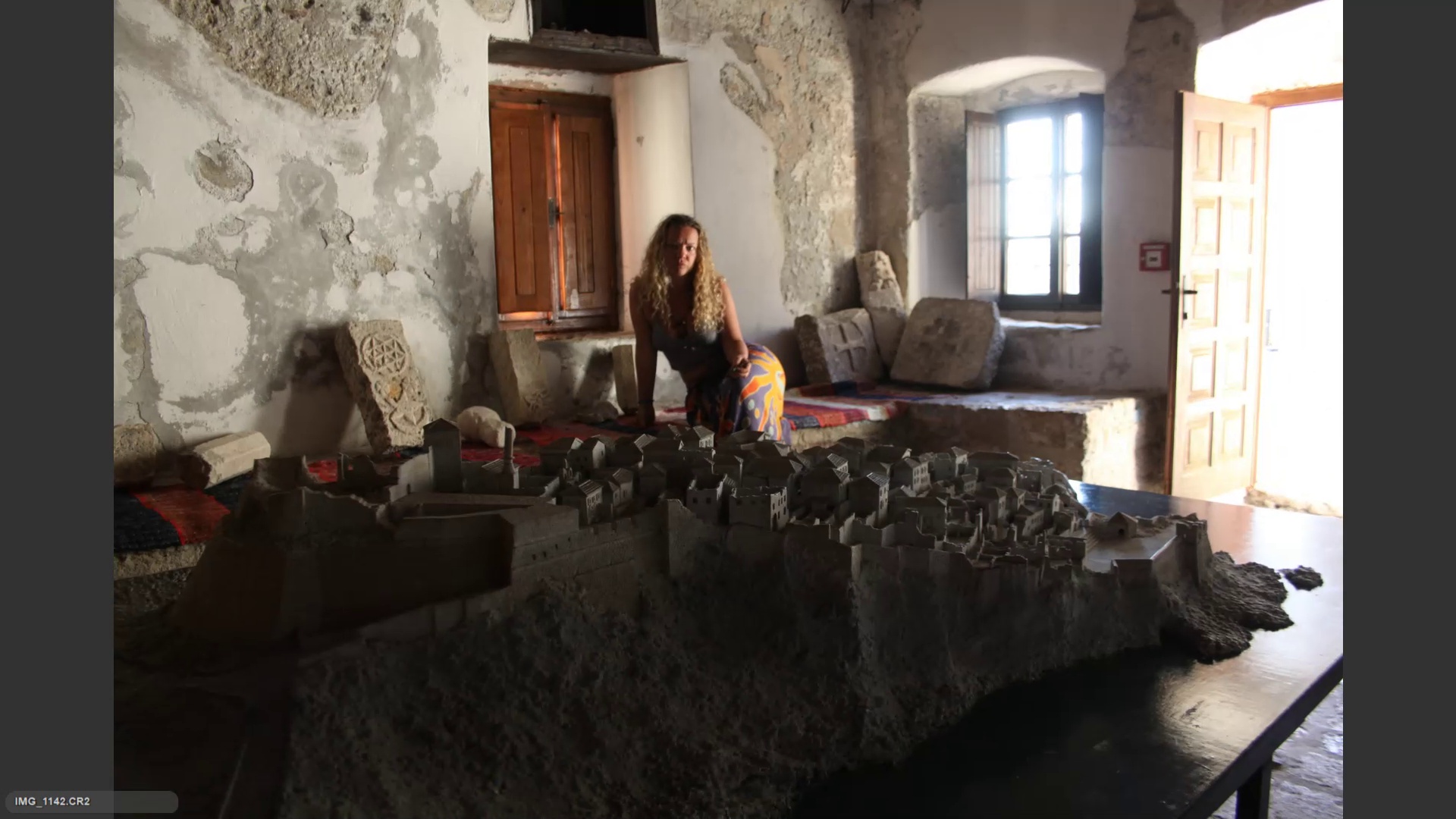 
key(ArrowRight)
 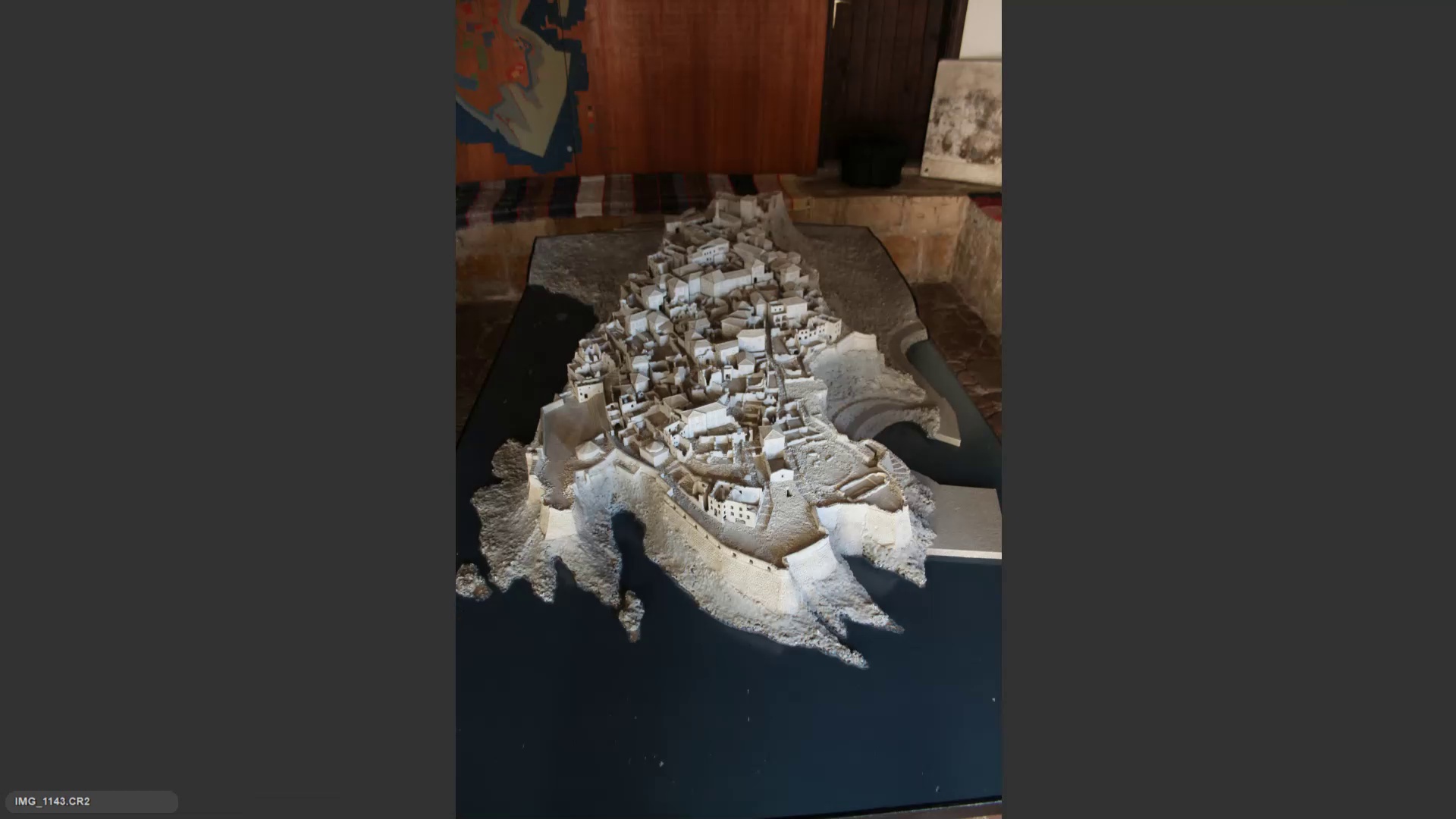 
hold_key(key=ArrowRight, duration=1.67)
 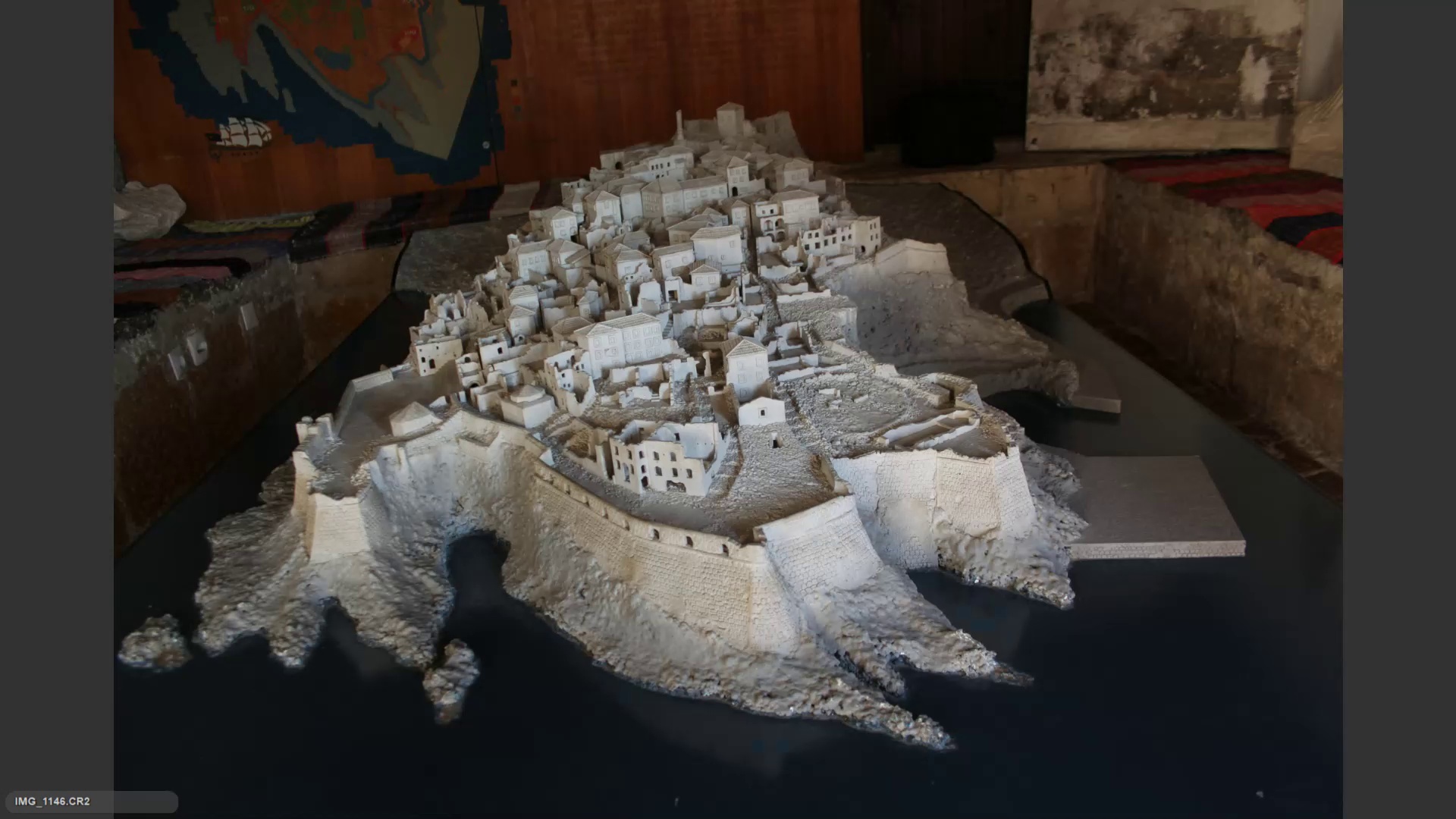 
key(6)
 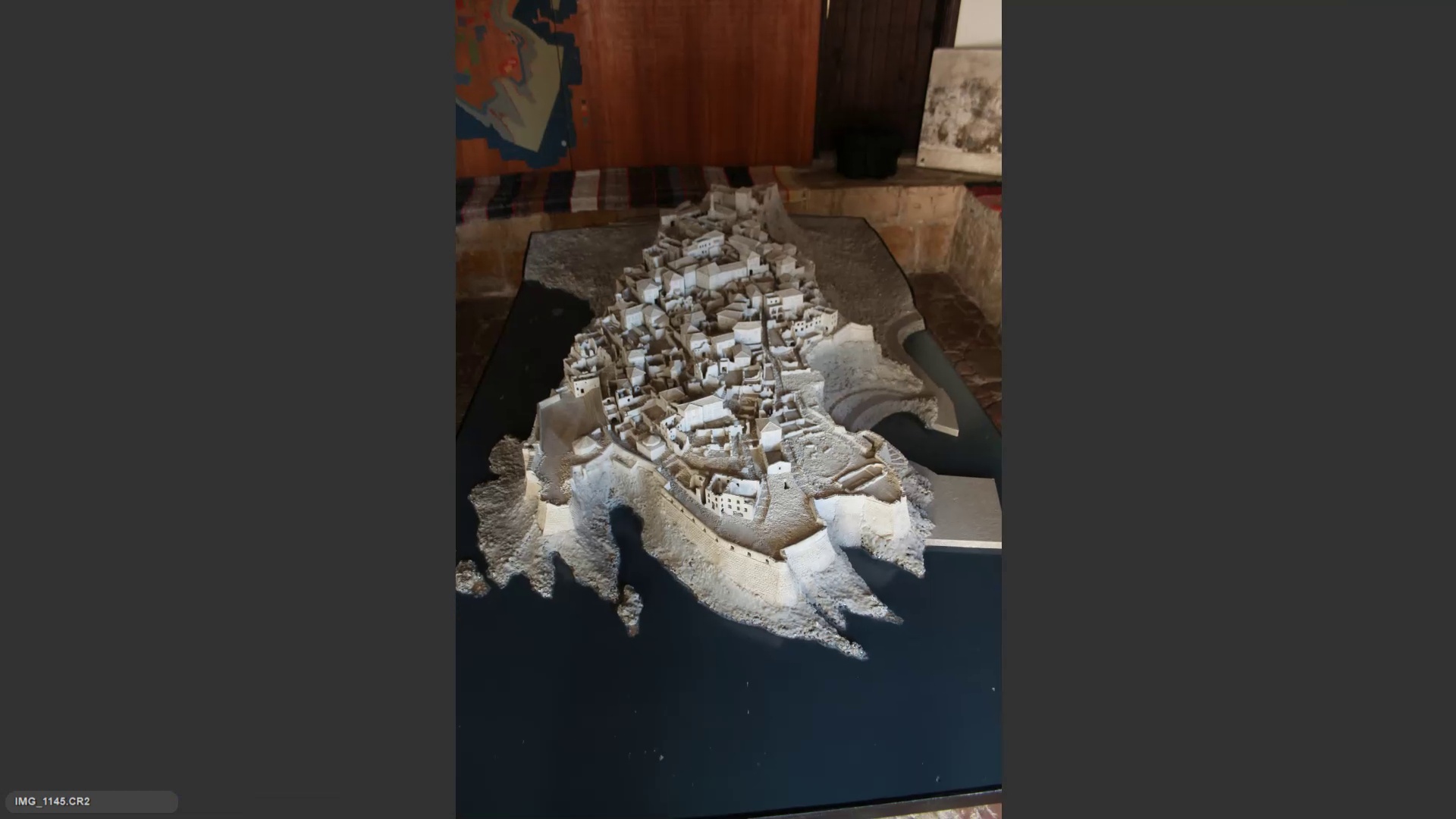 
key(ArrowRight)
 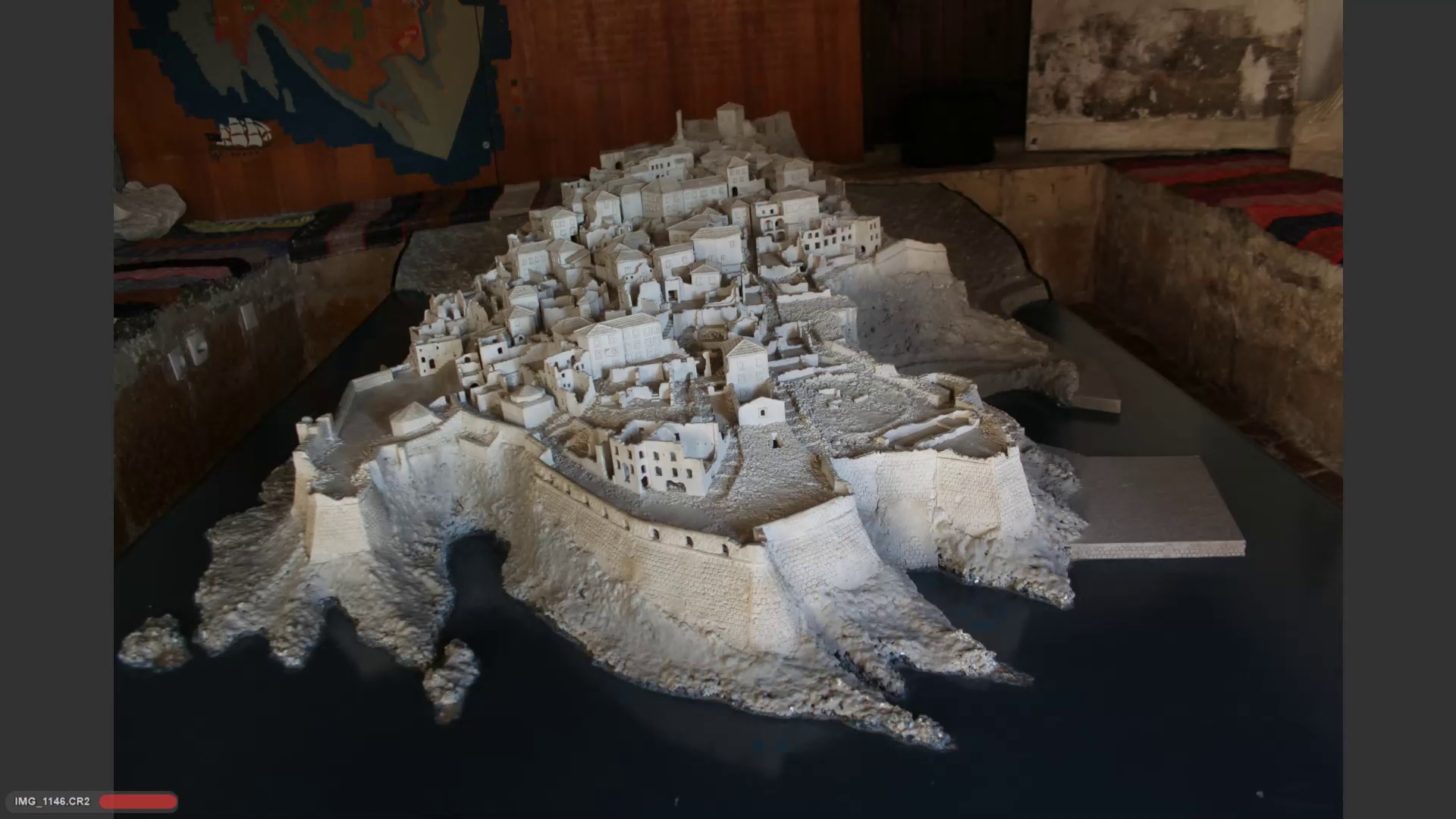 
key(ArrowRight)
 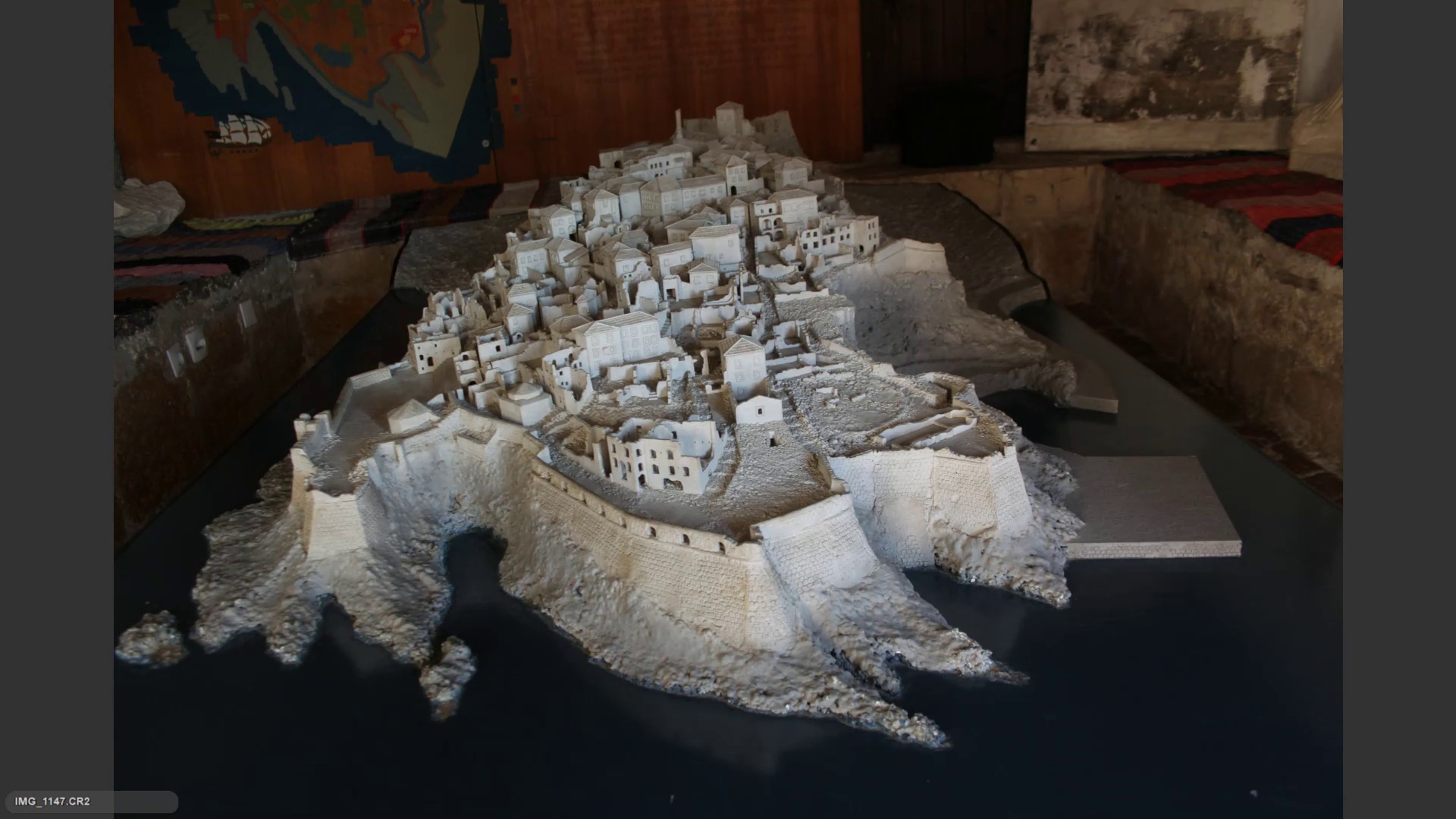 
key(ArrowRight)
 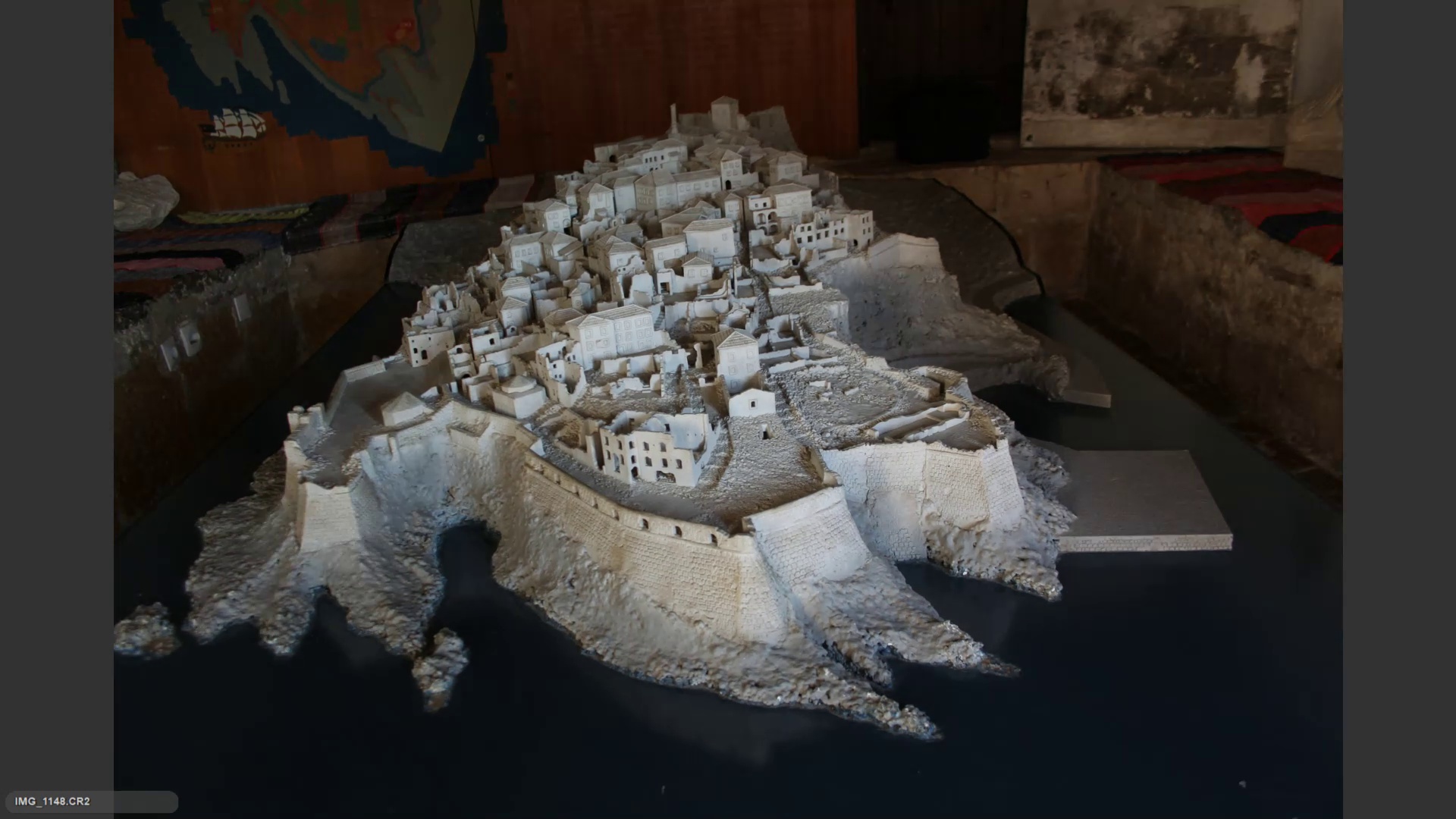 
key(ArrowRight)
 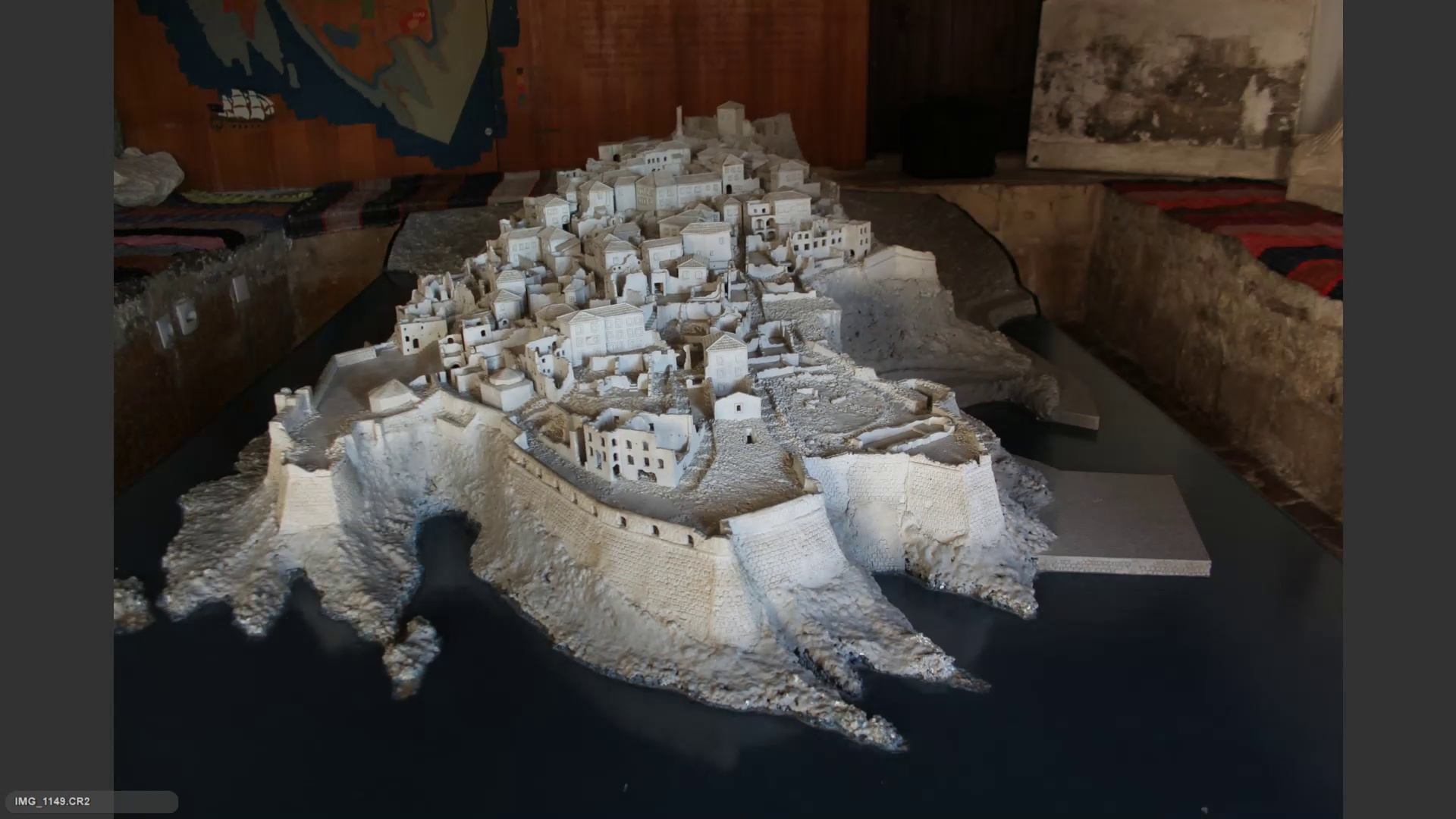 
key(ArrowRight)
 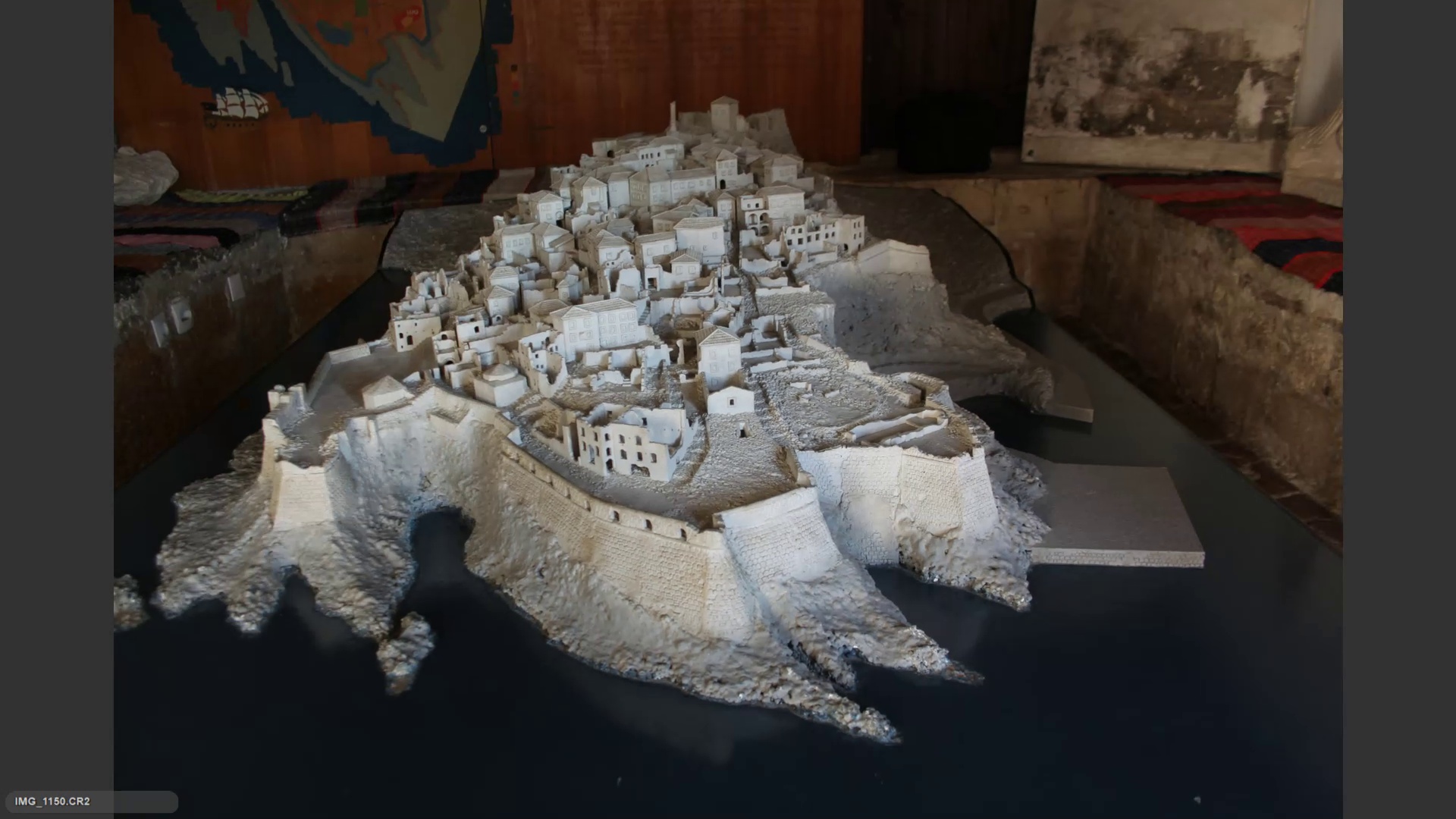 
key(ArrowRight)
 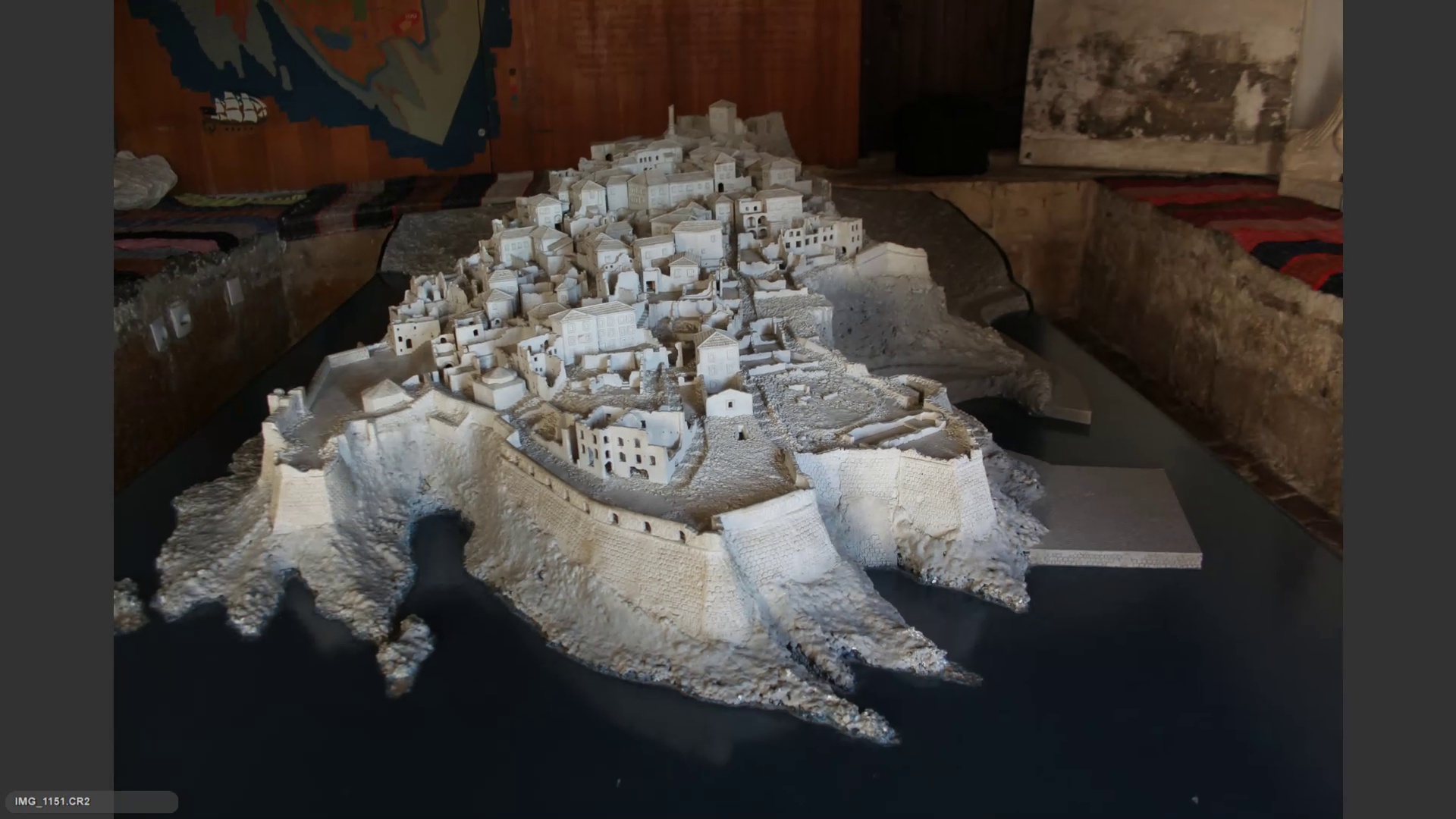 
key(ArrowRight)
 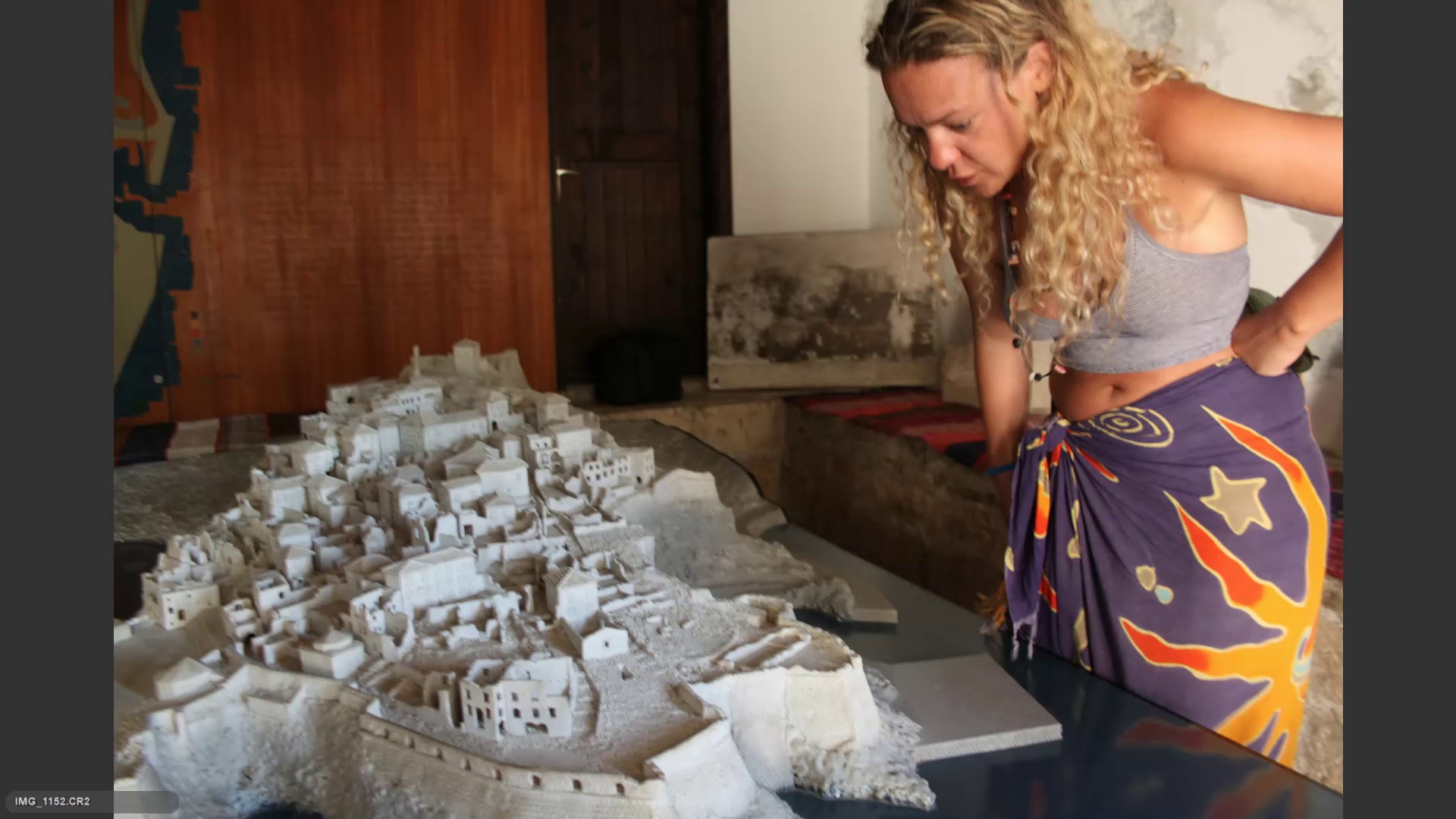 
key(ArrowRight)
 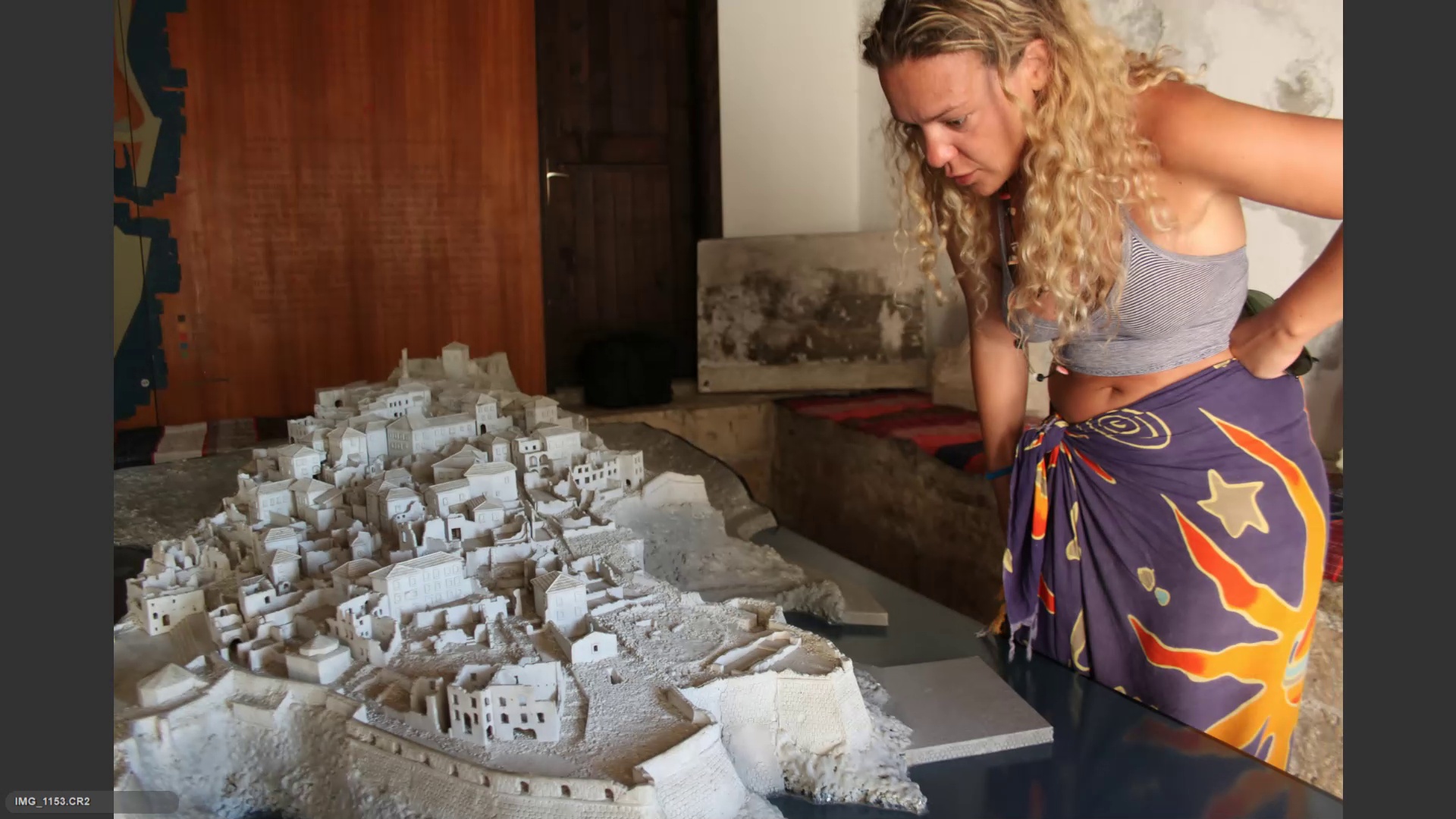 
key(6)
 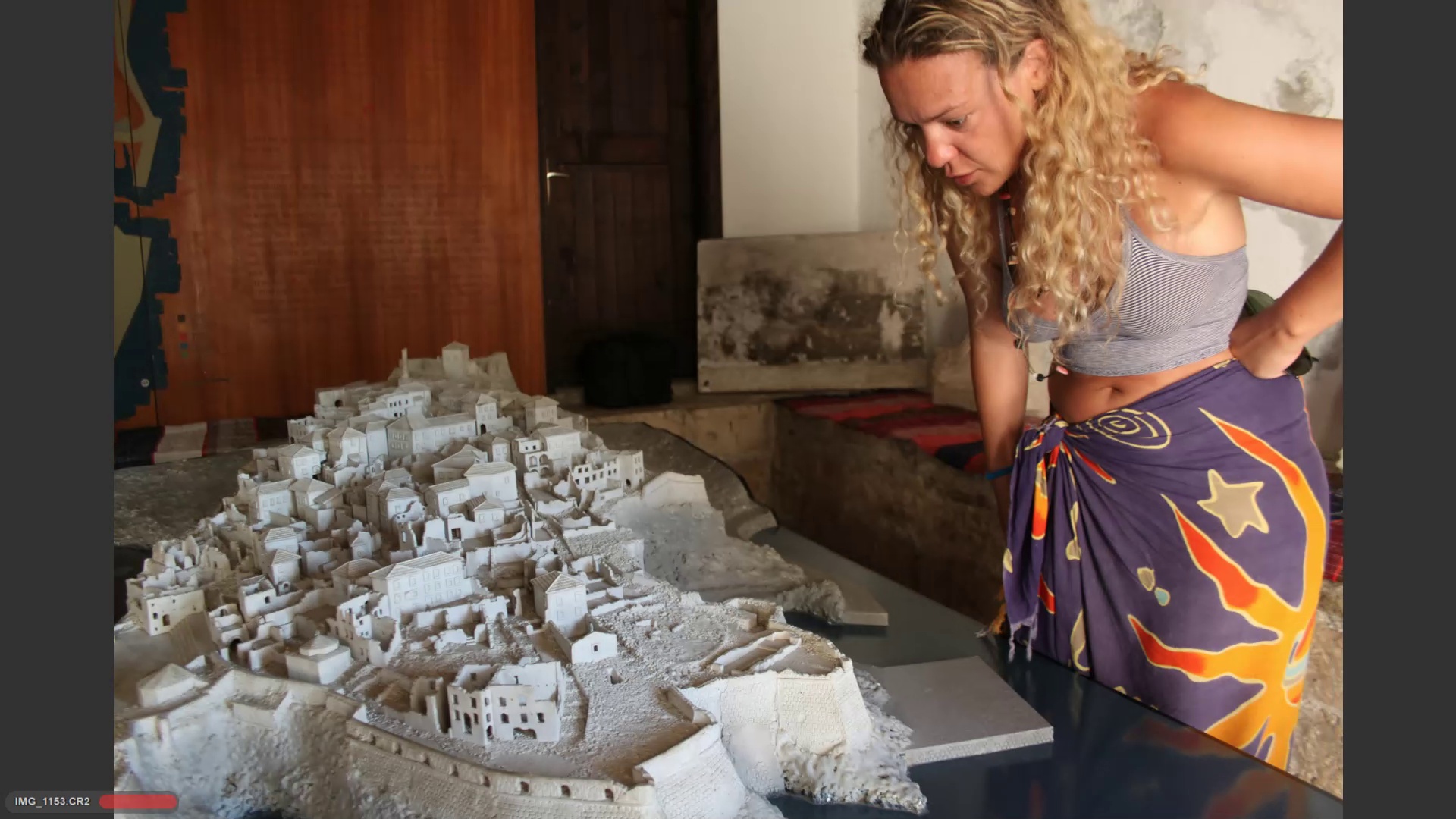 
key(ArrowRight)
 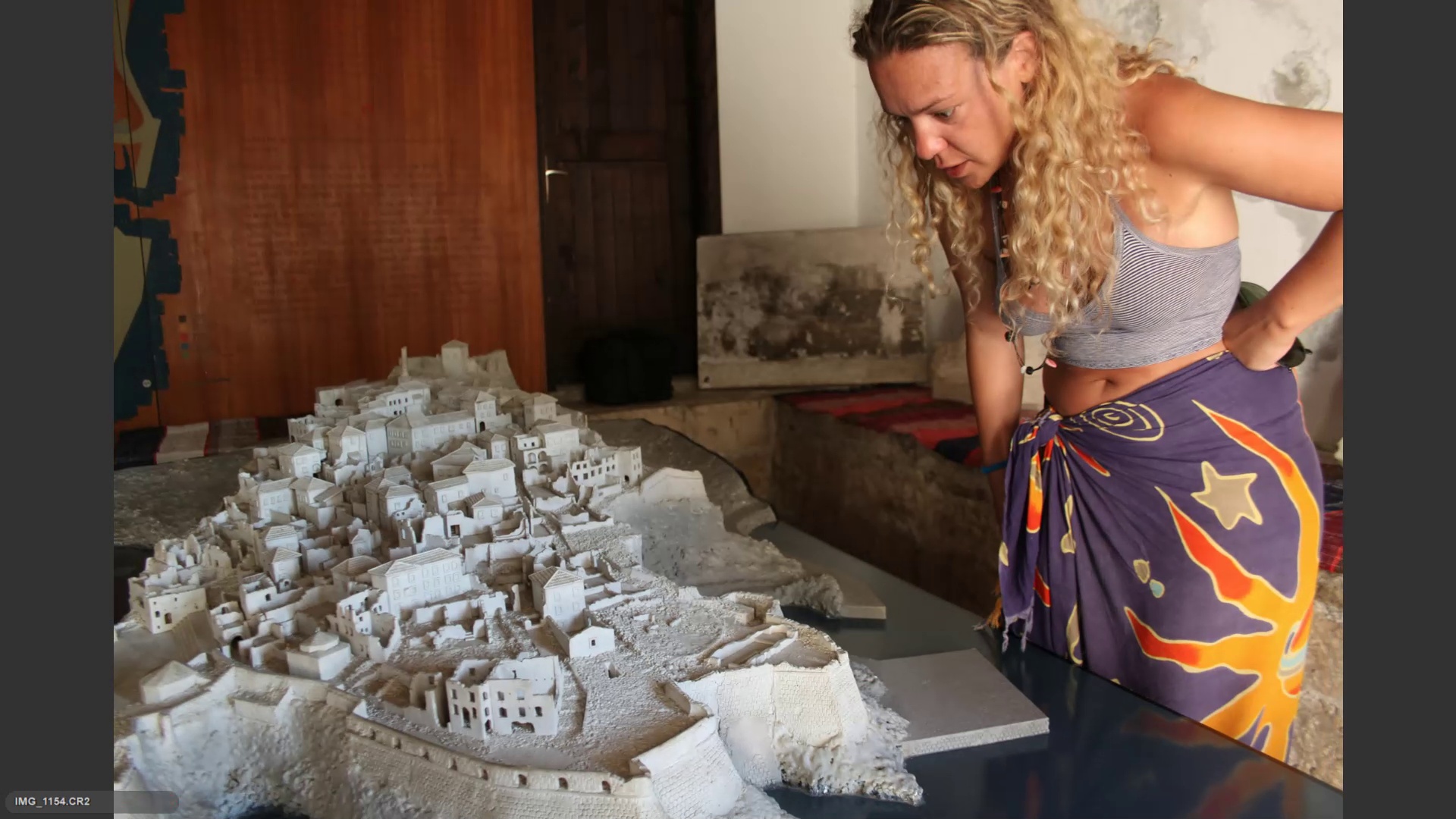 
key(ArrowRight)
 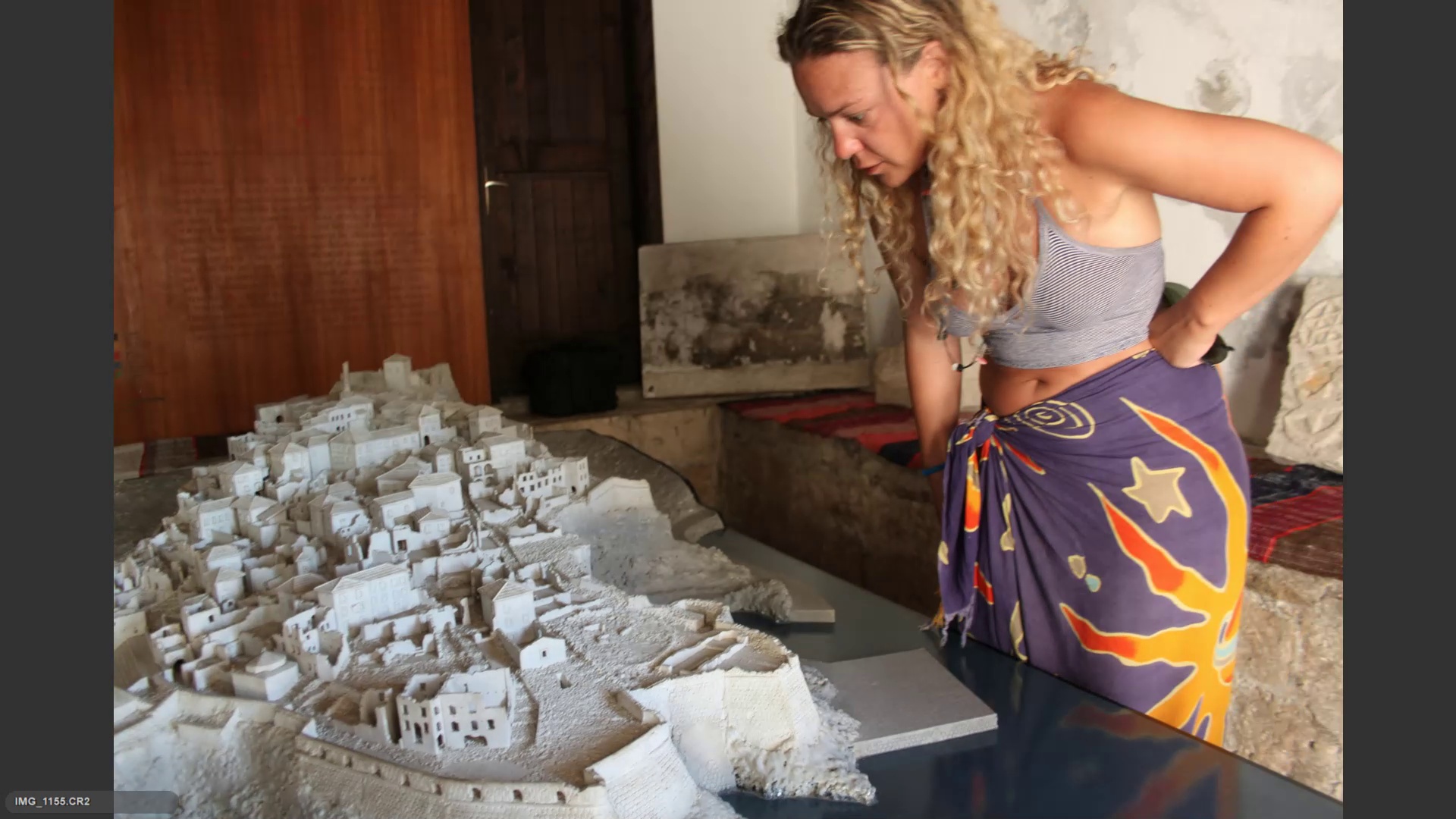 
key(ArrowRight)
 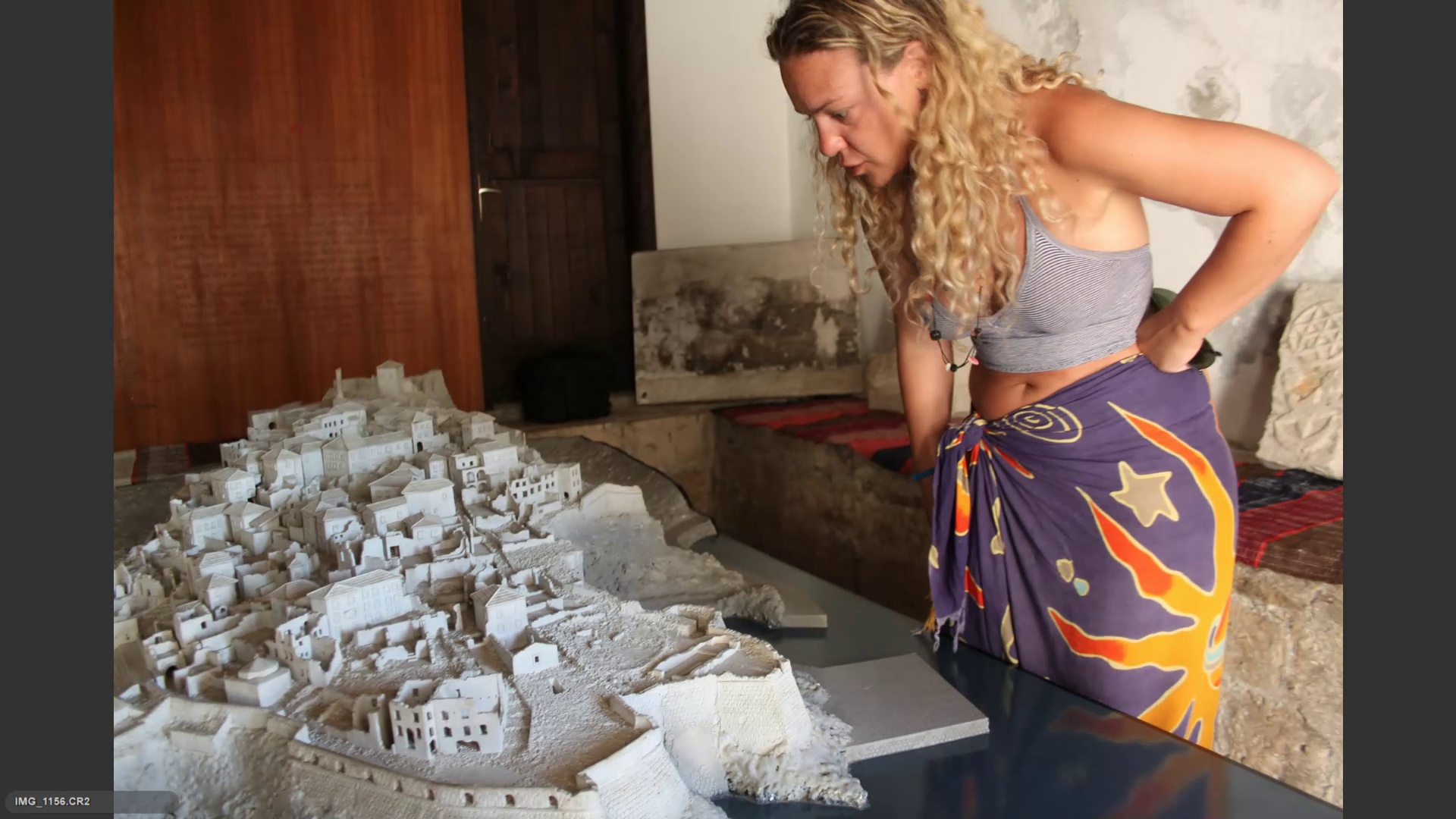 
key(ArrowRight)
 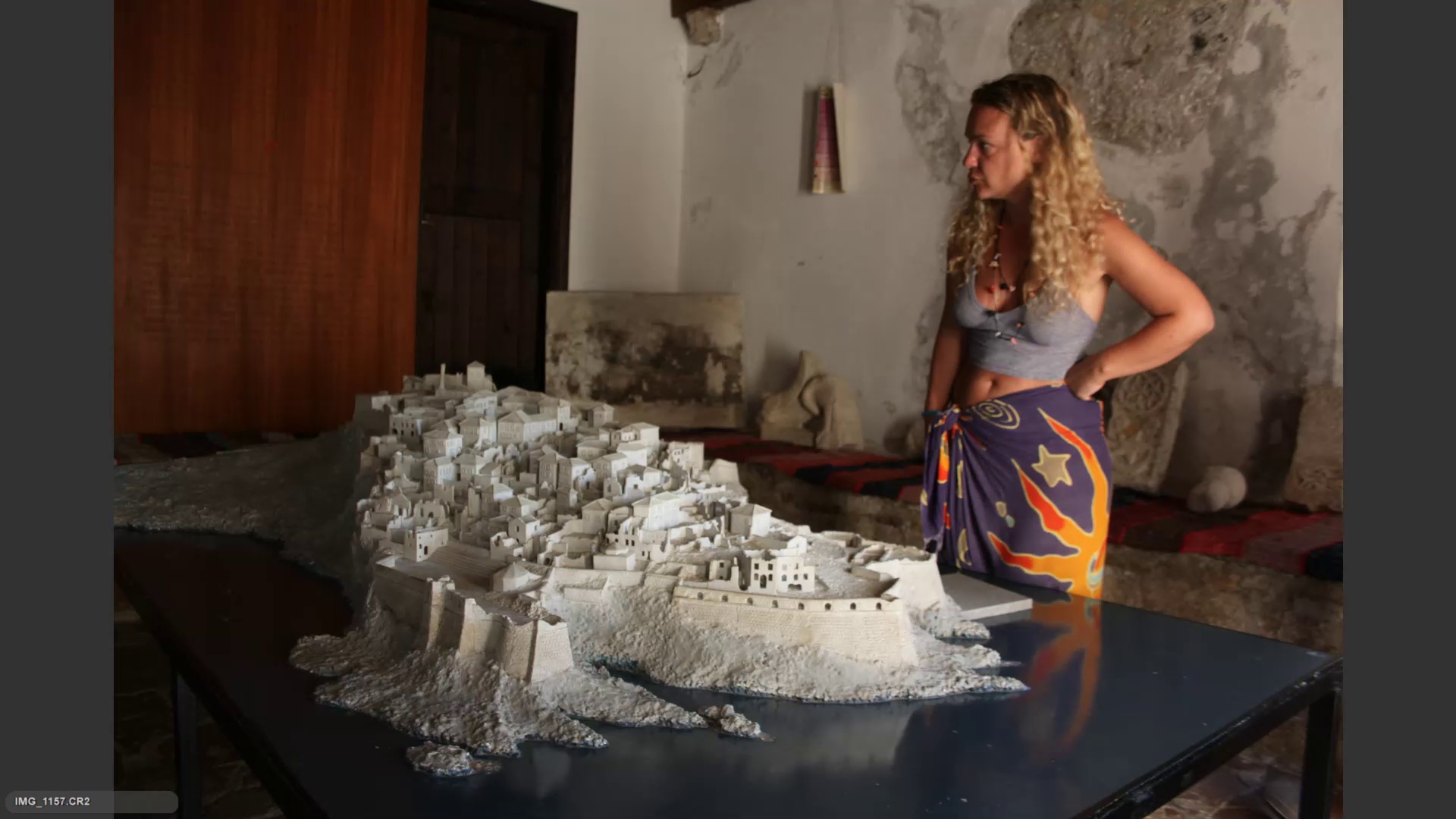 
key(ArrowRight)
 